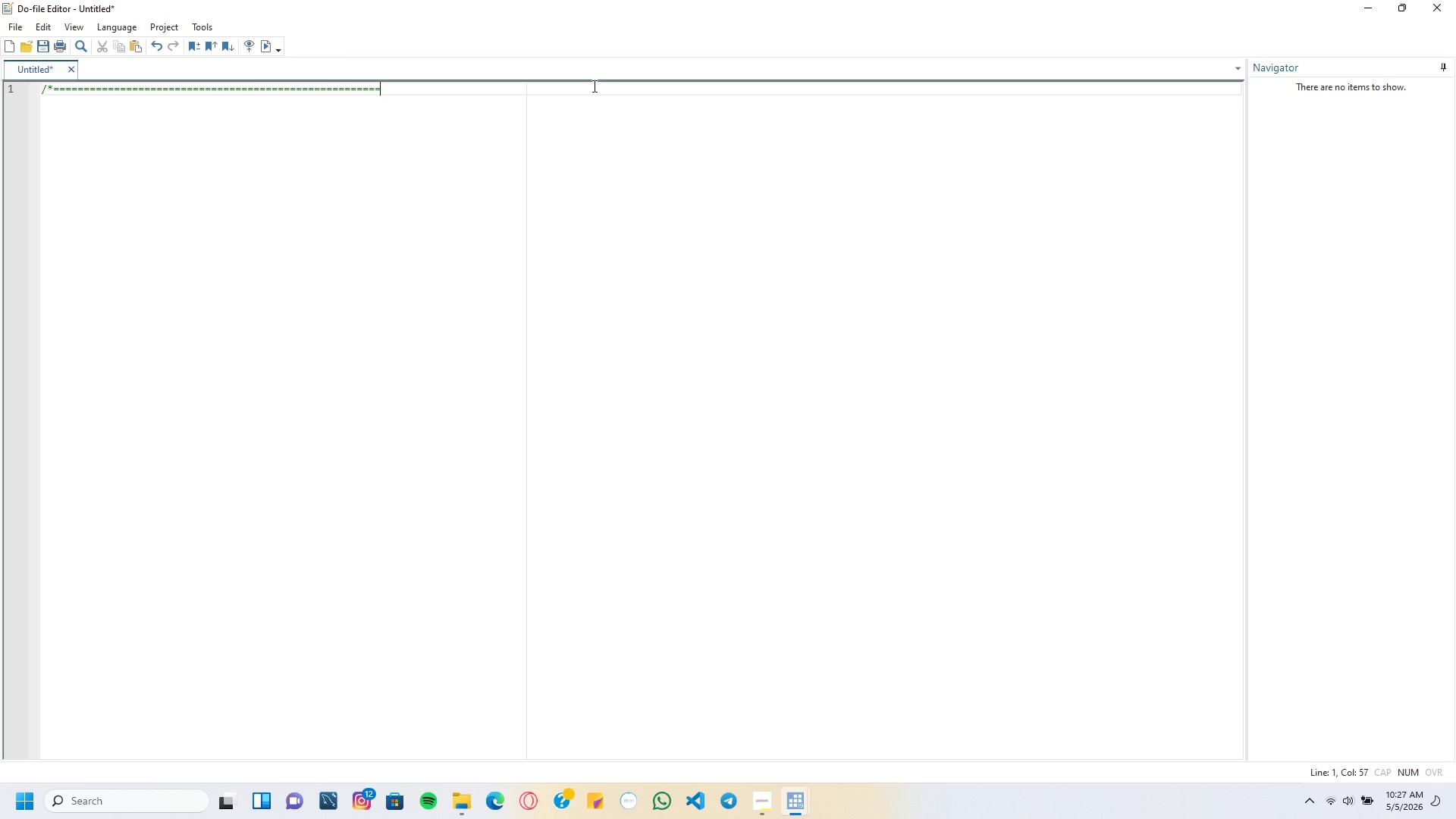 
key(Equal)
 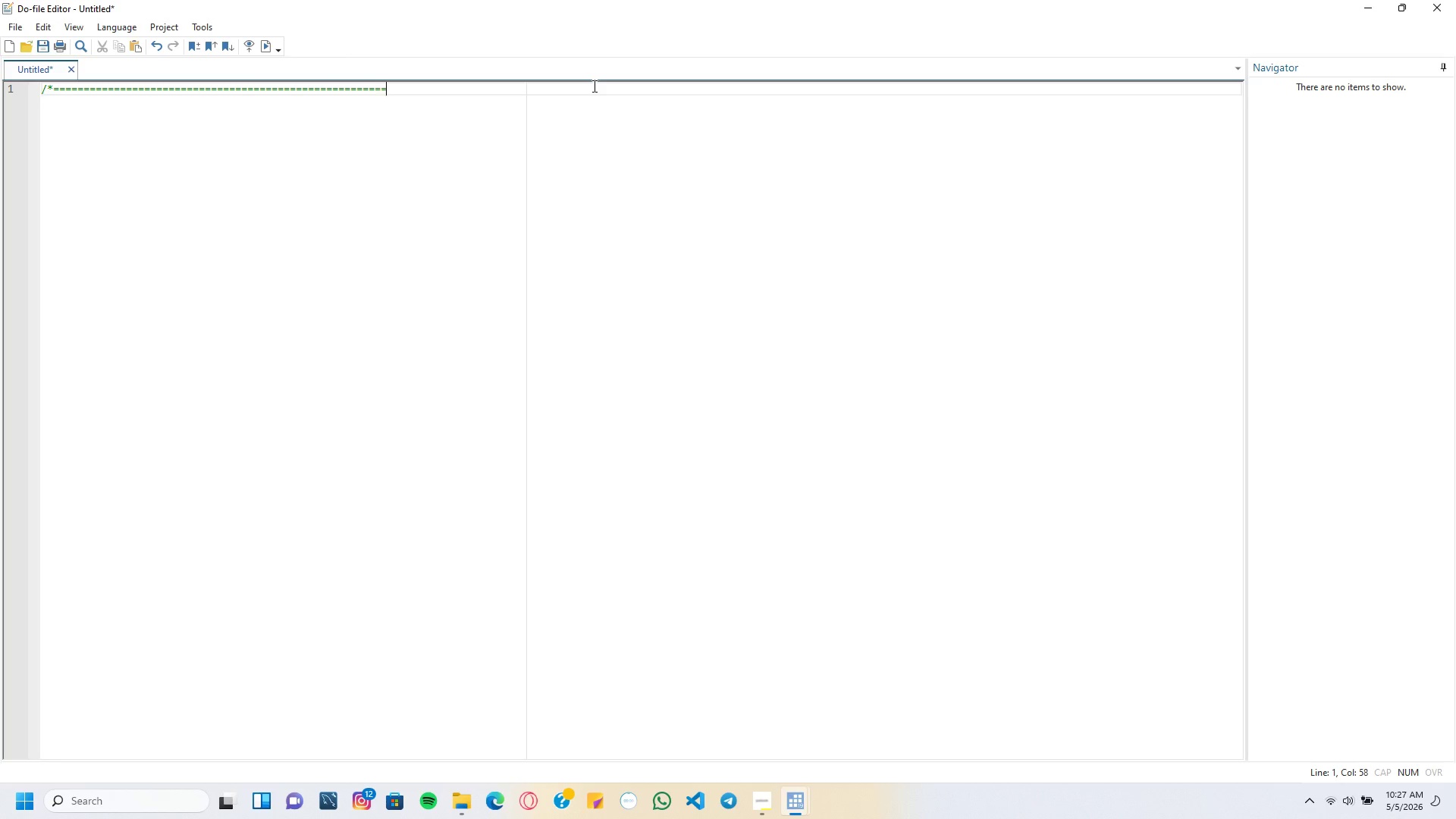 
key(Equal)
 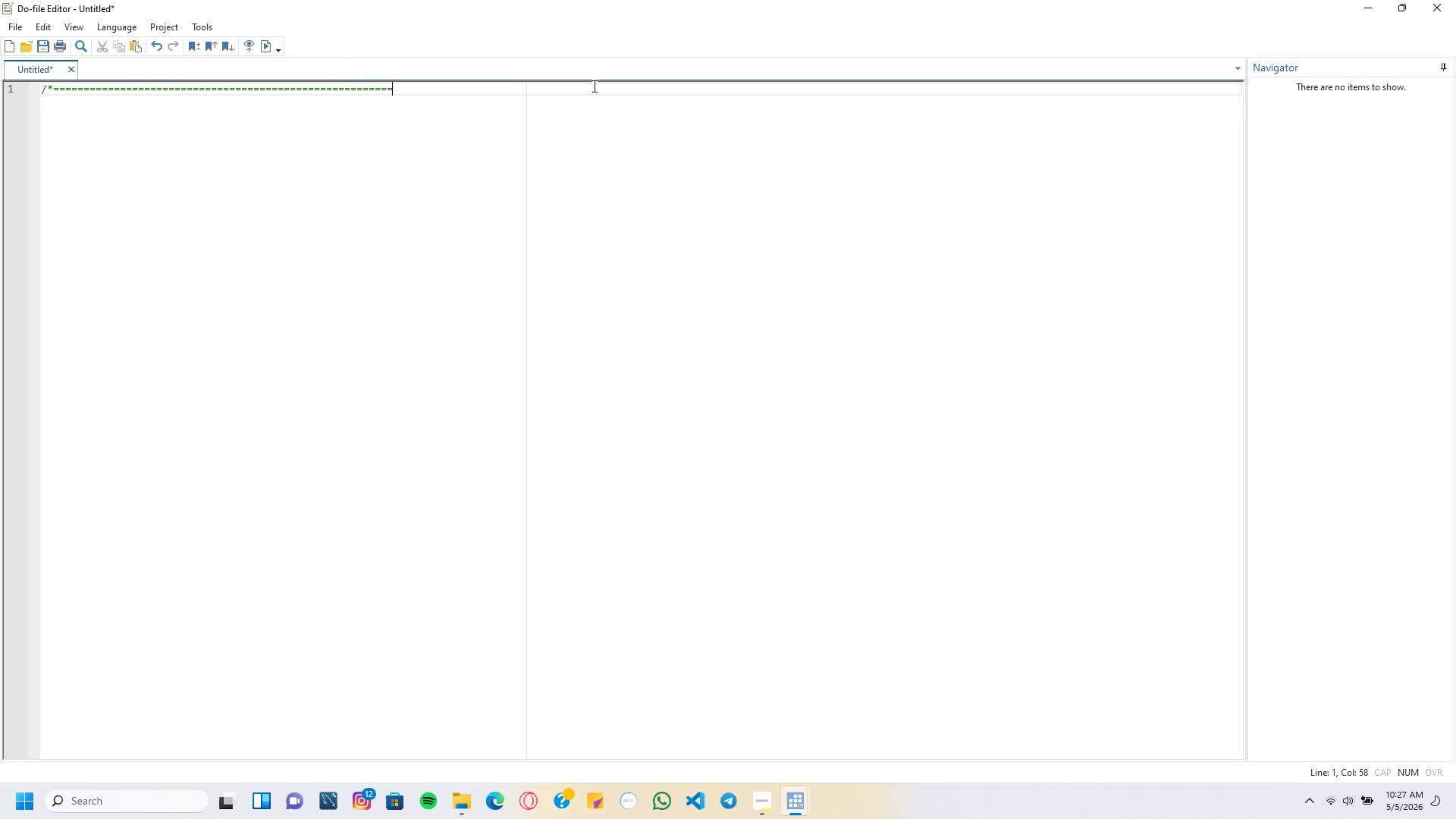 
key(Equal)
 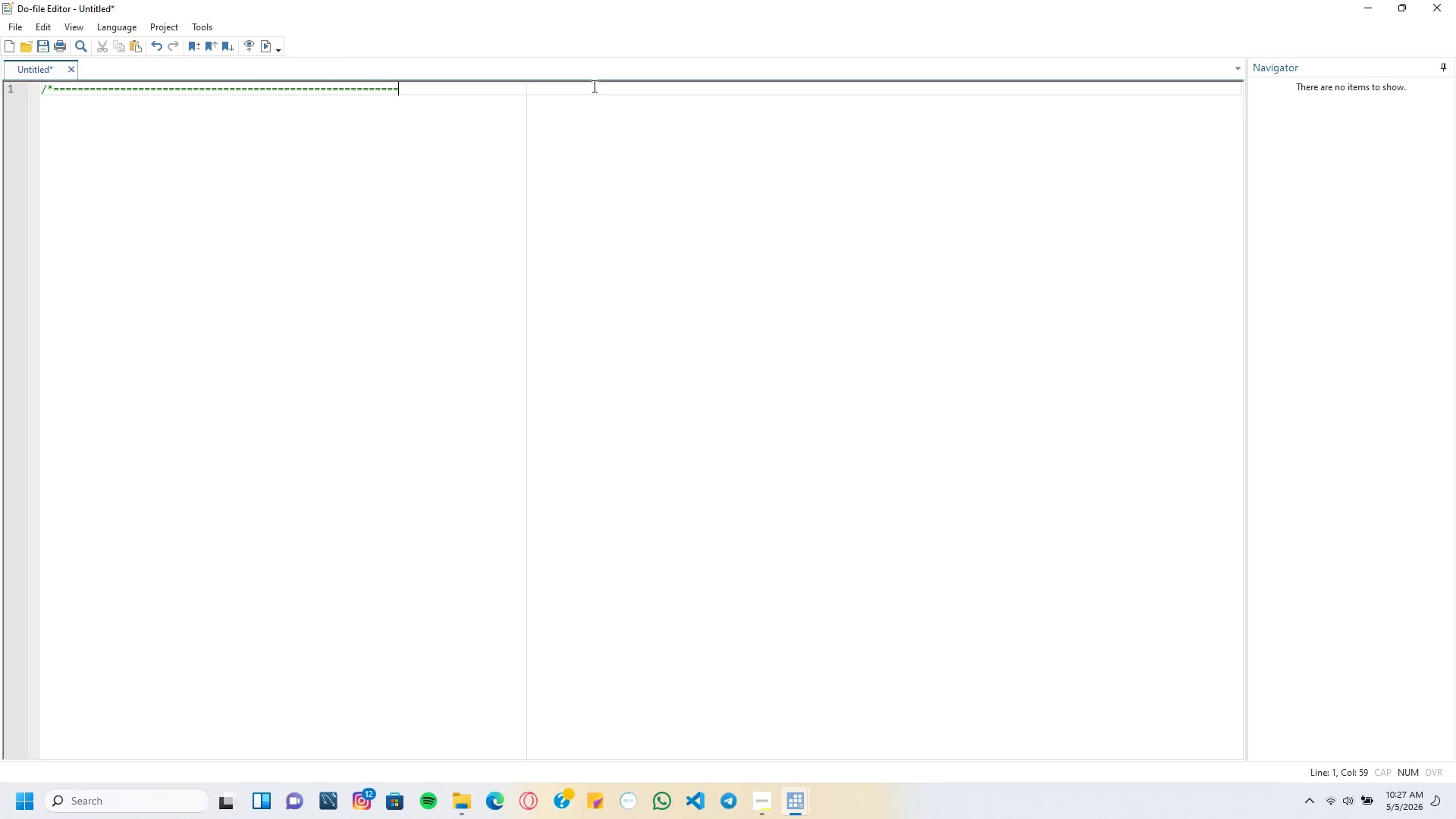 
key(Equal)
 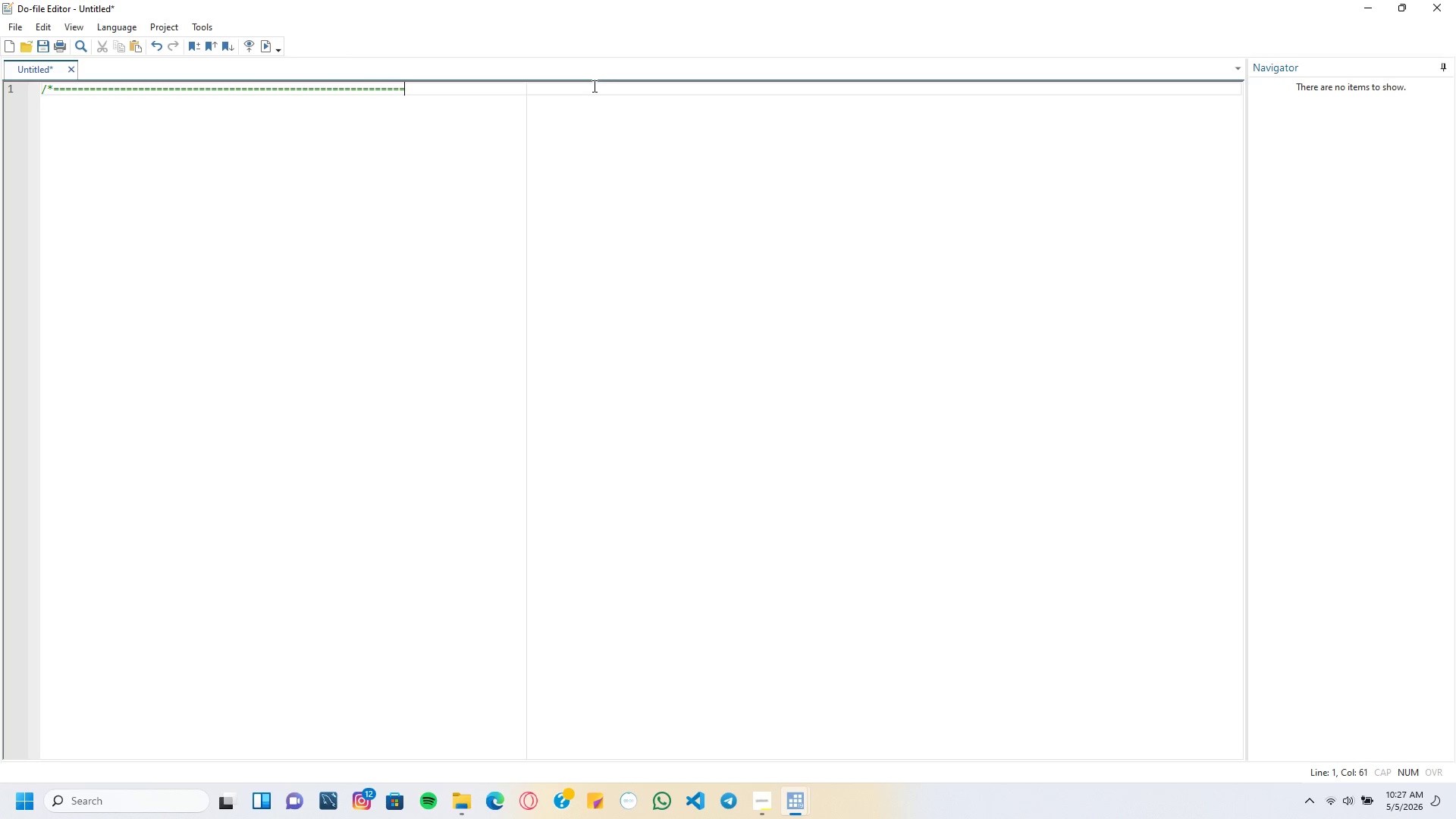 
key(Equal)
 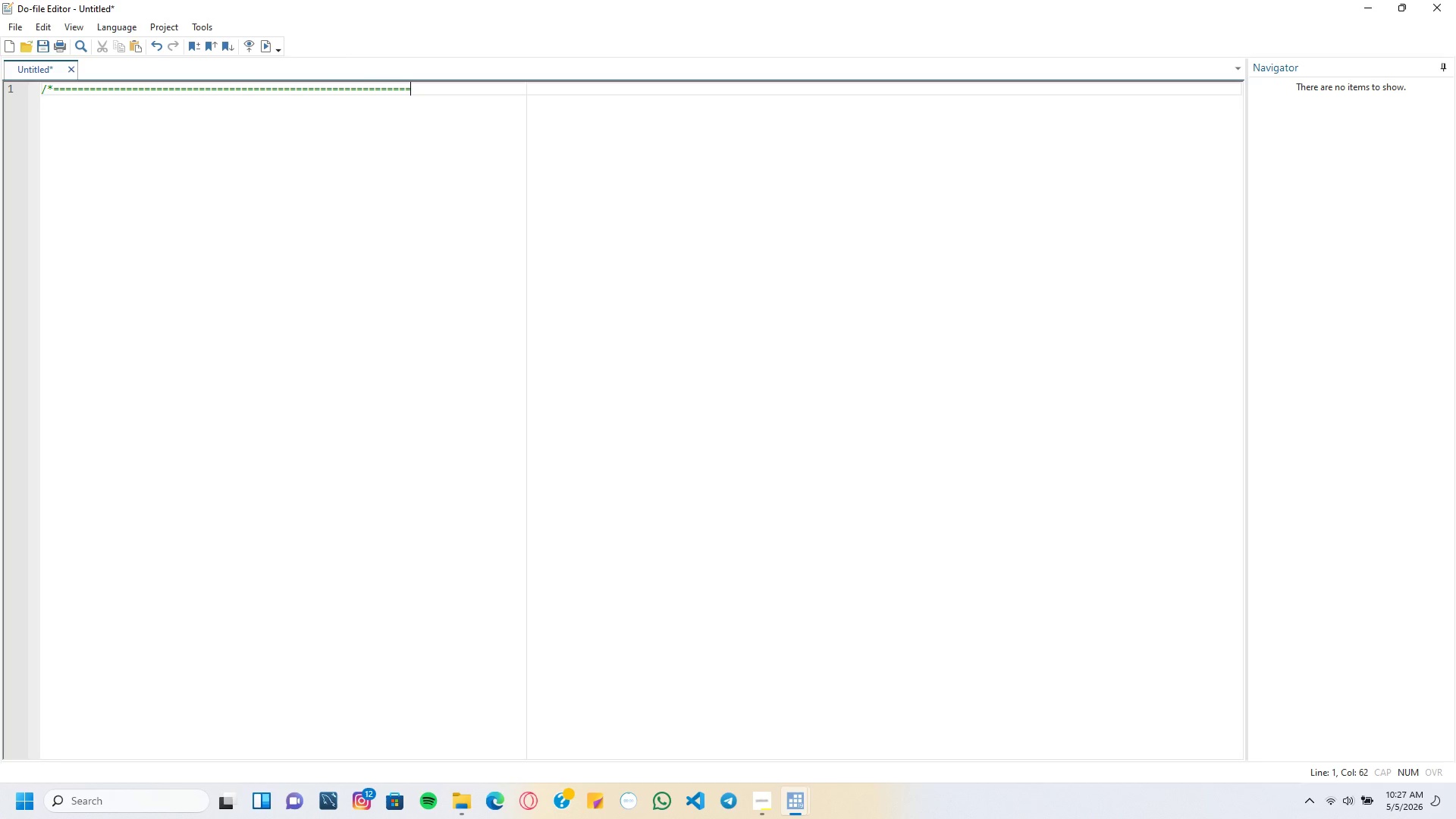 
key(Equal)
 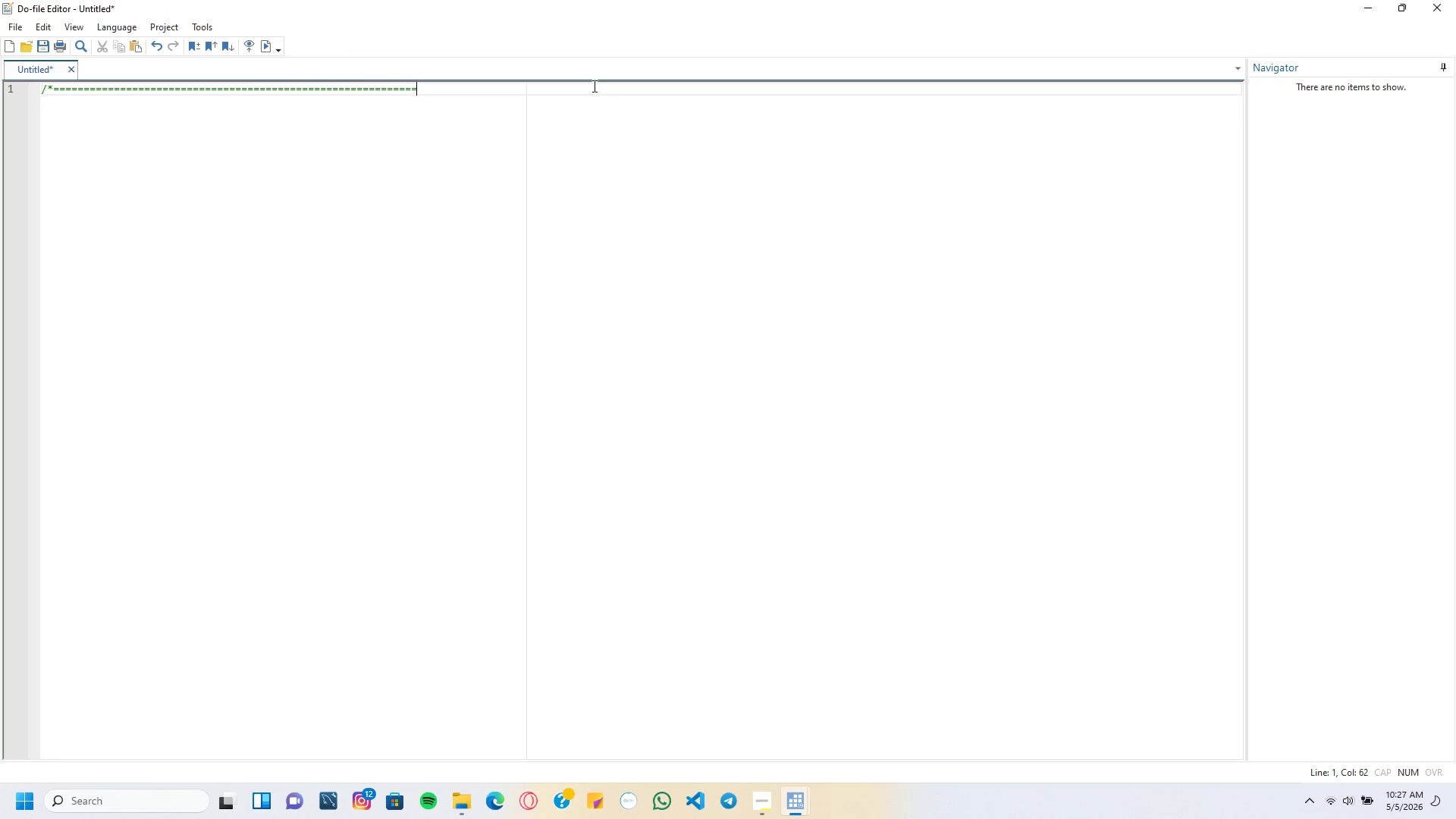 
key(Equal)
 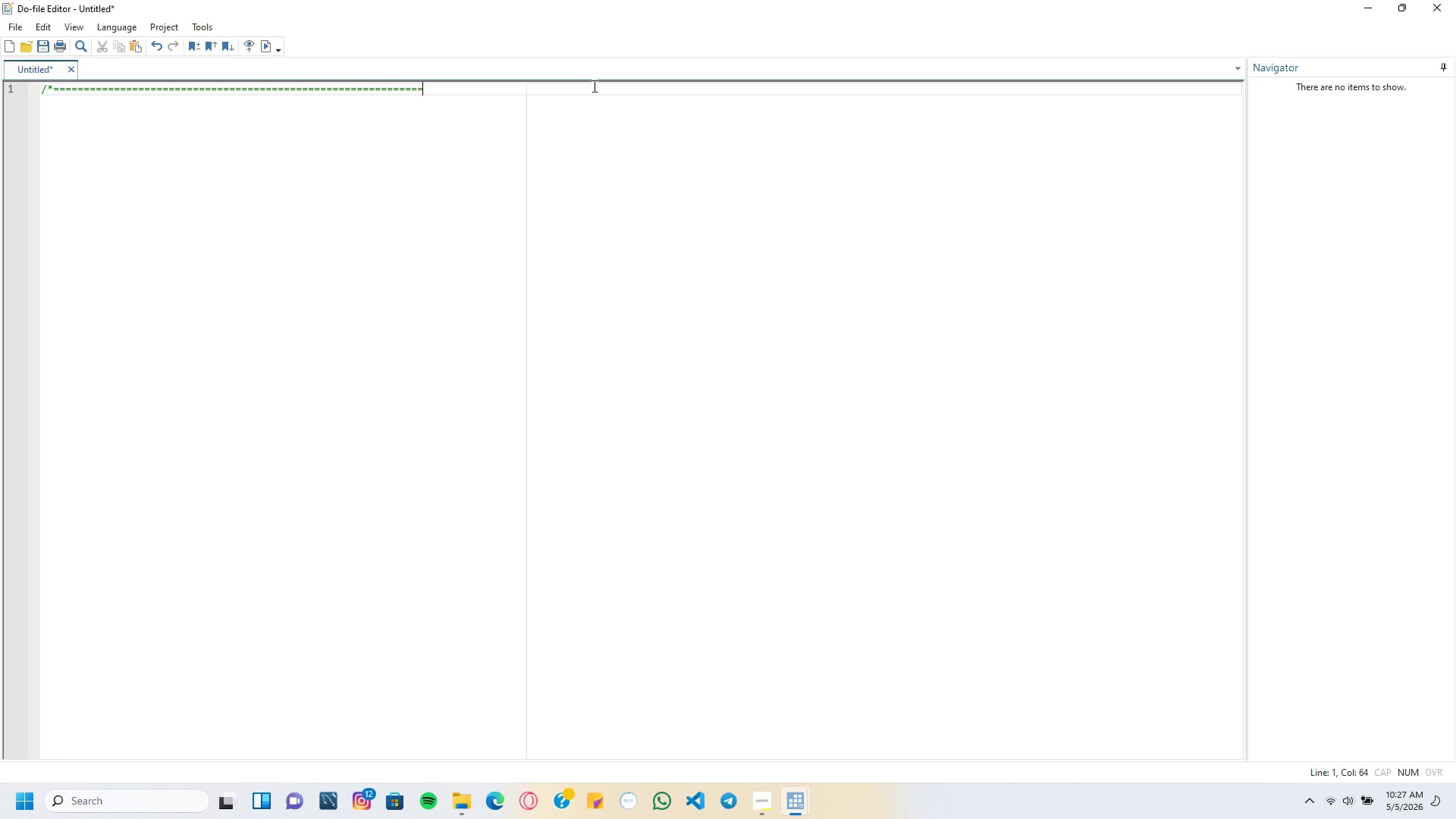 
key(Equal)
 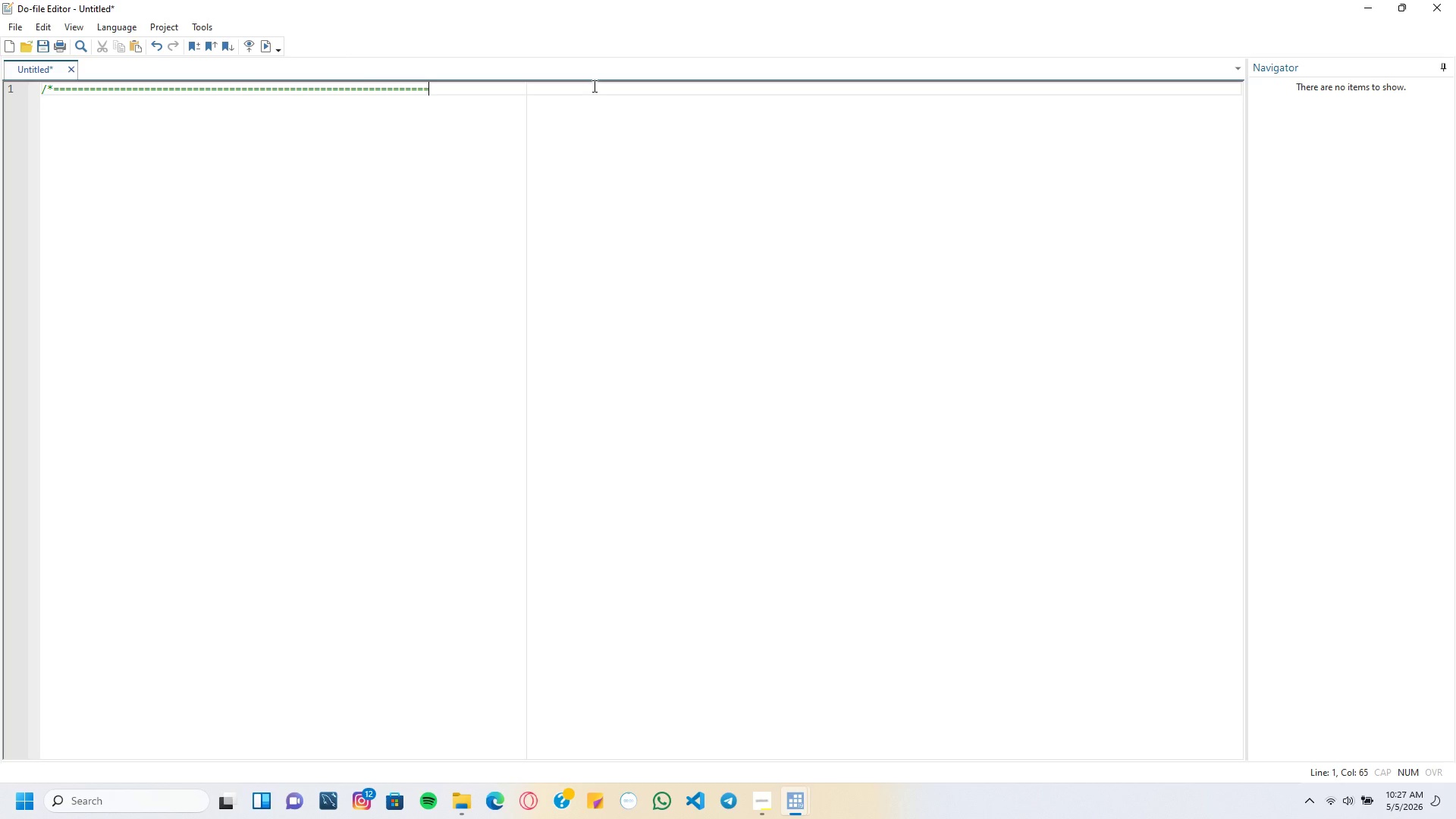 
key(Equal)
 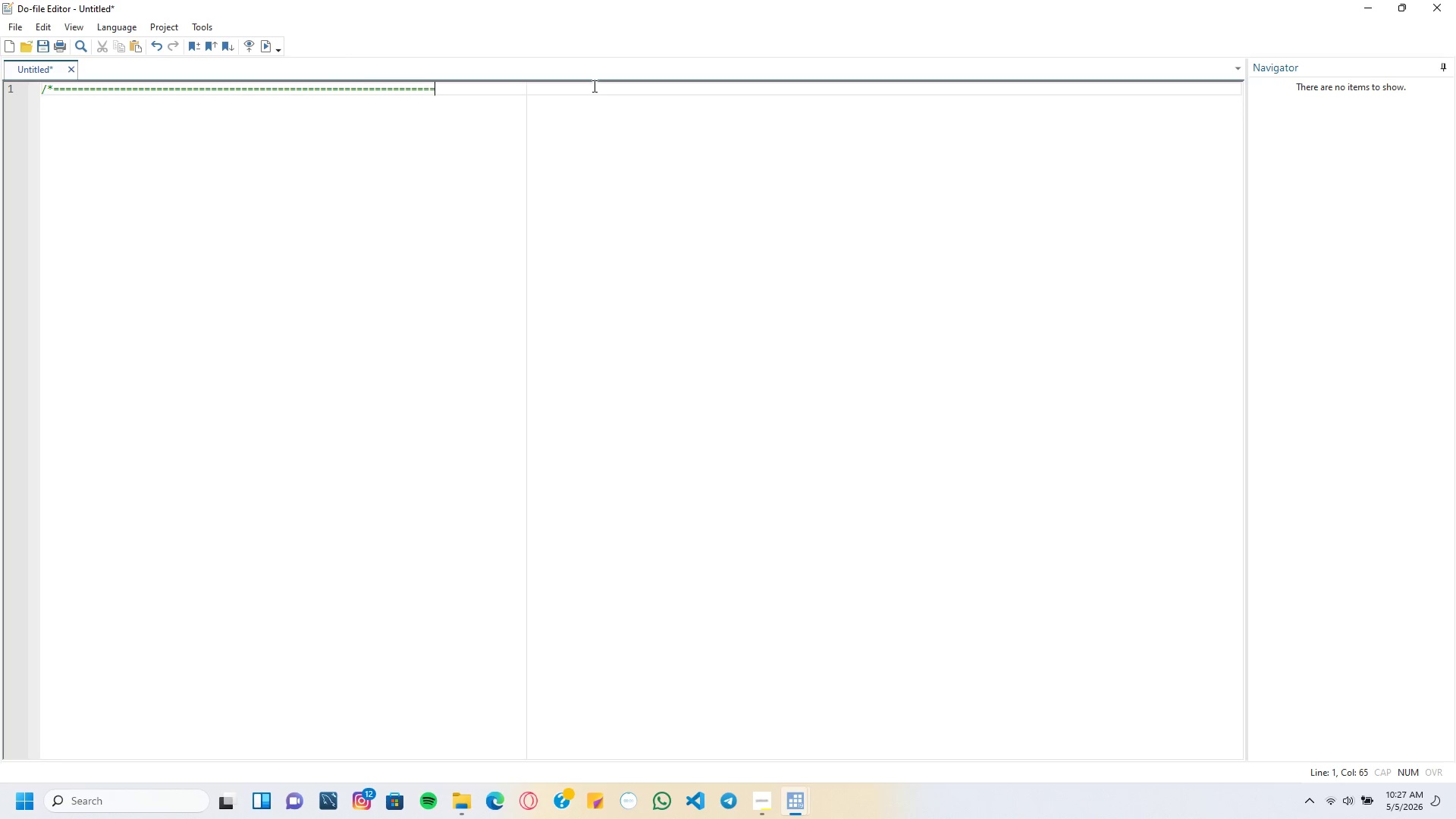 
key(Equal)
 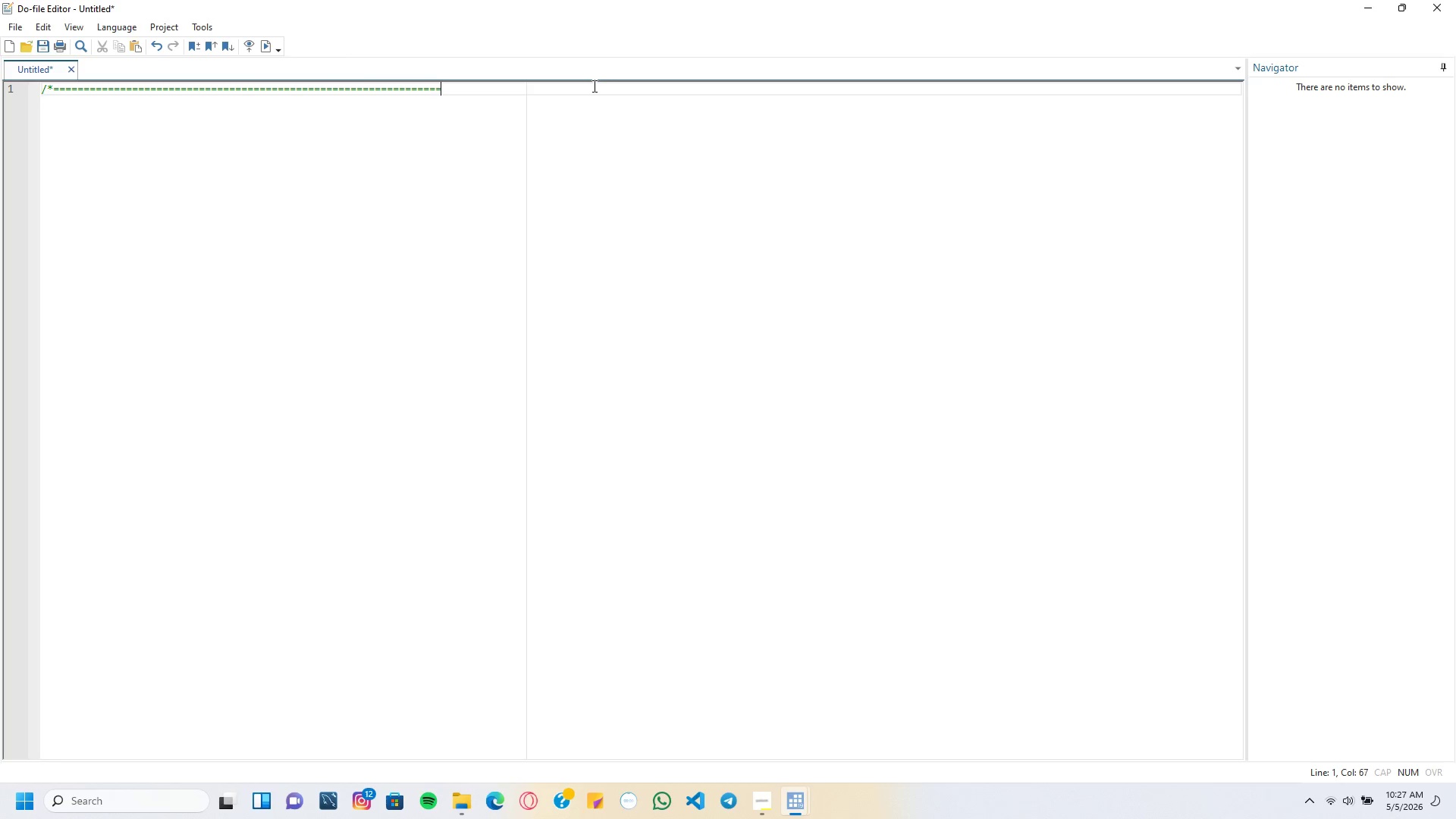 
key(Equal)
 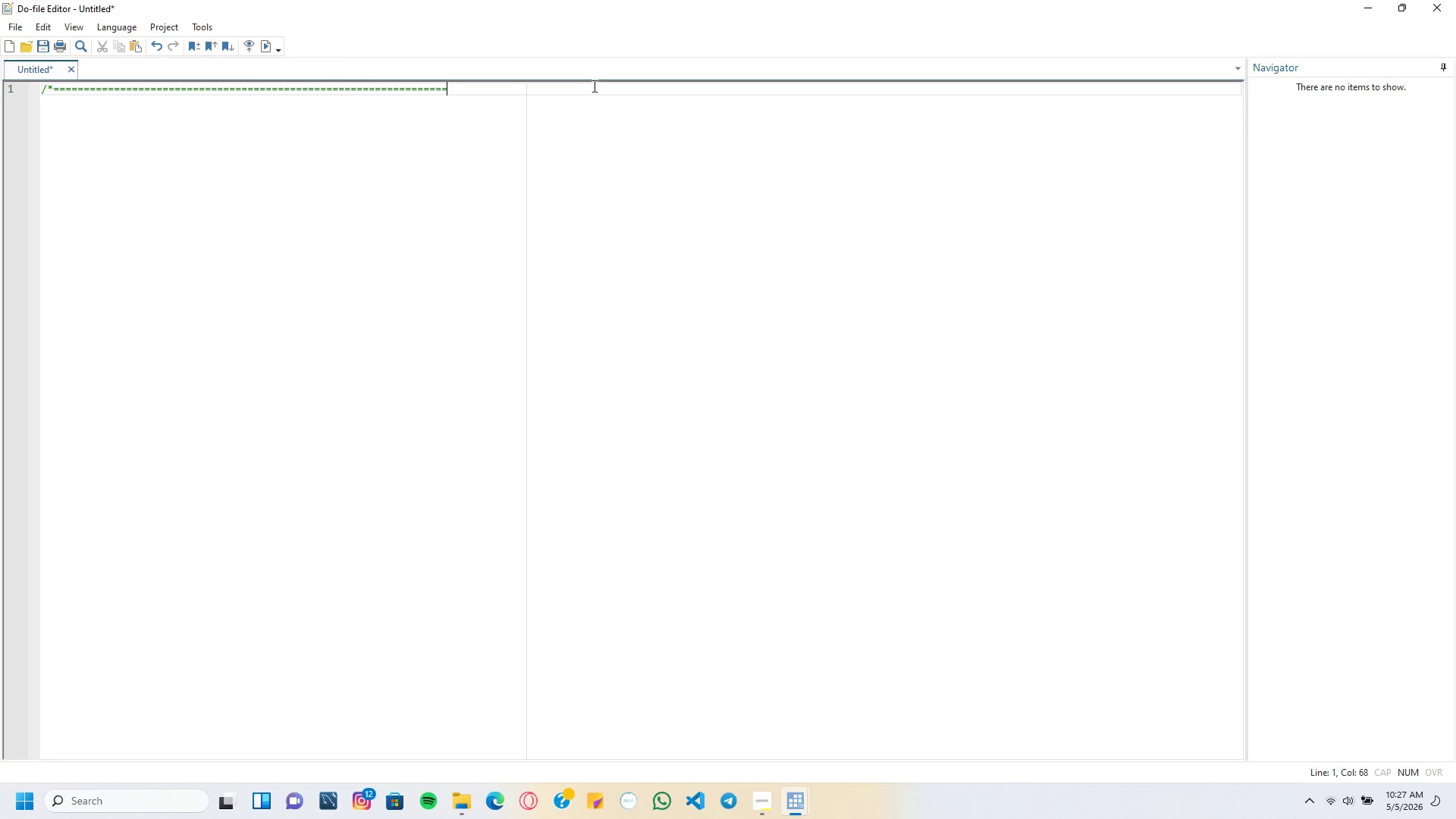 
key(Equal)
 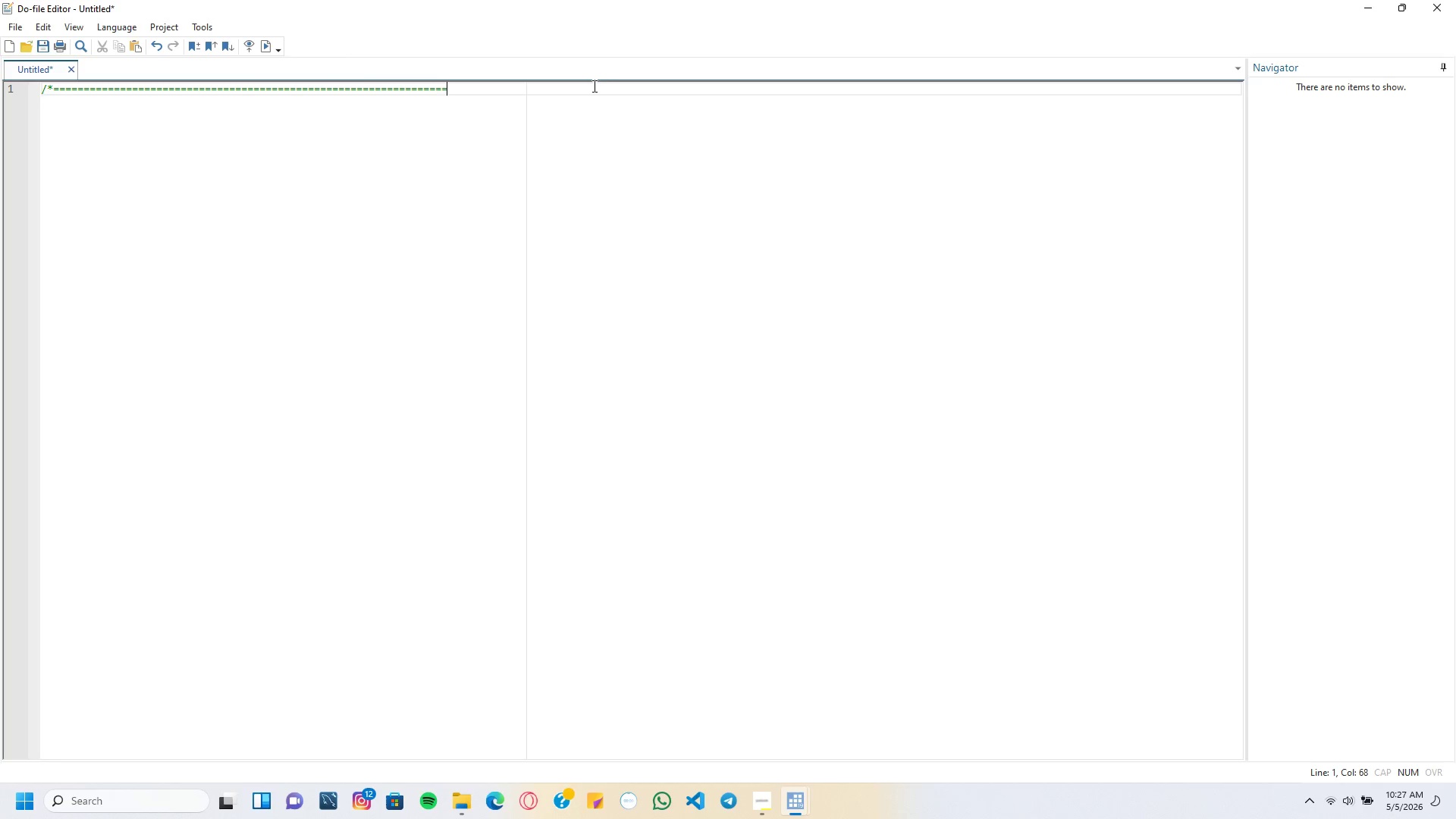 
key(Equal)
 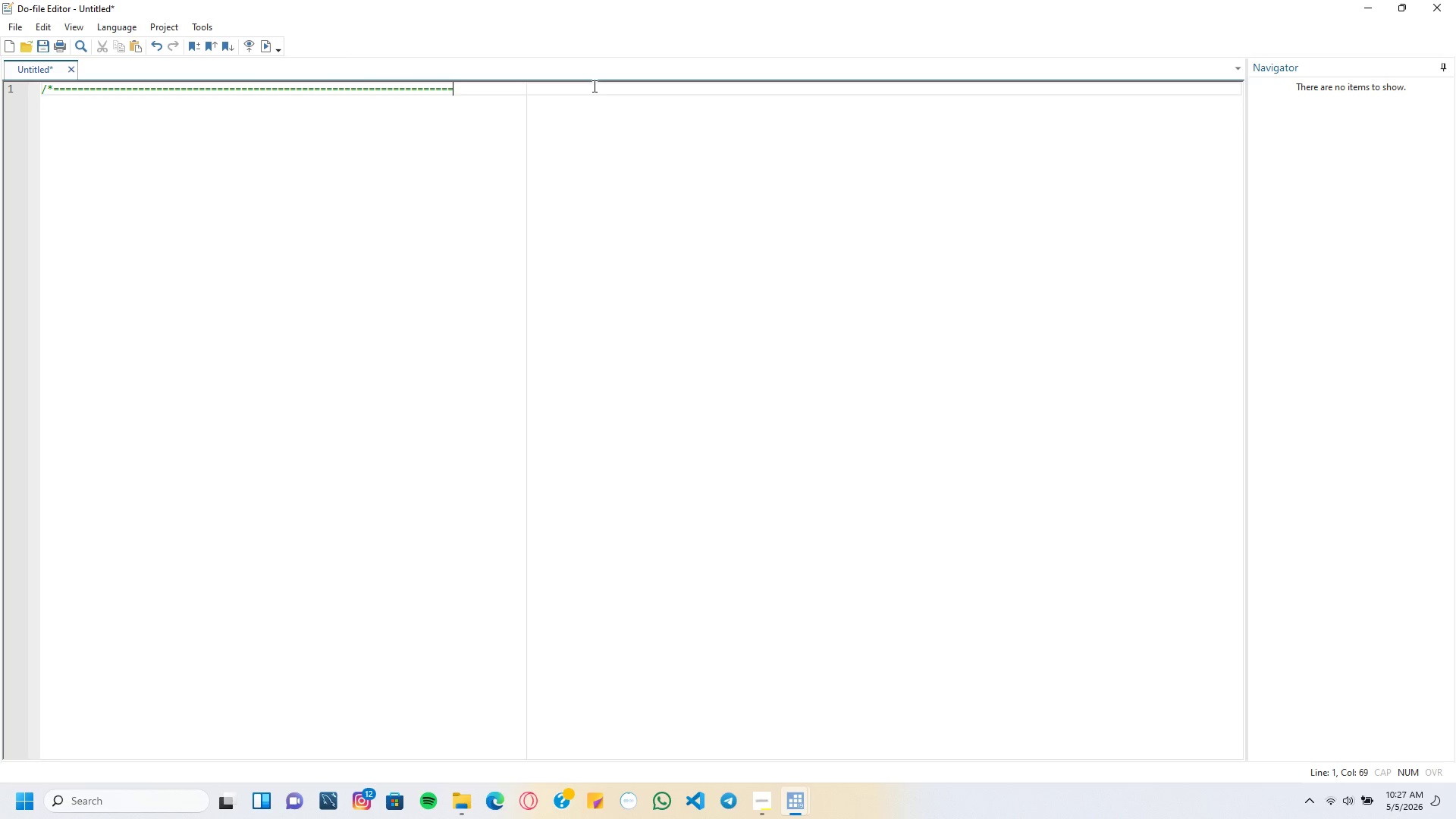 
key(Equal)
 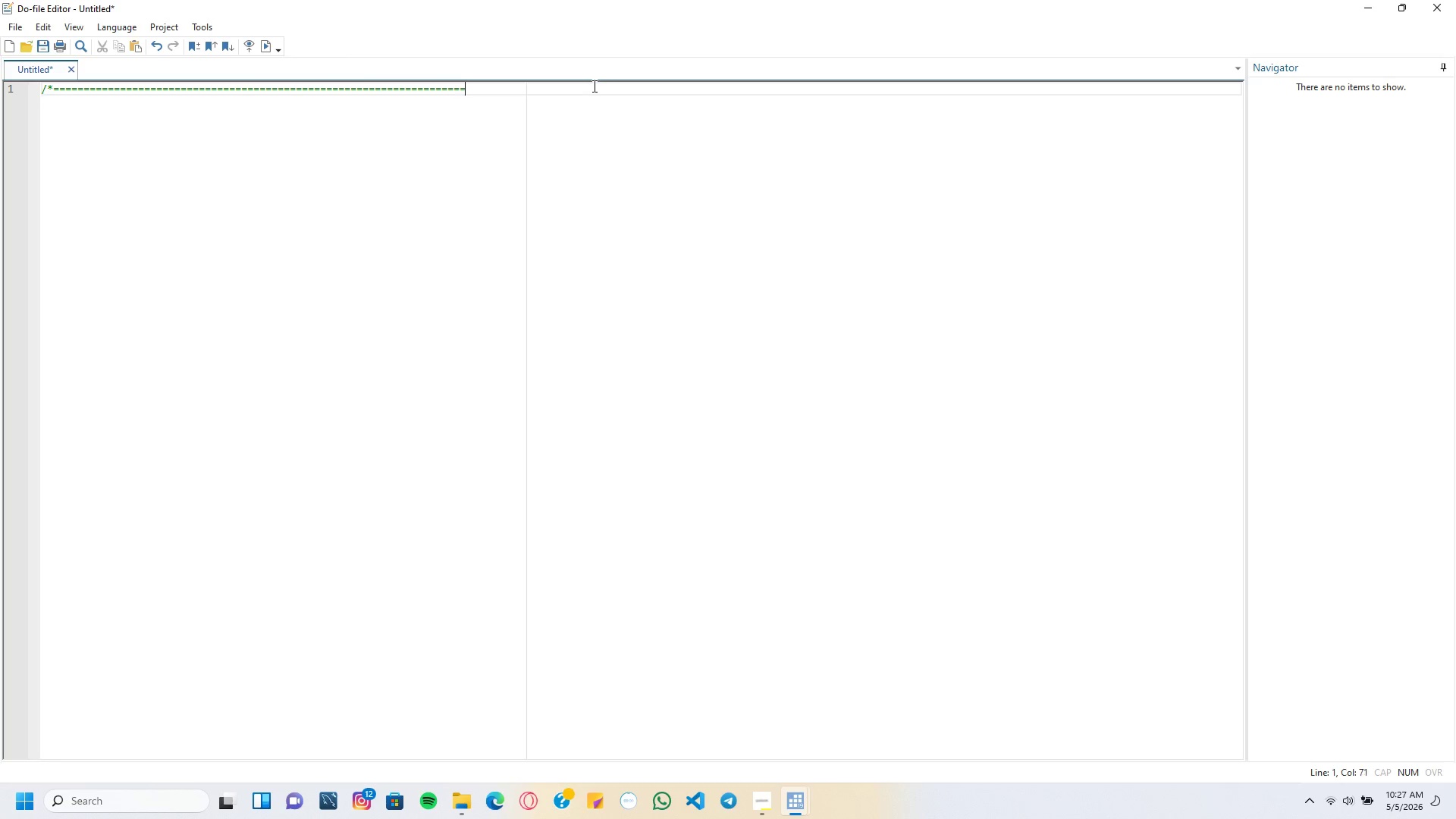 
key(Equal)
 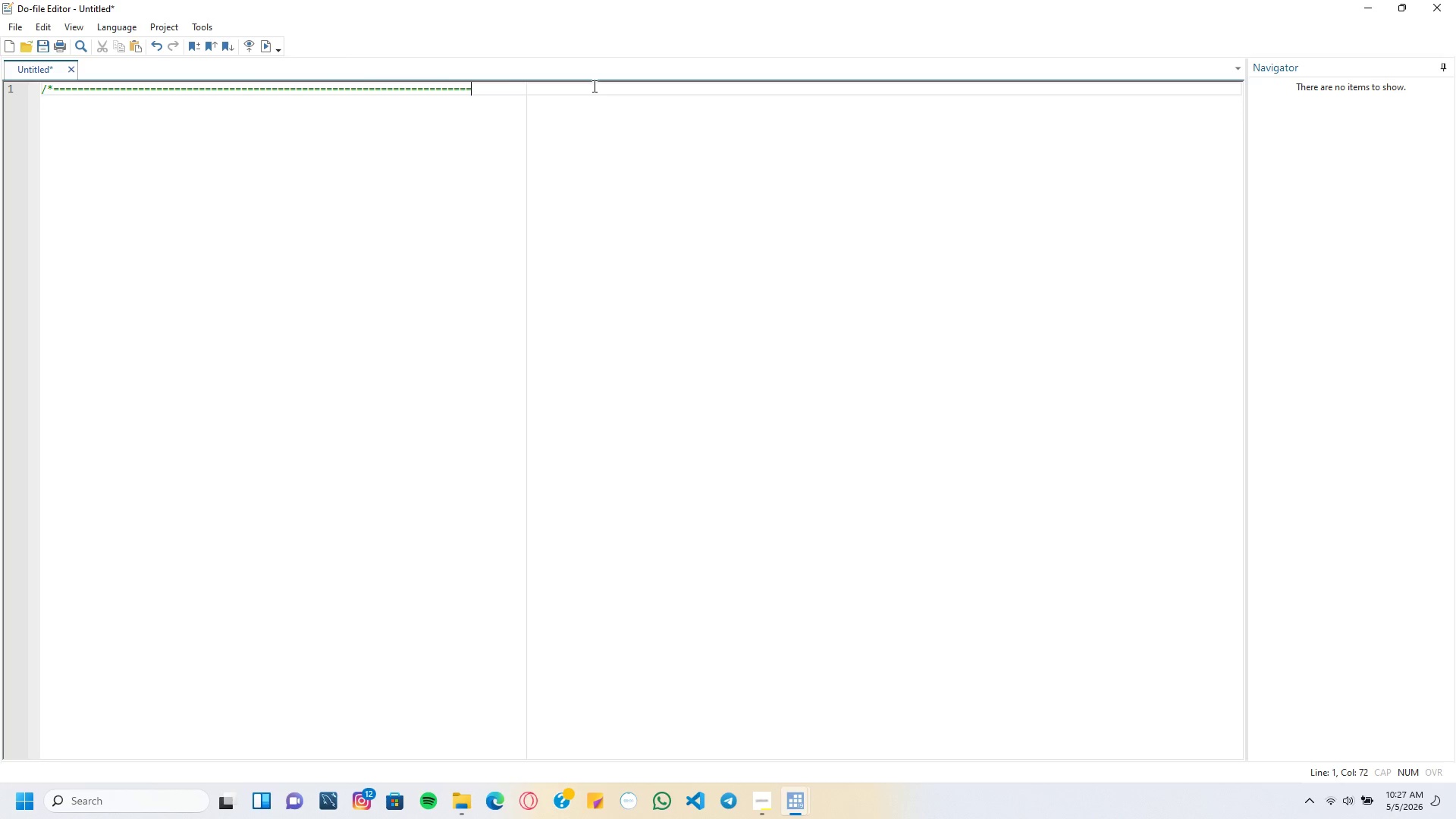 
key(Equal)
 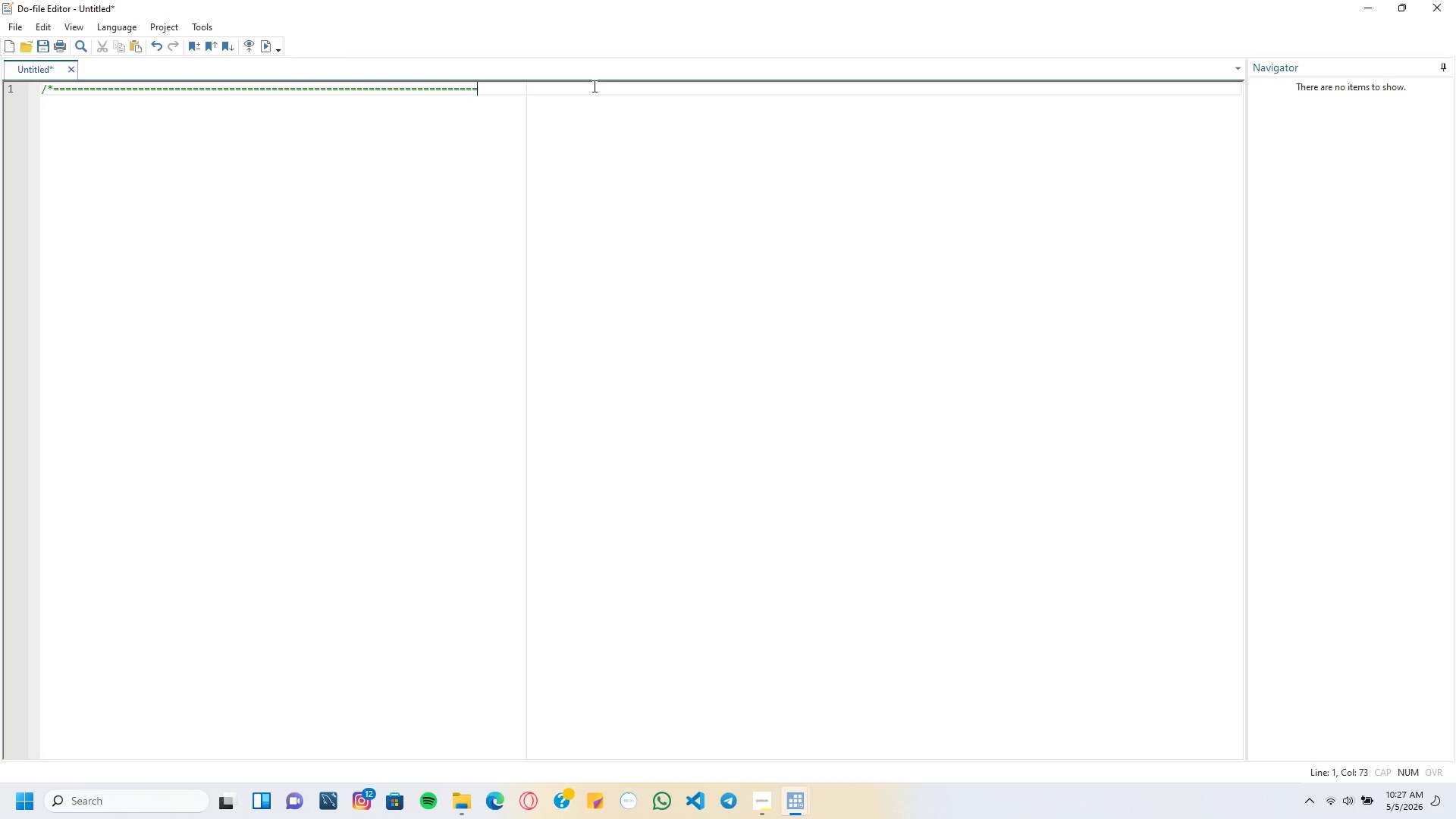 
key(Equal)
 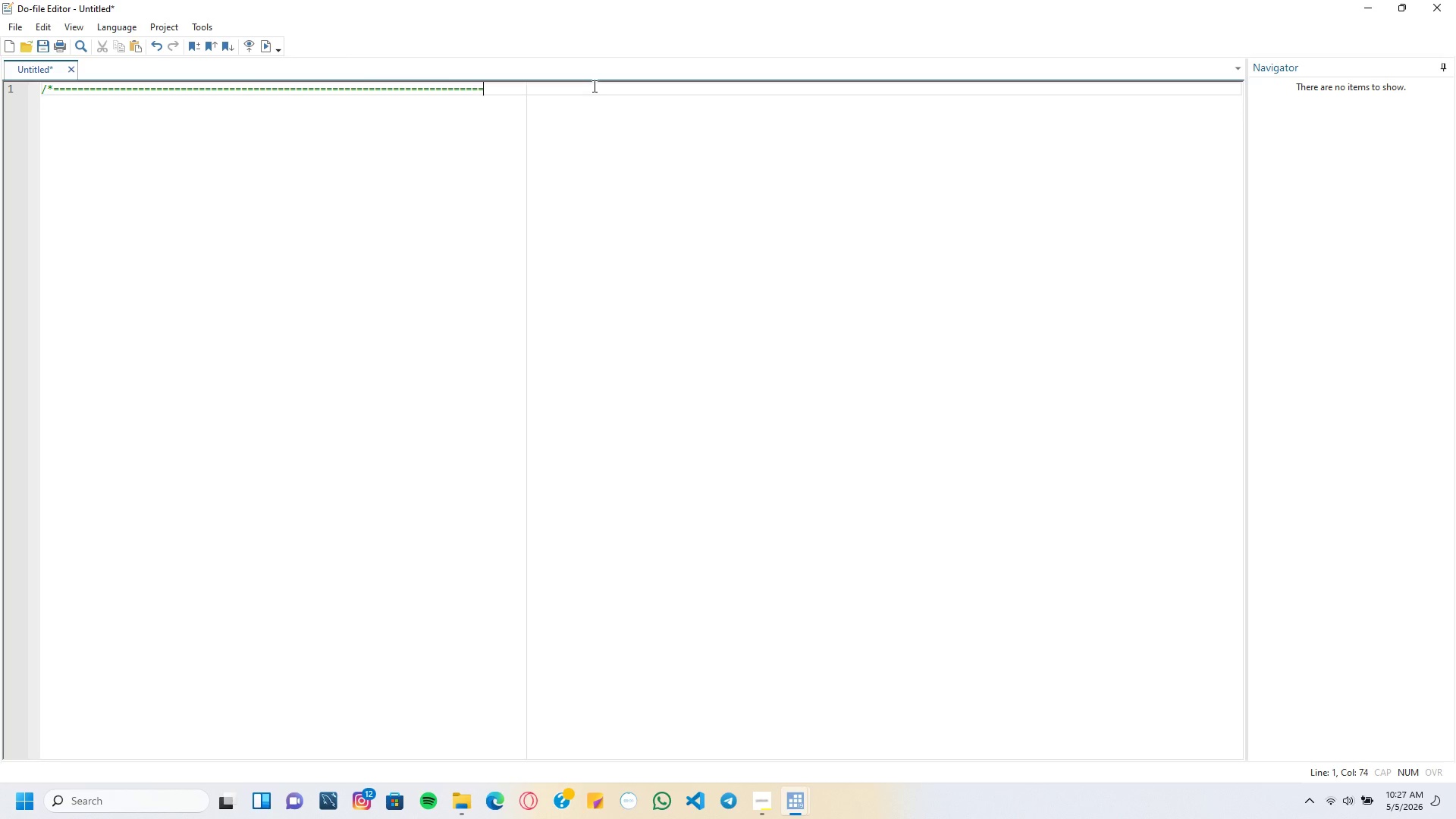 
key(Equal)
 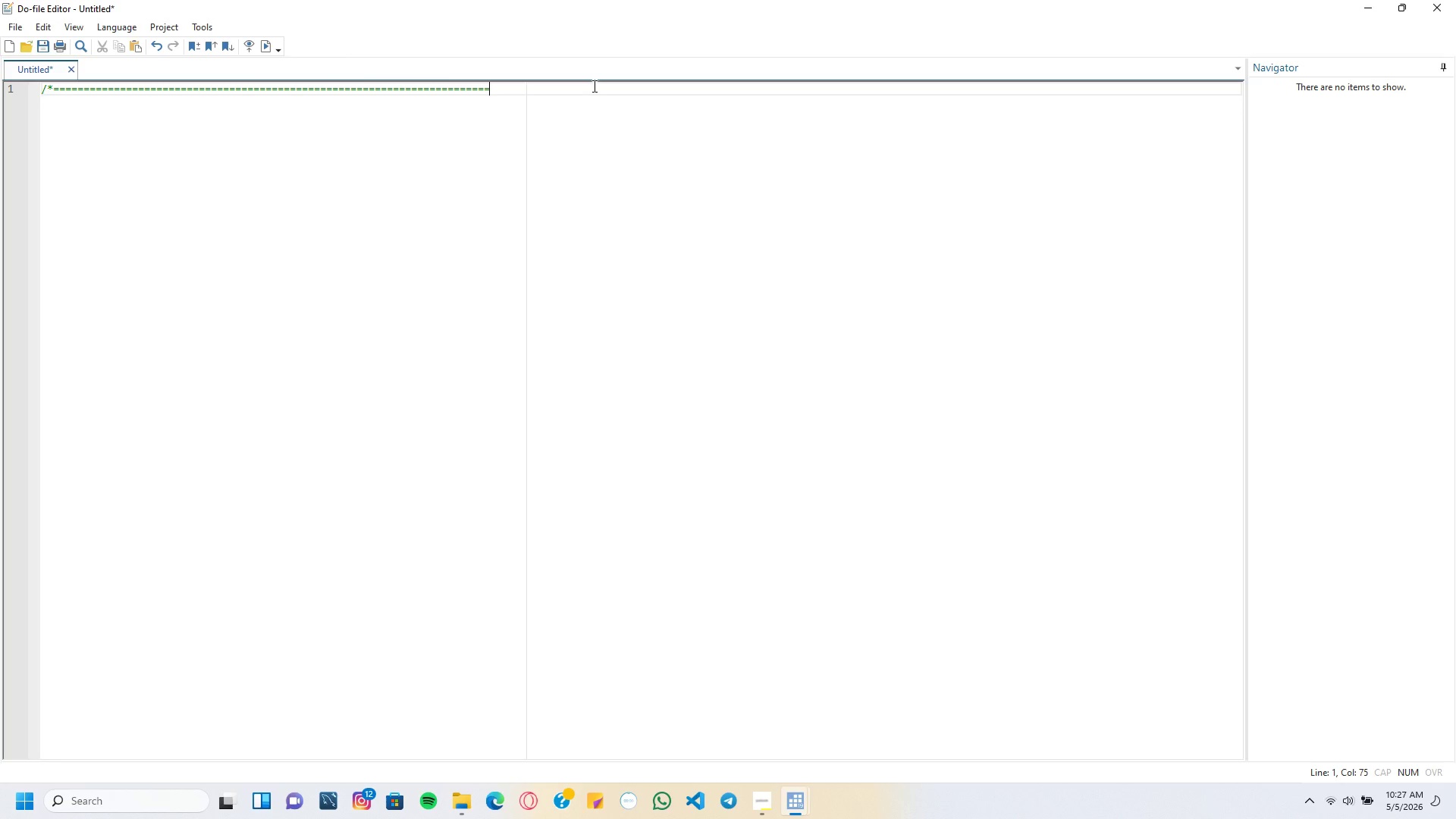 
key(Equal)
 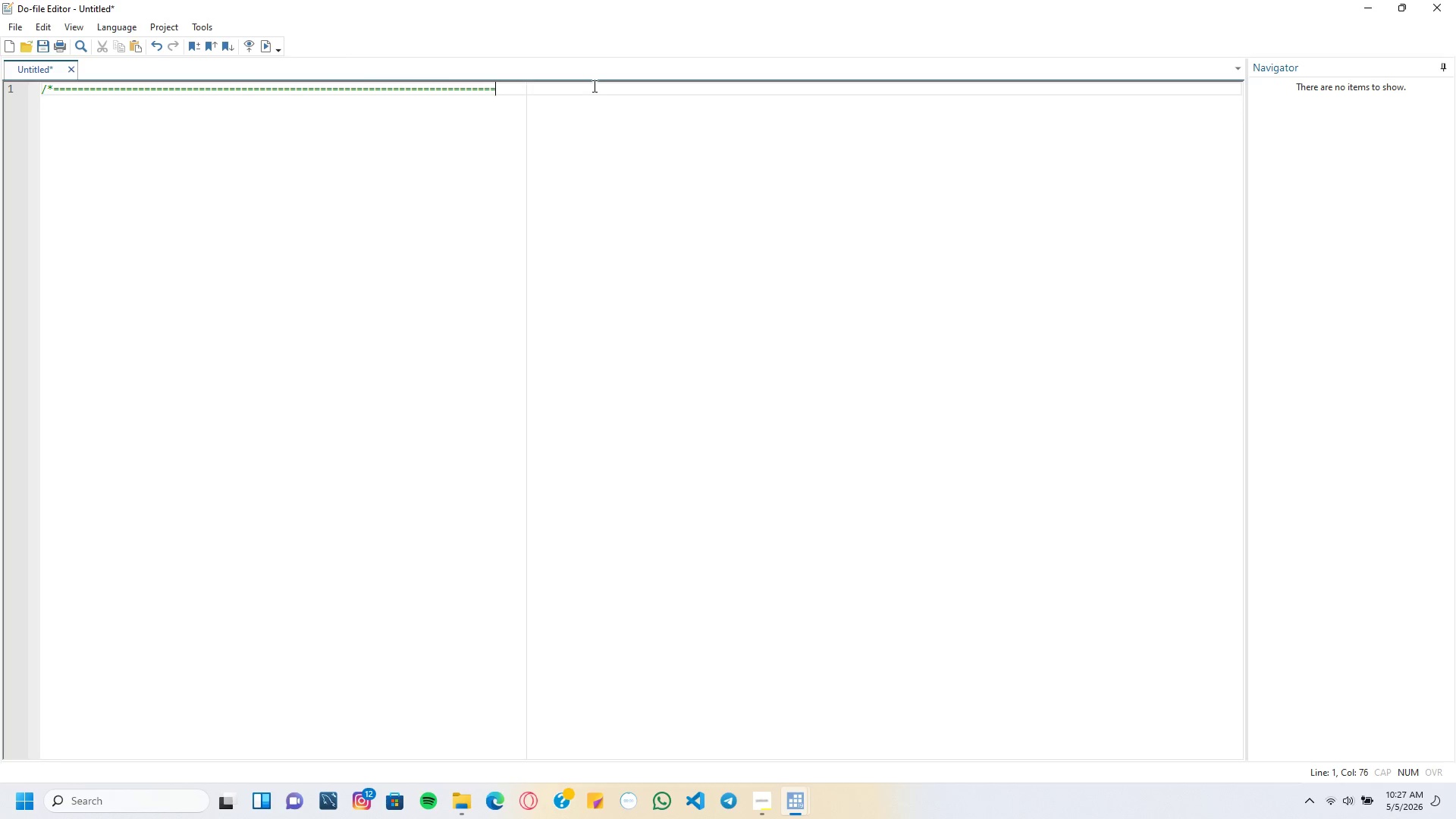 
key(Equal)
 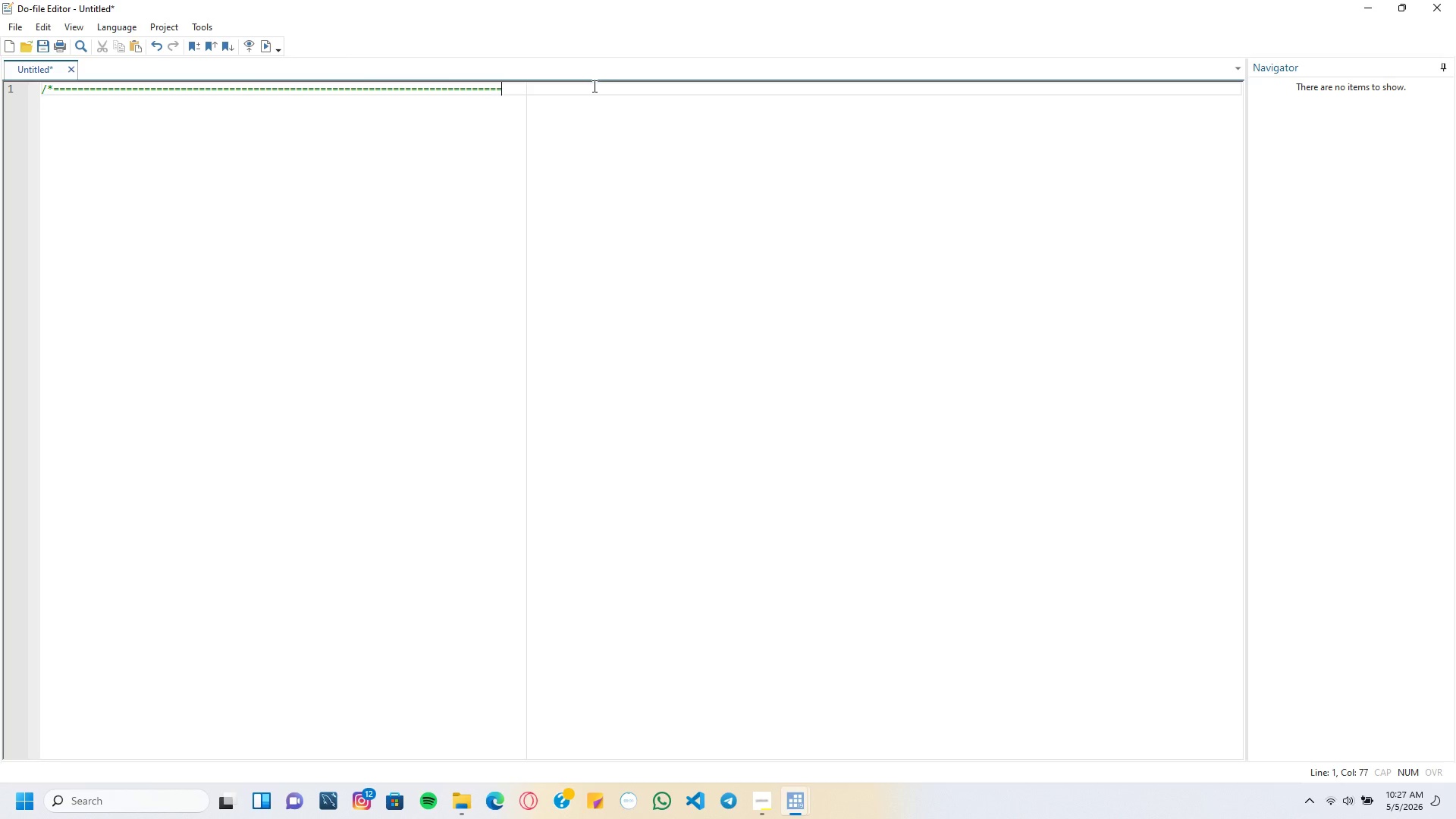 
key(Equal)
 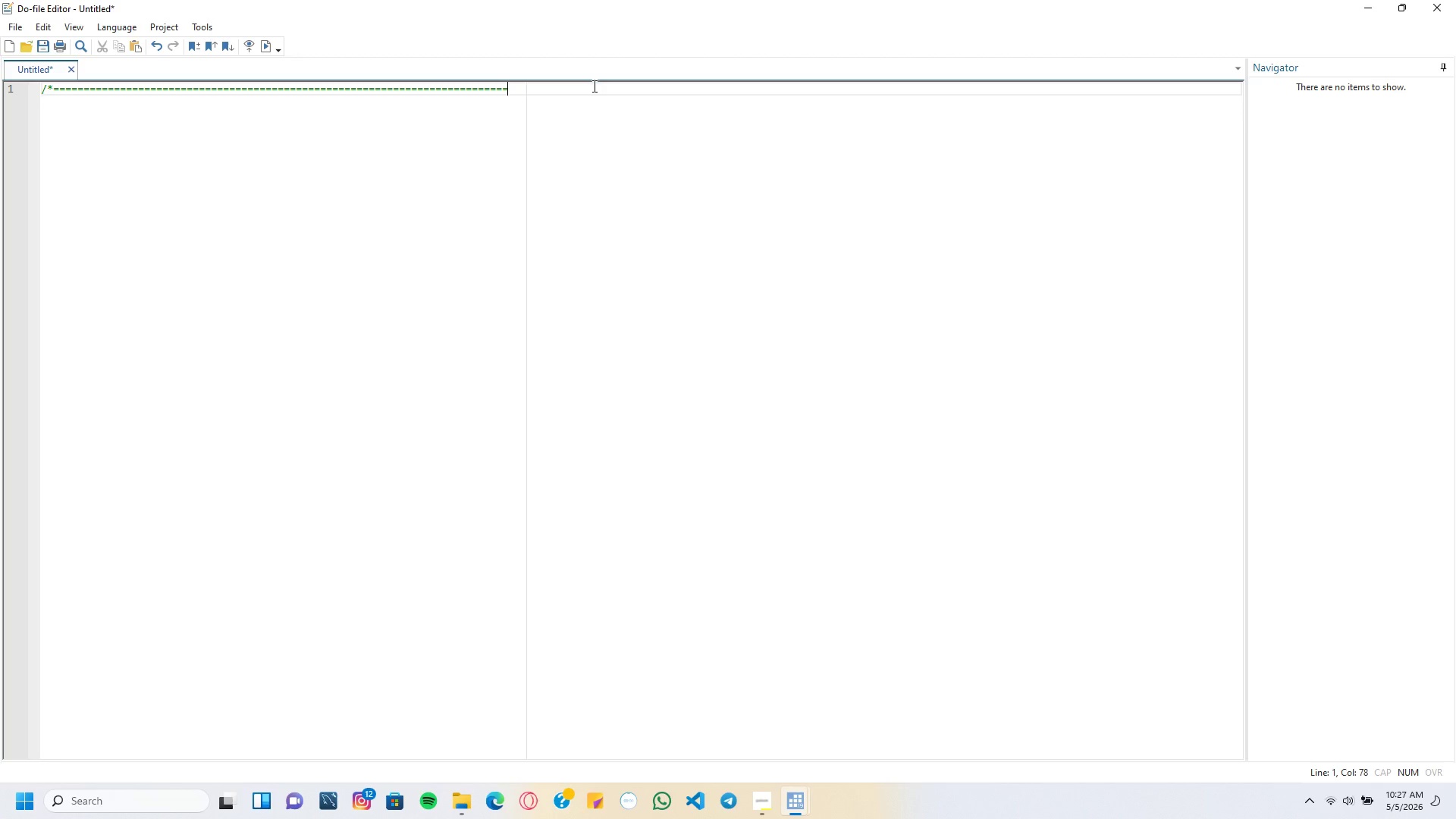 
key(Equal)
 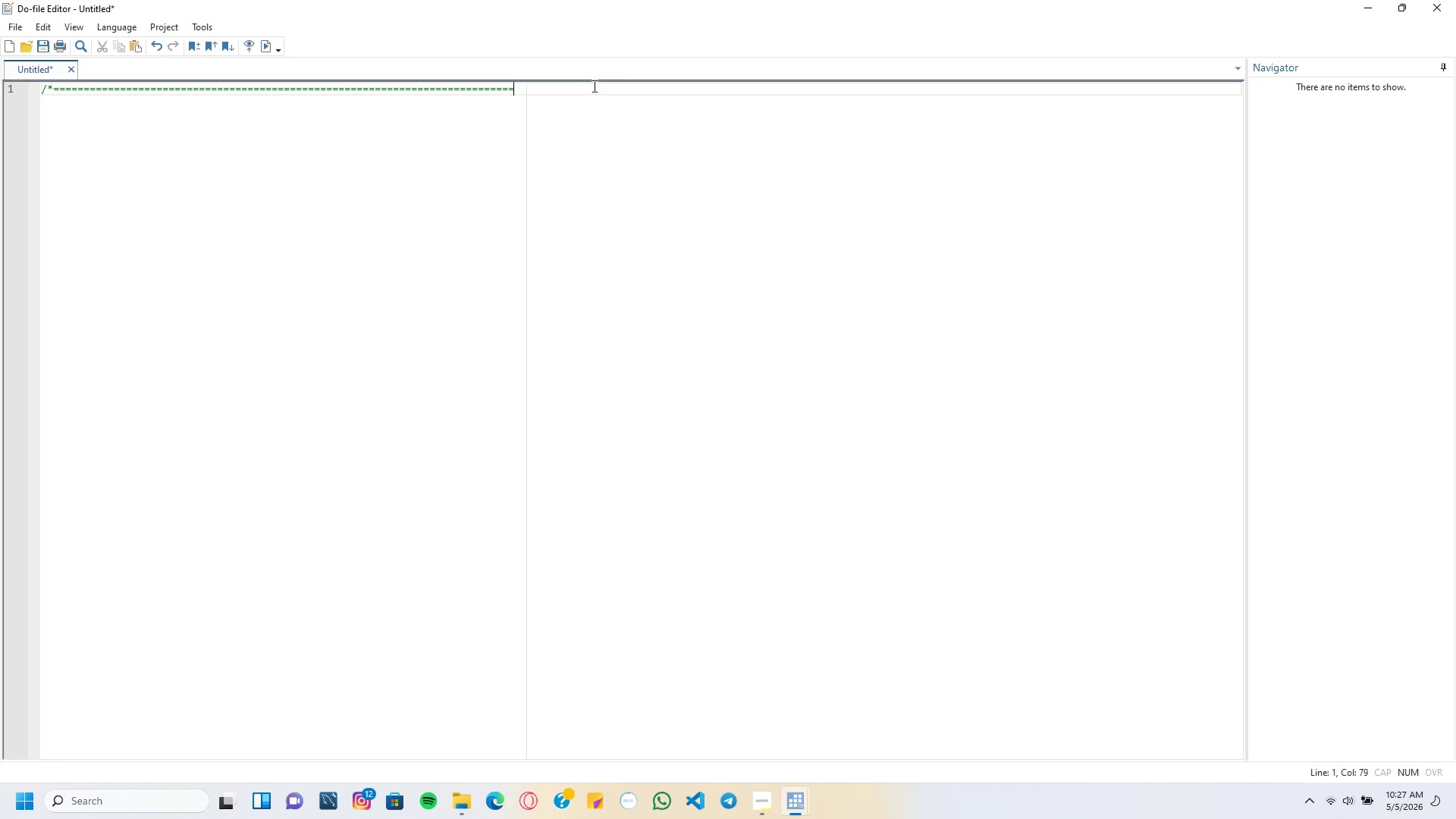 
key(Equal)
 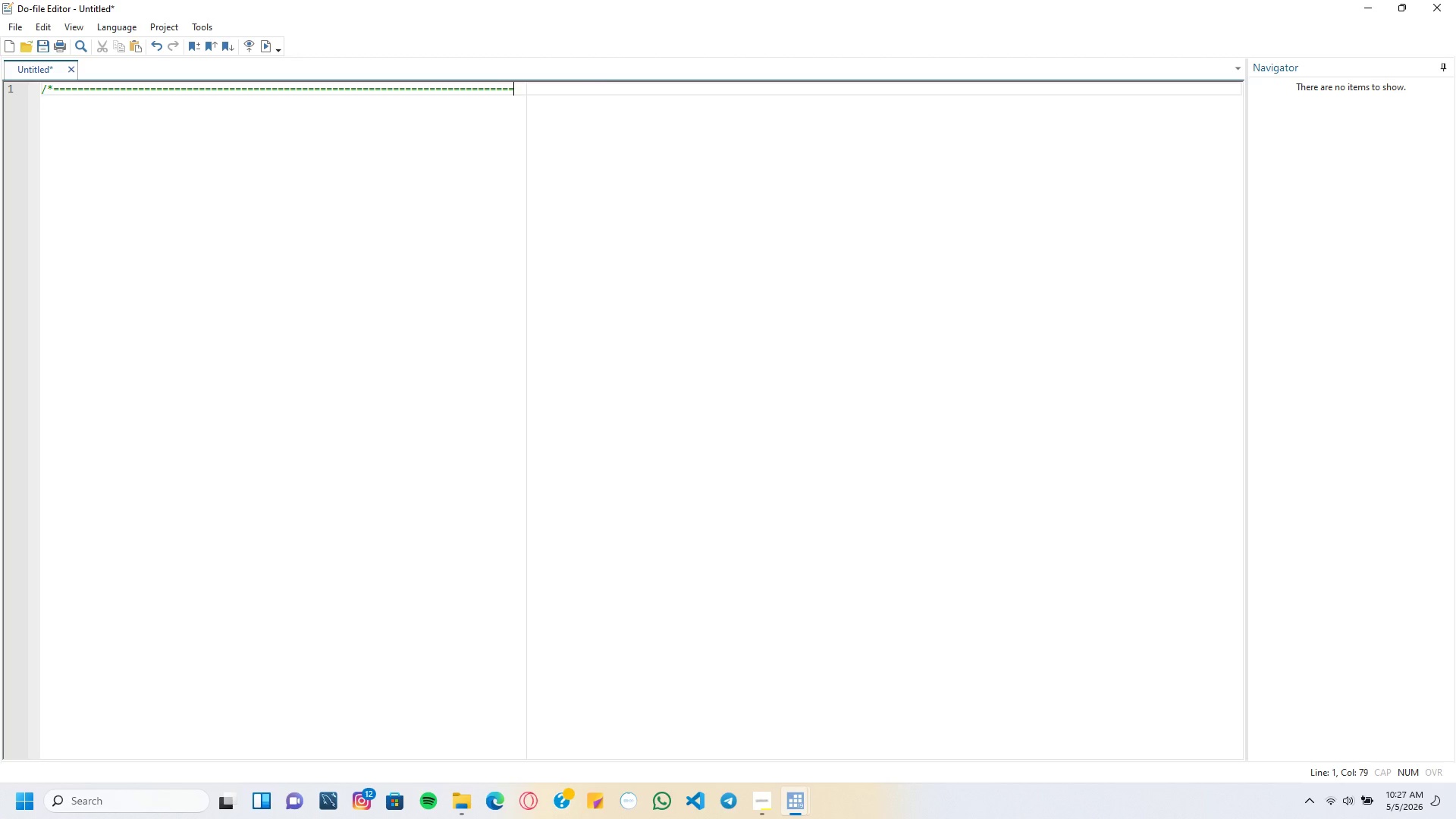 
key(Equal)
 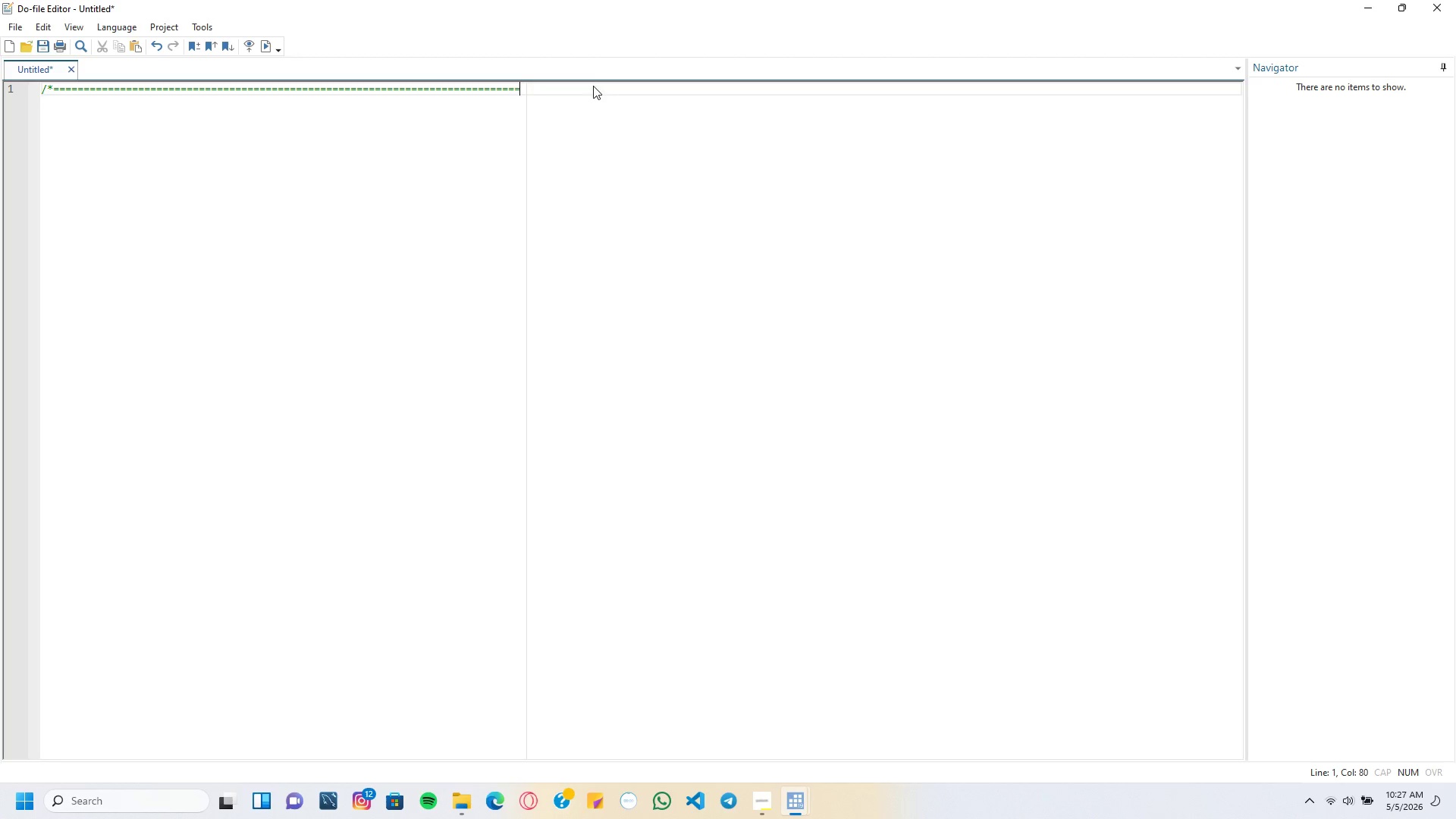 
key(Equal)
 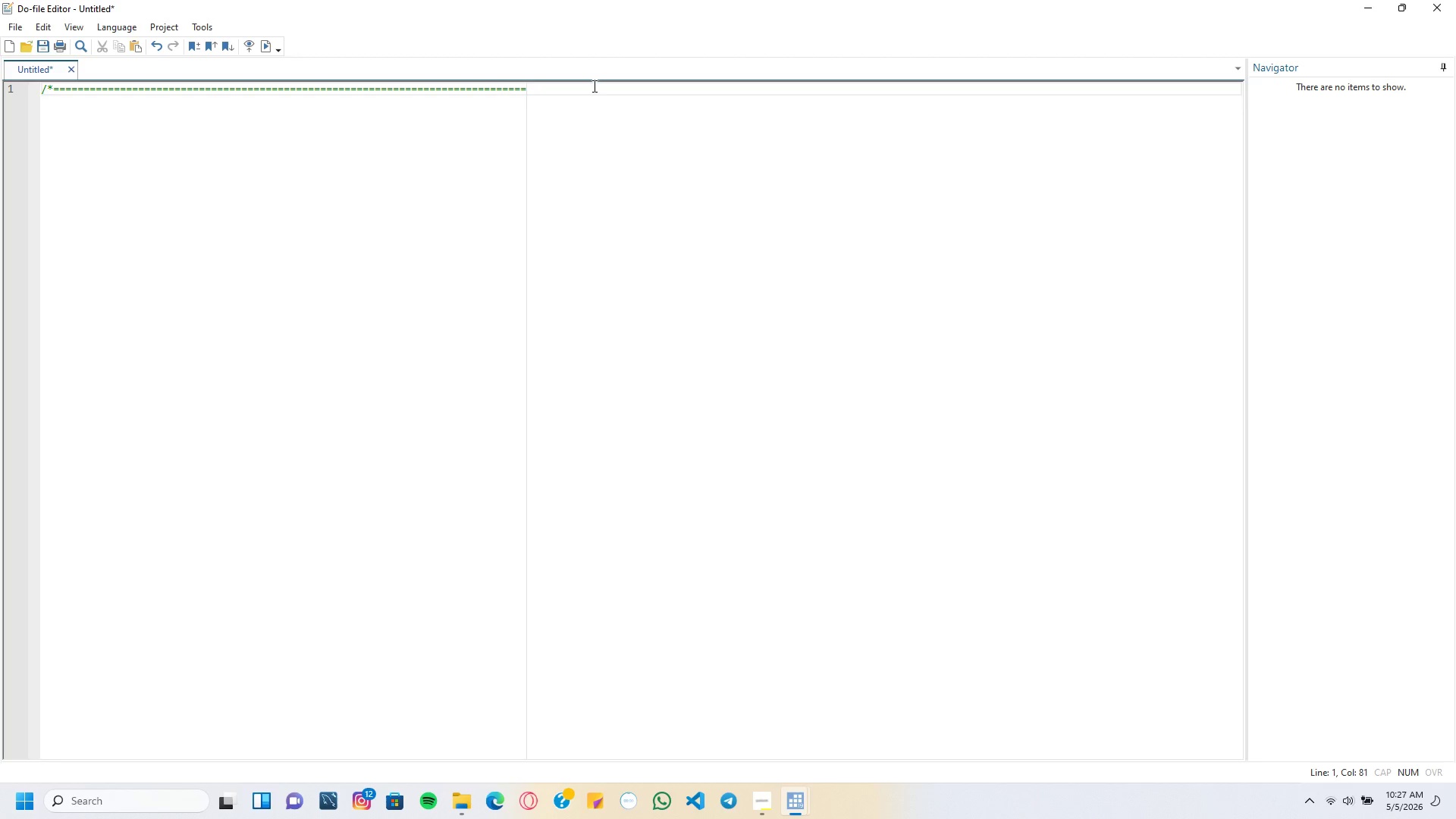 
key(Enter)
 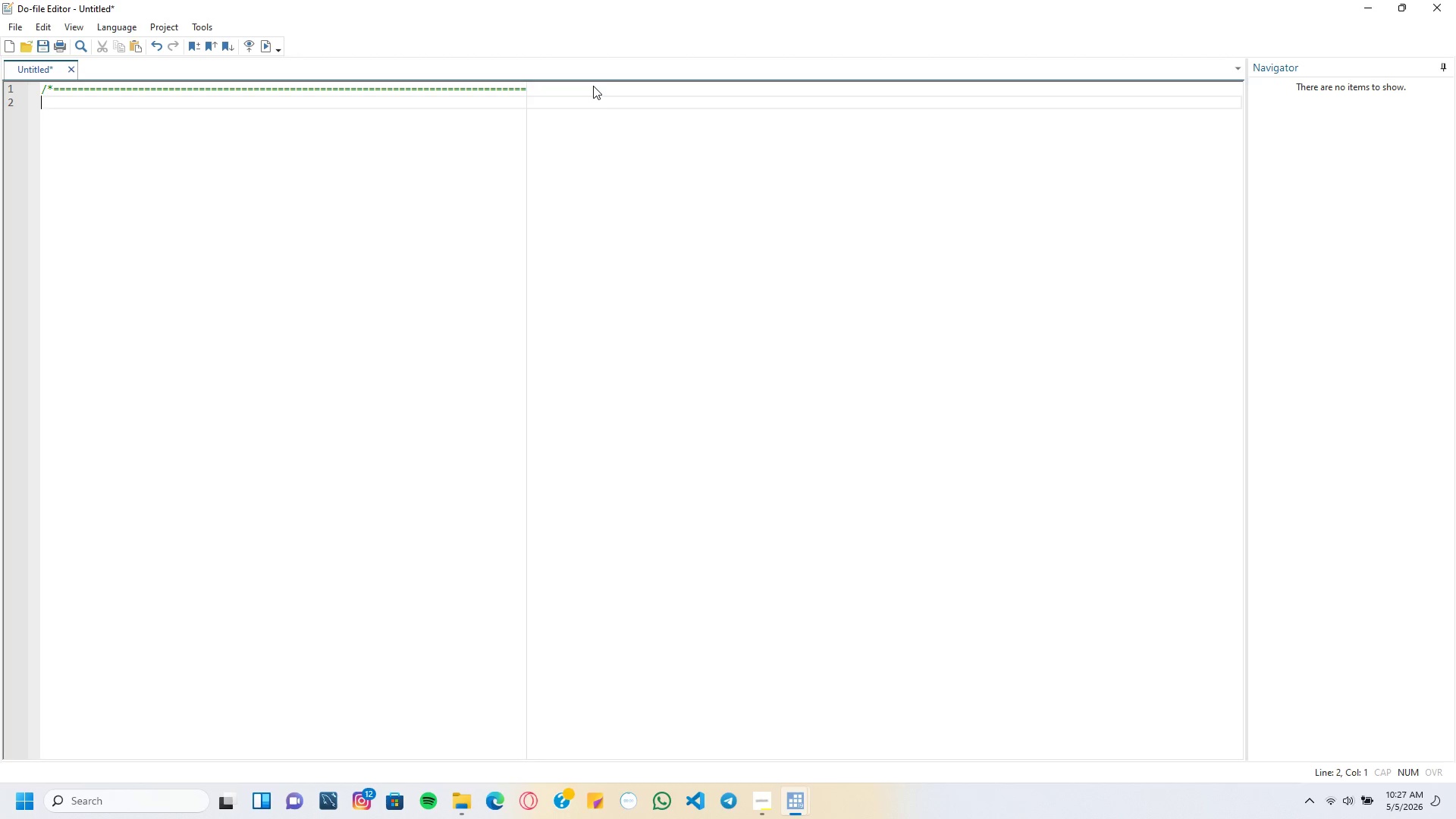 
type(V)
key(Backspace)
key(Tab)
type(Vanguard Luxury Estates)
 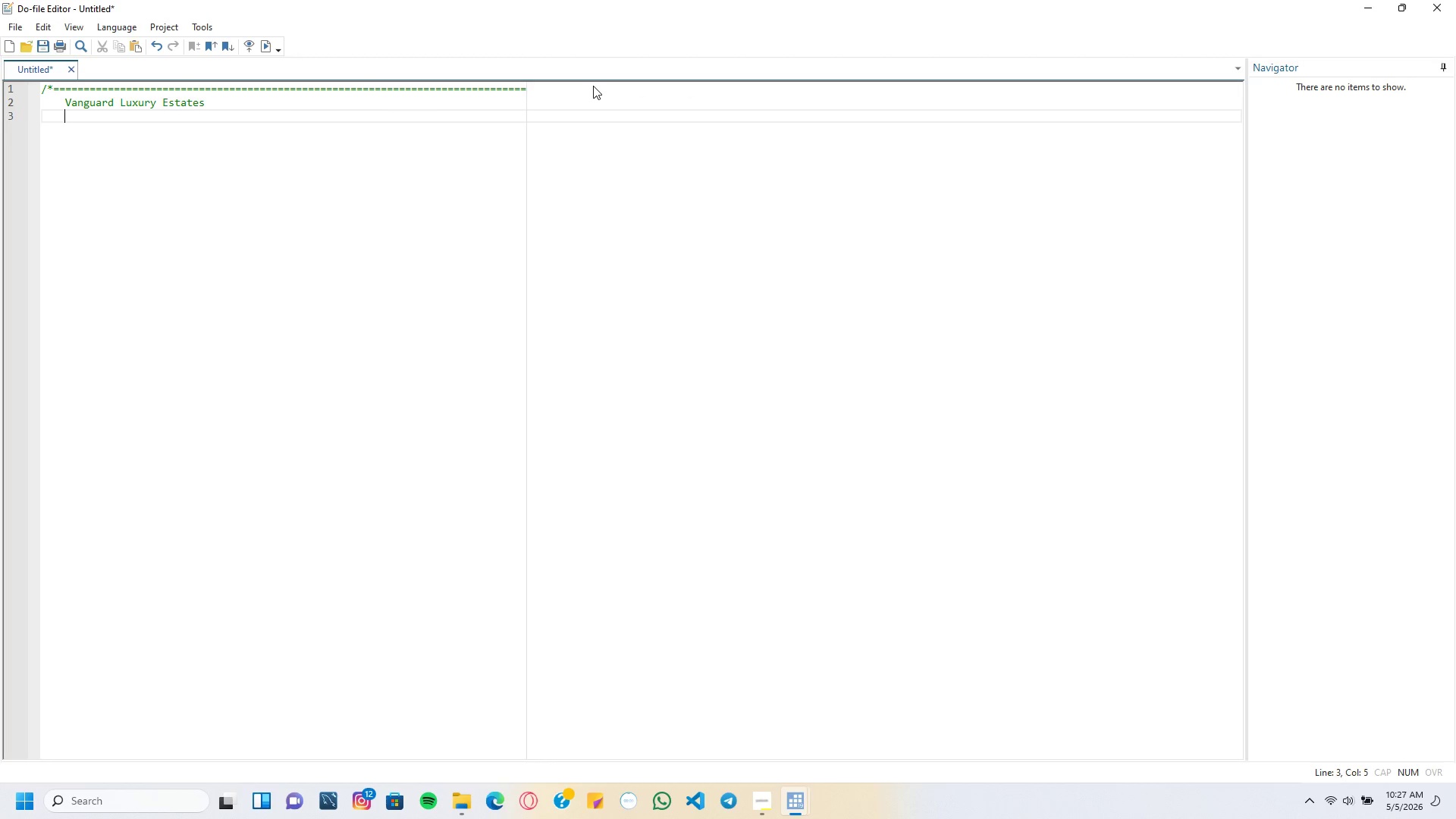 
 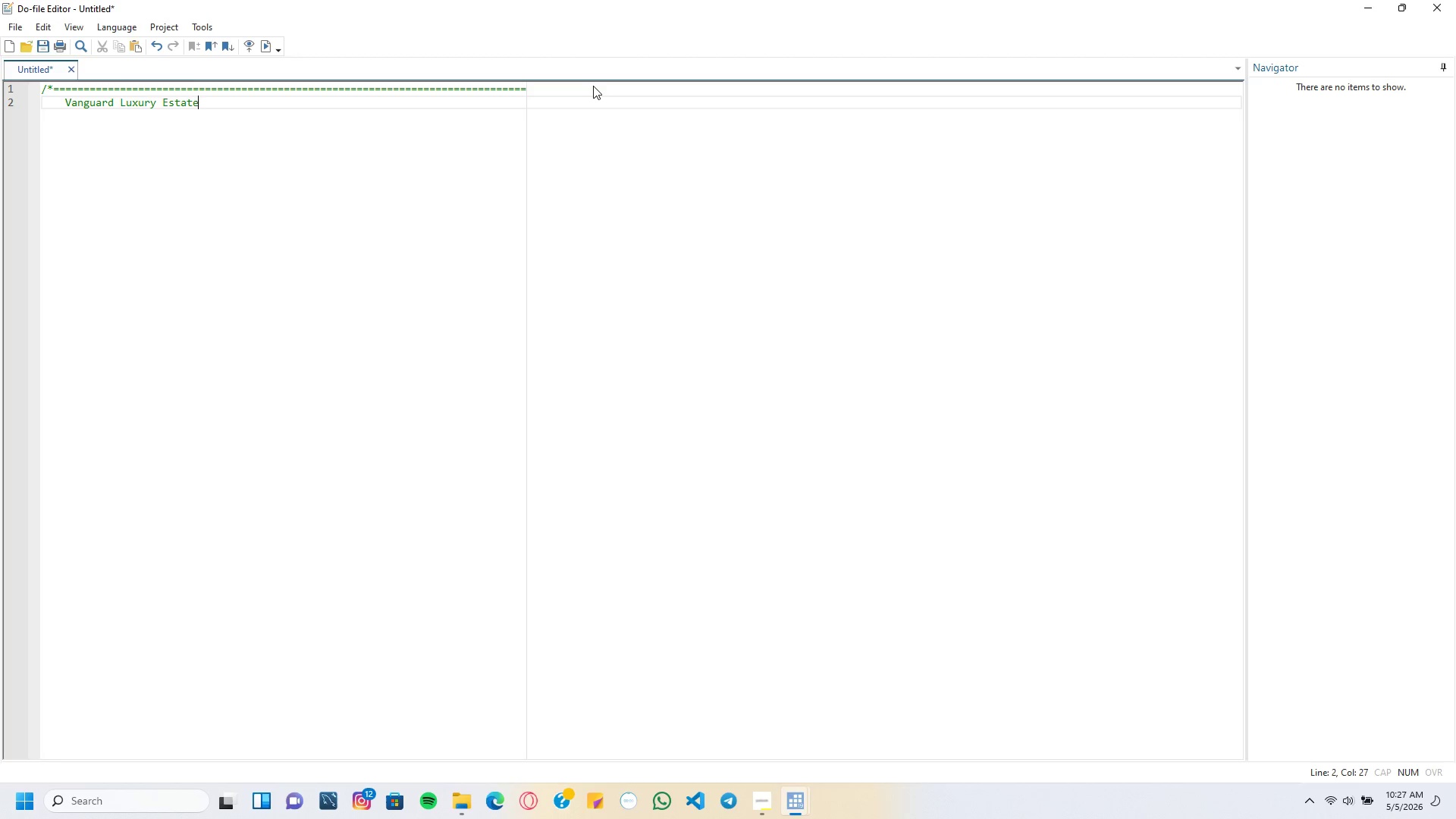 
key(Enter)
 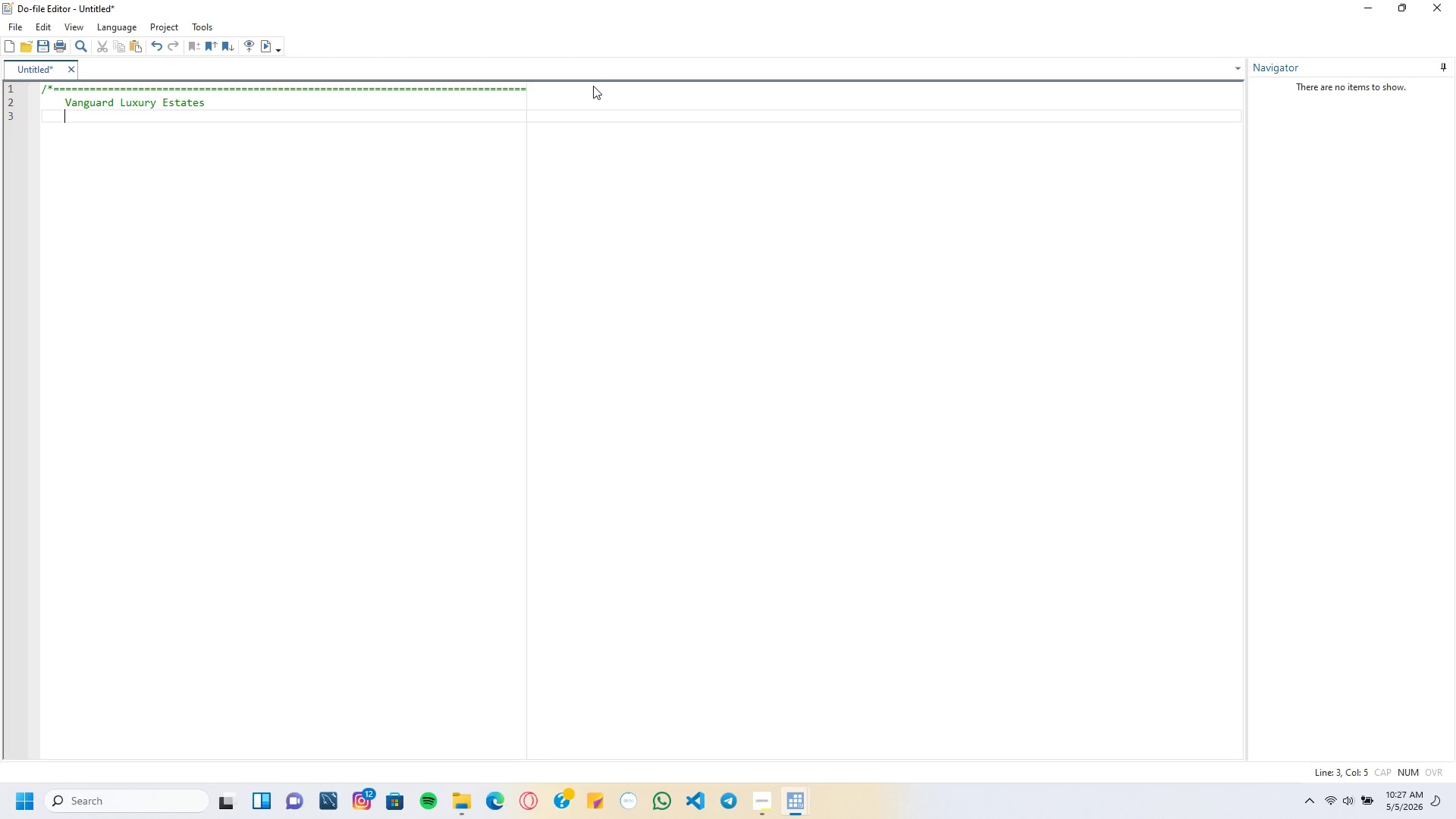 
type(Publication-Ready Walkability & Price Premium Visualizations)
 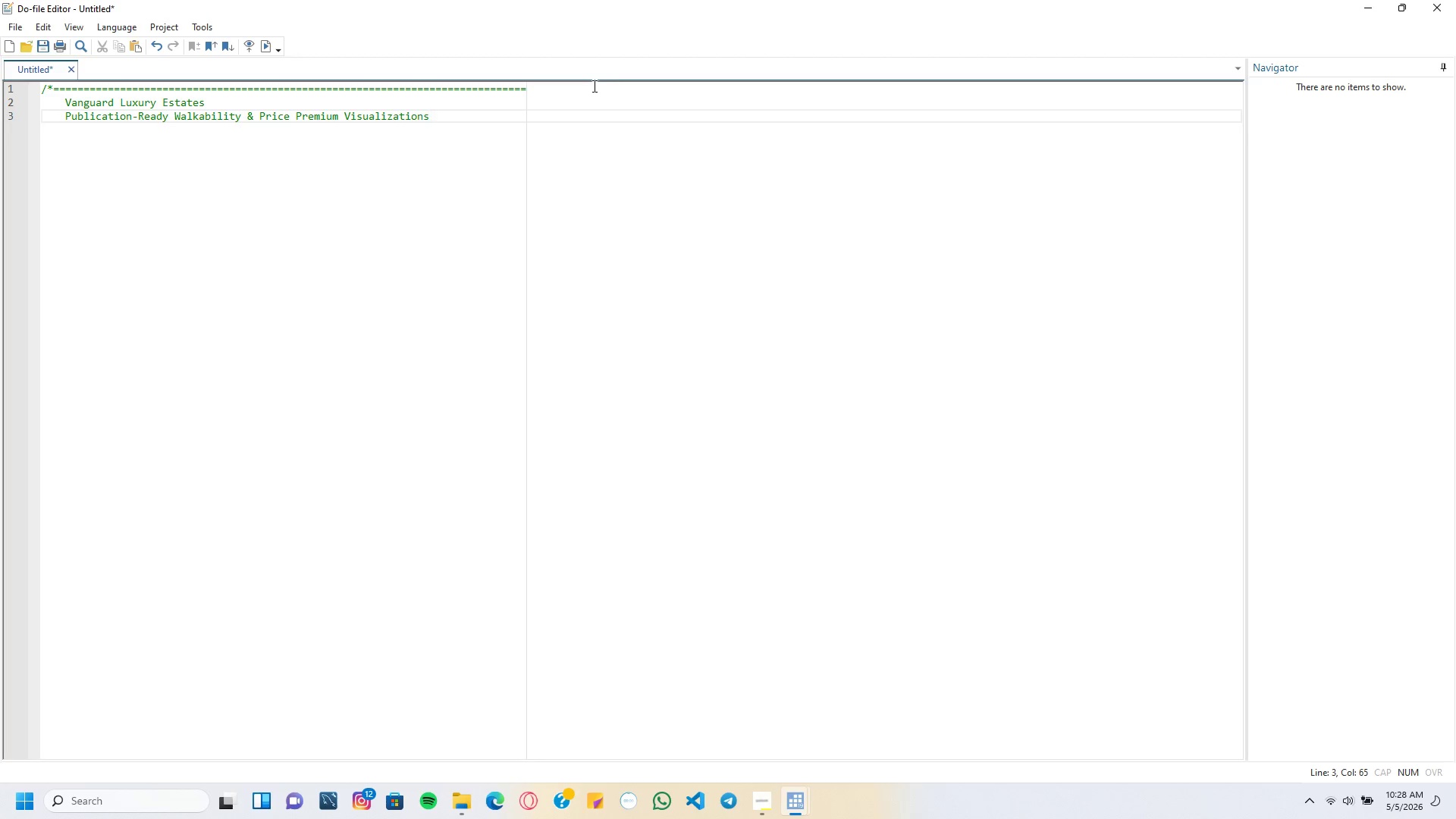 
key(Enter)
 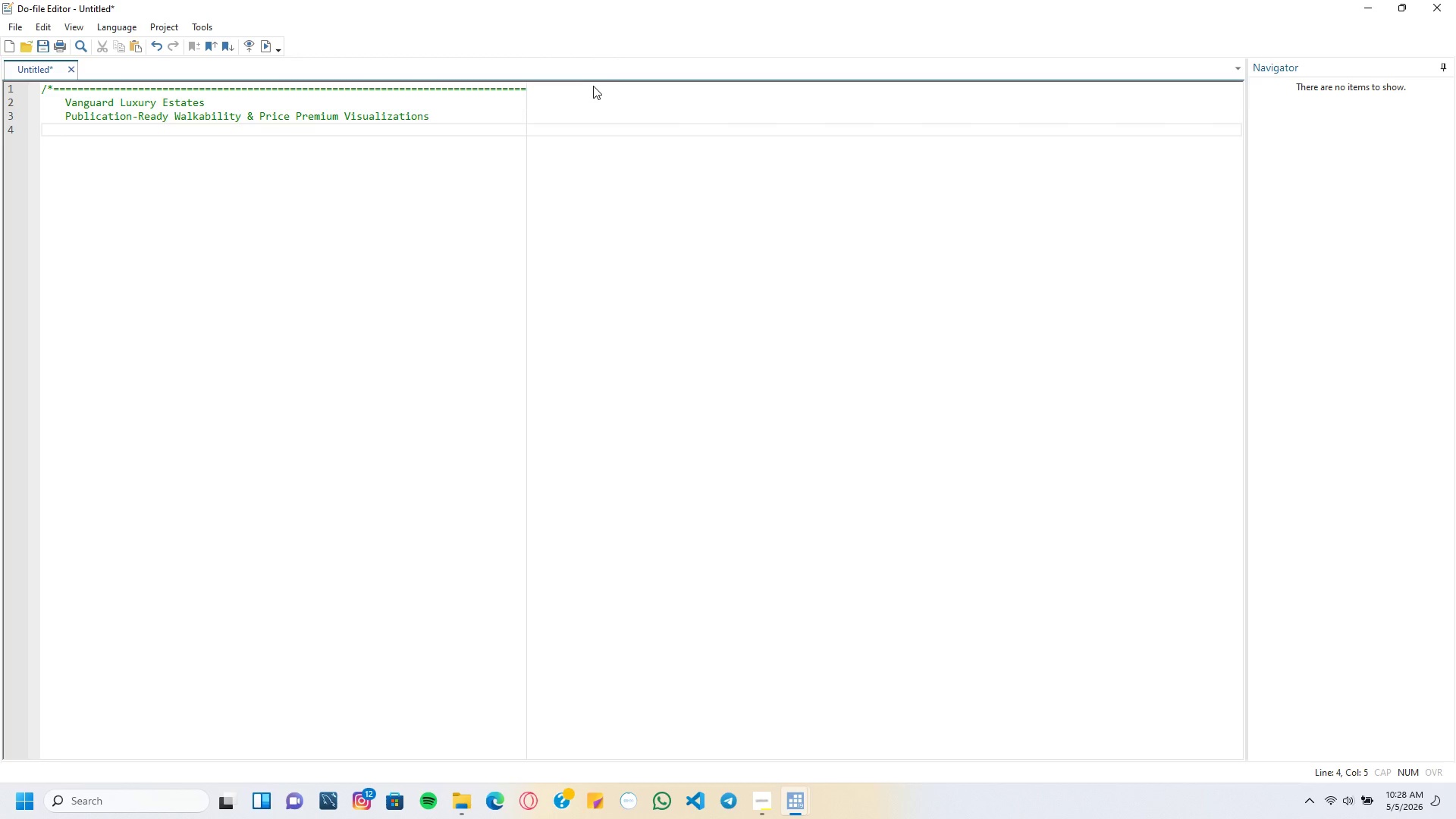 
type(Author)
key(Tab)
key(Tab)
key(Tab)
type(: Vanguard Analytics)
 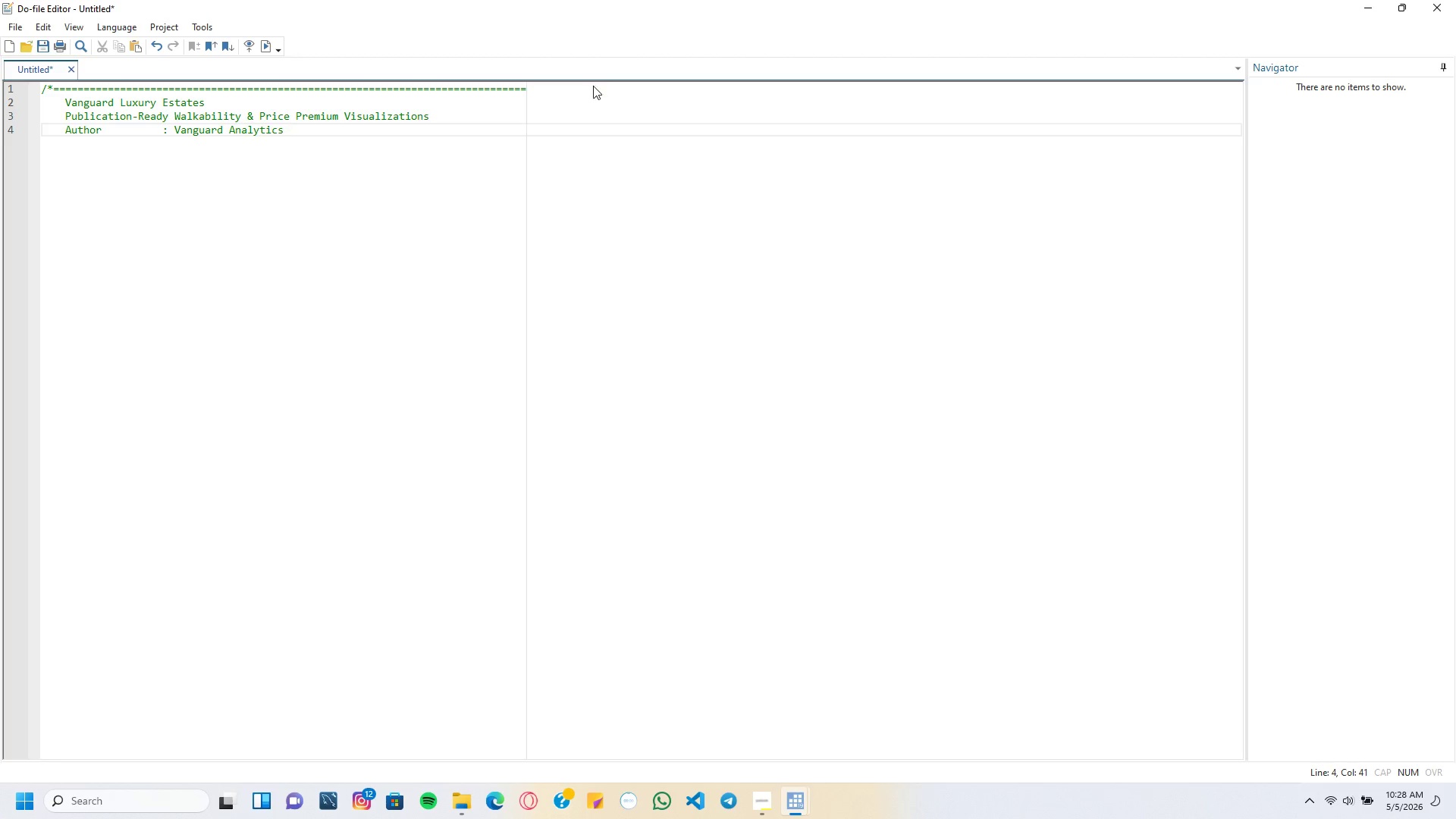 
 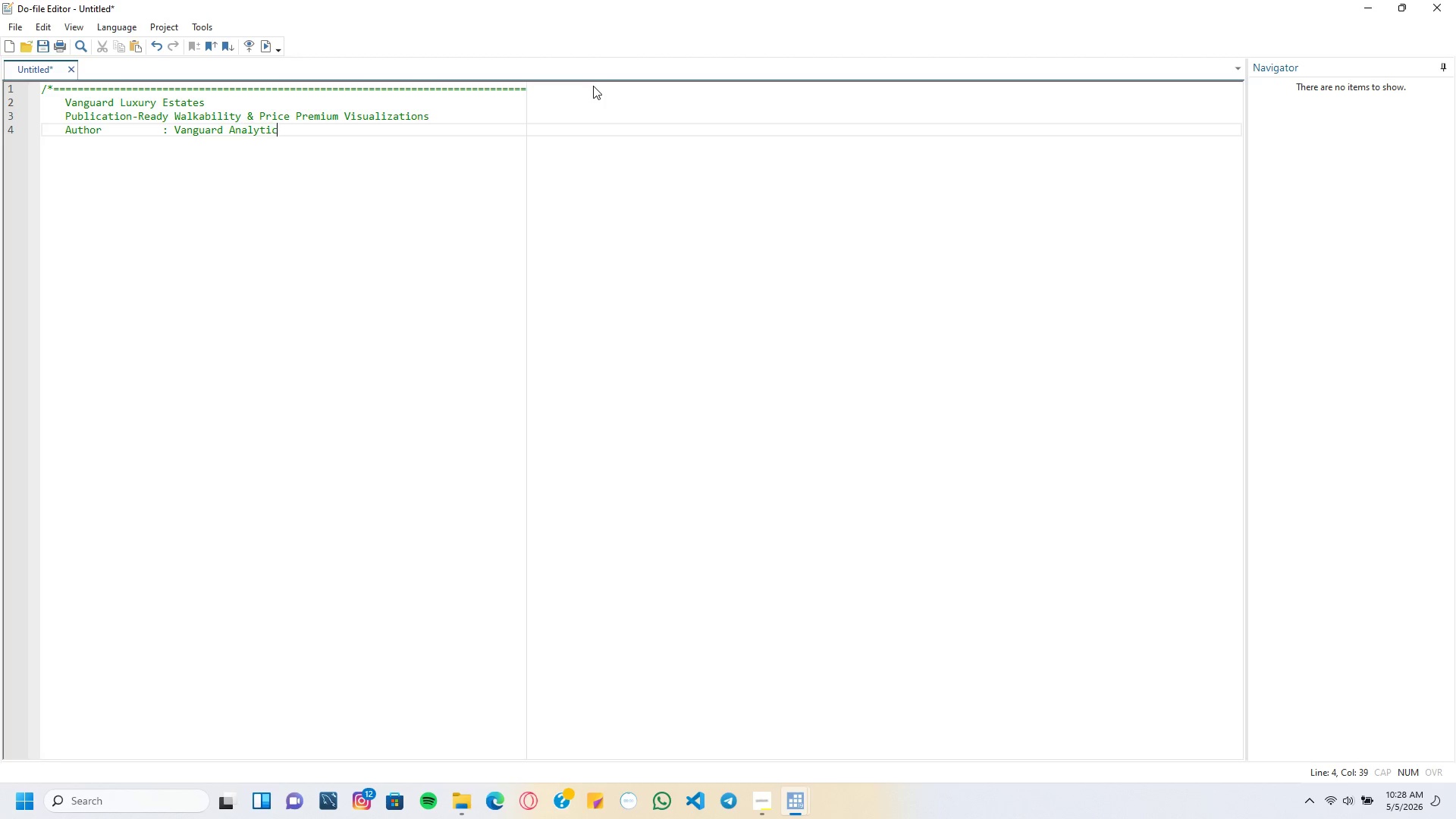 
key(Enter)
 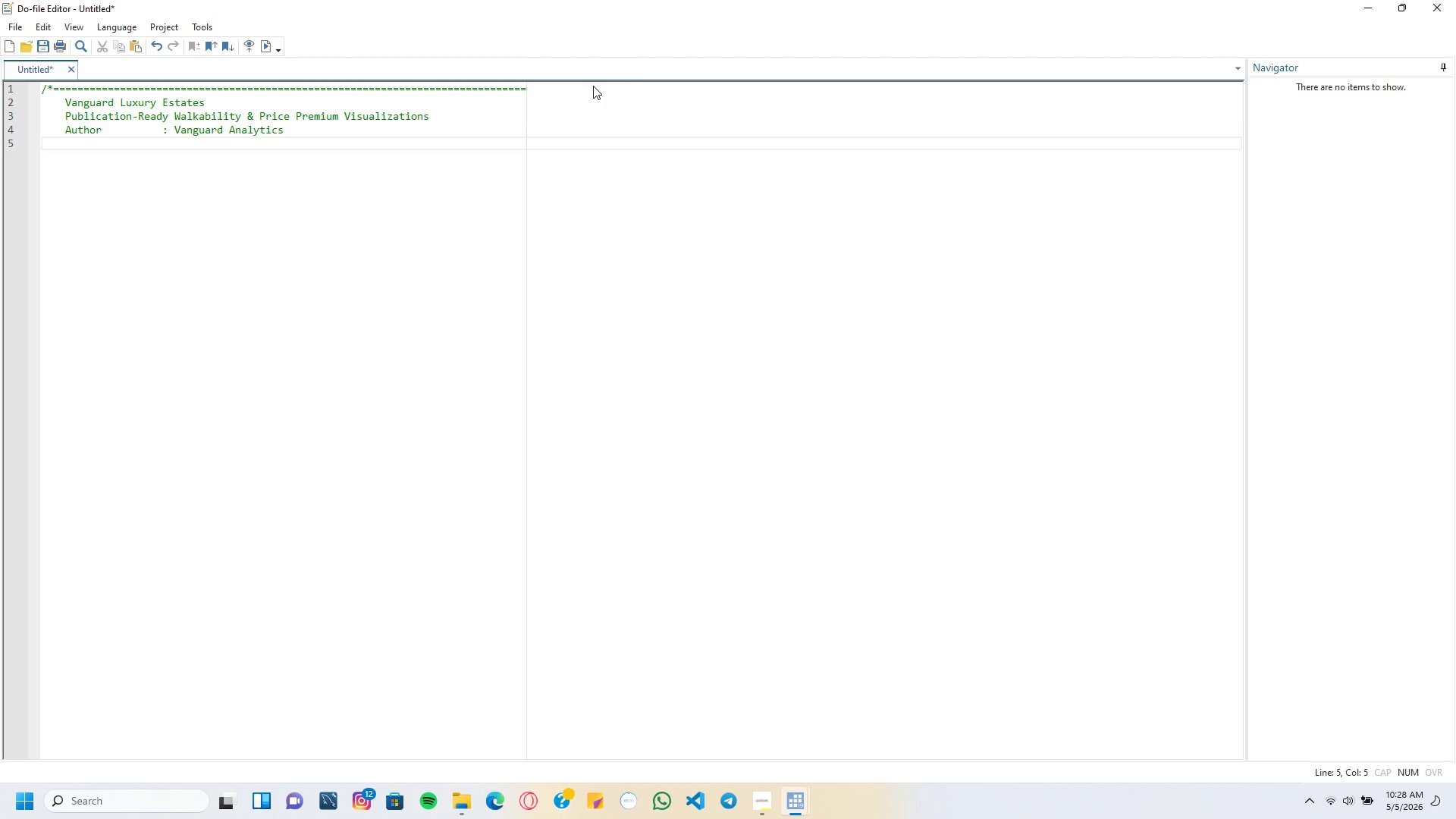 
type(Date)
key(Tab)
key(Tab)
key(Tab)
type(: 2026-05-05)
 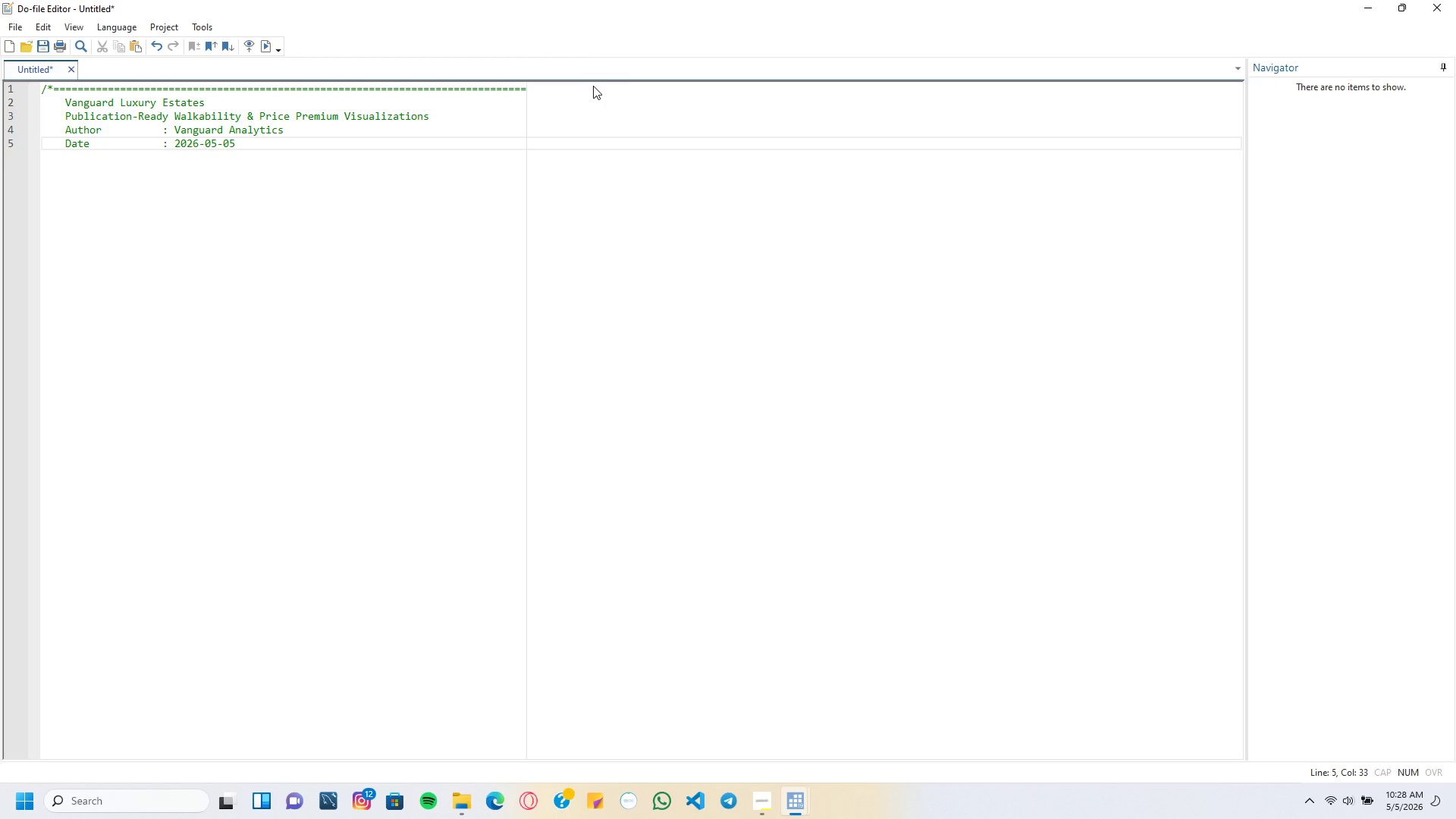 
key(Enter)
 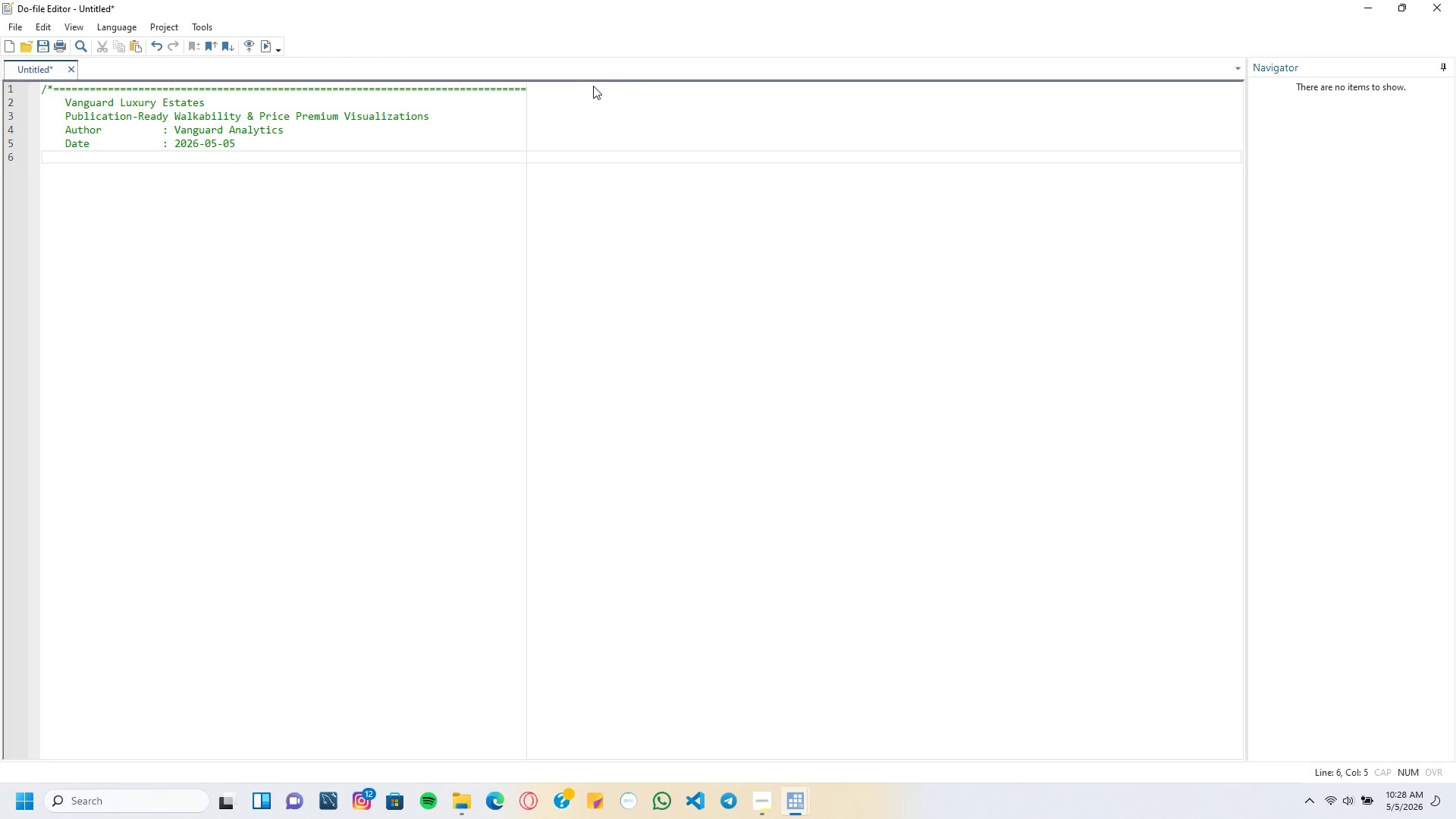 
type(Stata Versio)
key(Backspace)
key(Backspace)
key(Backspace)
key(Backspace)
key(Backspace)
type(v==)
key(Backspace)
key(Backspace)
key(Backspace)
key(Backspace)
type(version)
key(Tab)
type(: 16 or later)
 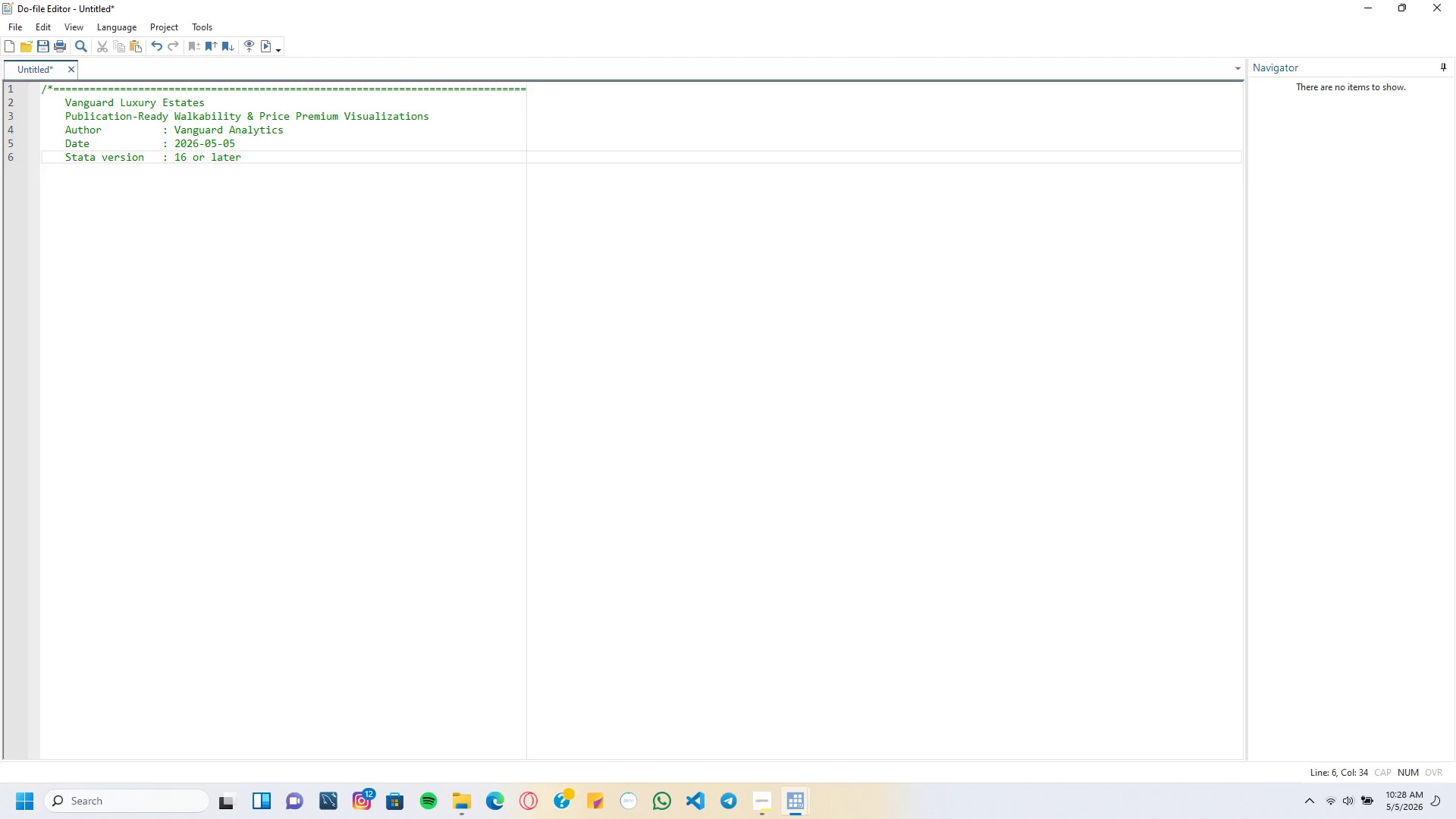 
key(Enter)
 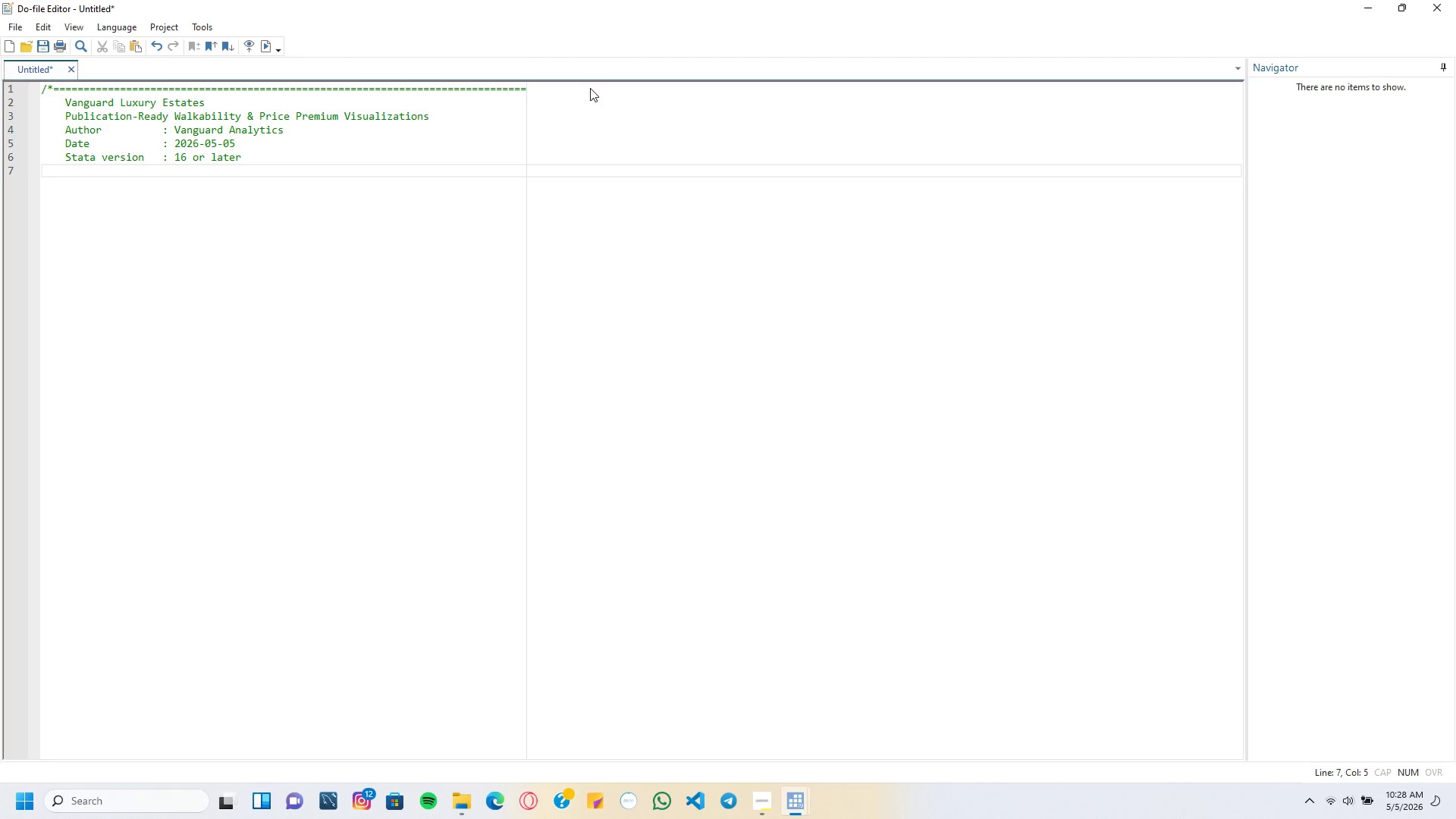 
type(Purpose)
key(Tab)
key(Tab)
key(Tab)
type(: Two publication-quality graphics for the annual investor outlook report illust)
key(Backspace)
key(Backspace)
key(Backspace)
key(Backspace)
key(Backspace)
key(Backspace)
key(Backspace)
key(Backspace)
key(Backspace)
key(Backspace)
key(Backspace)
key(Backspace)
key(Backspace)
key(Backspace)
key(Backspace)
key(Backspace)
key(Backspace)
key(Backspace)
key(Backspace)
key(Backspace)
key(Backspace)
key(Backspace)
 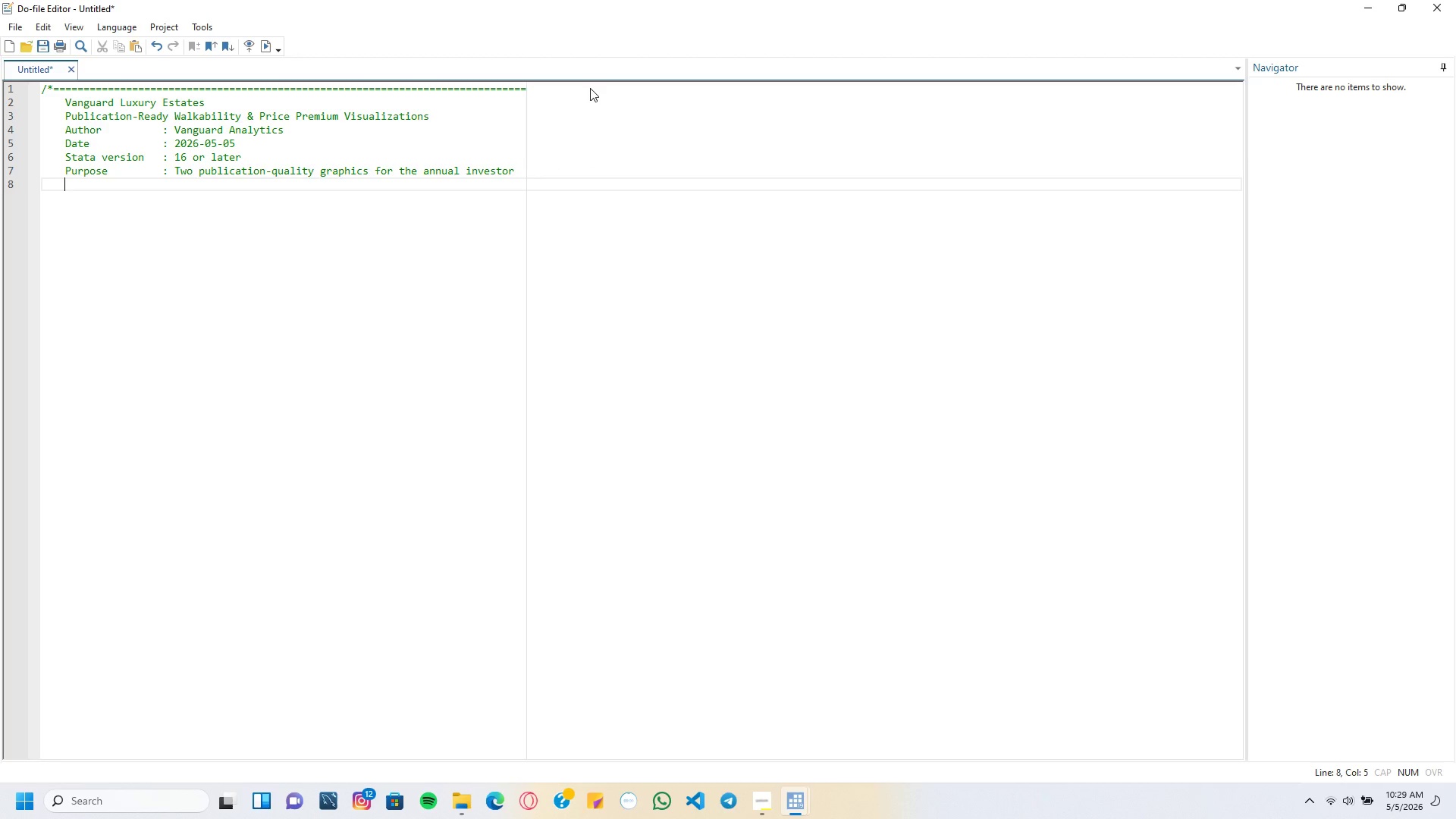 
 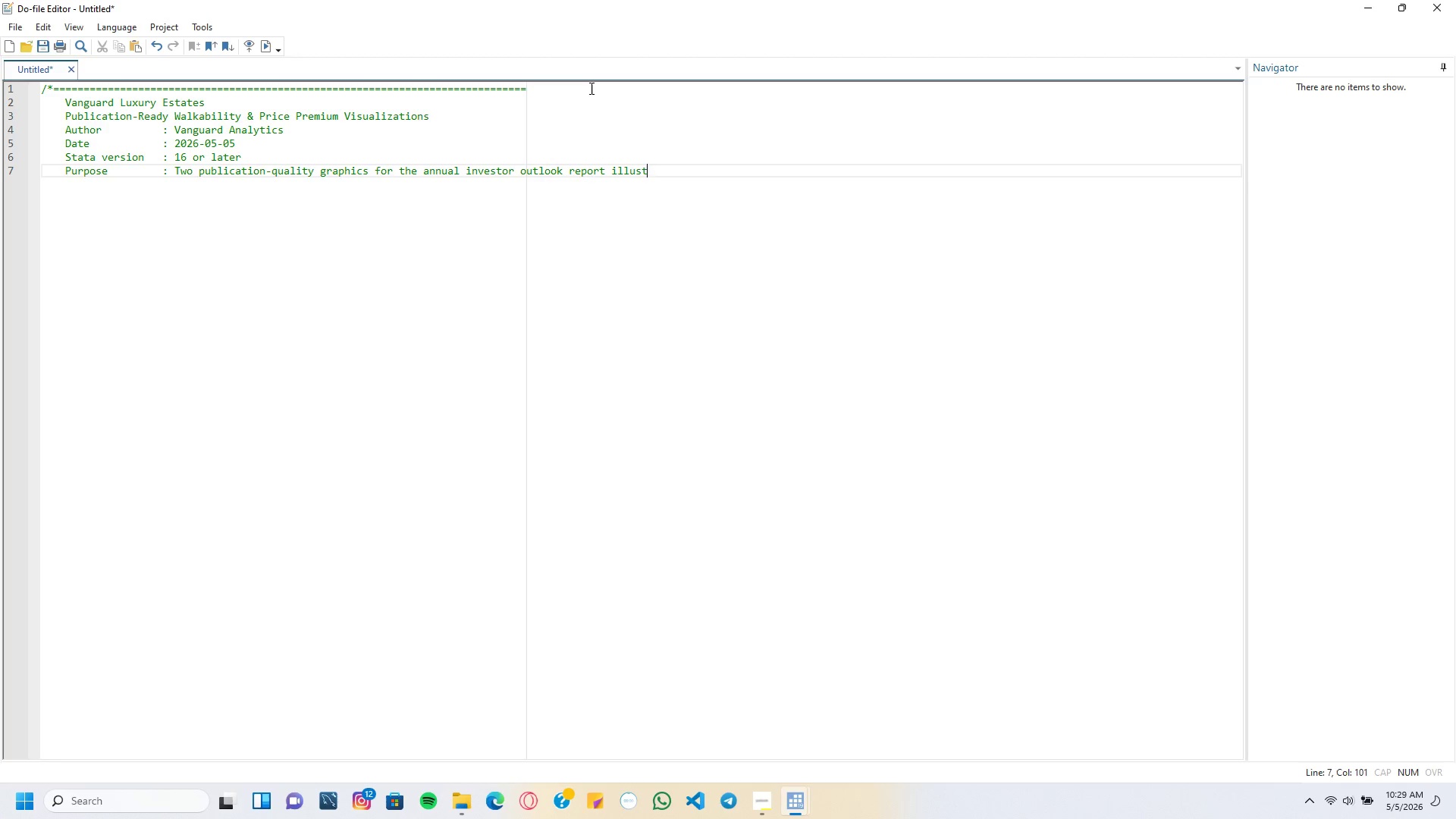 
key(Enter)
 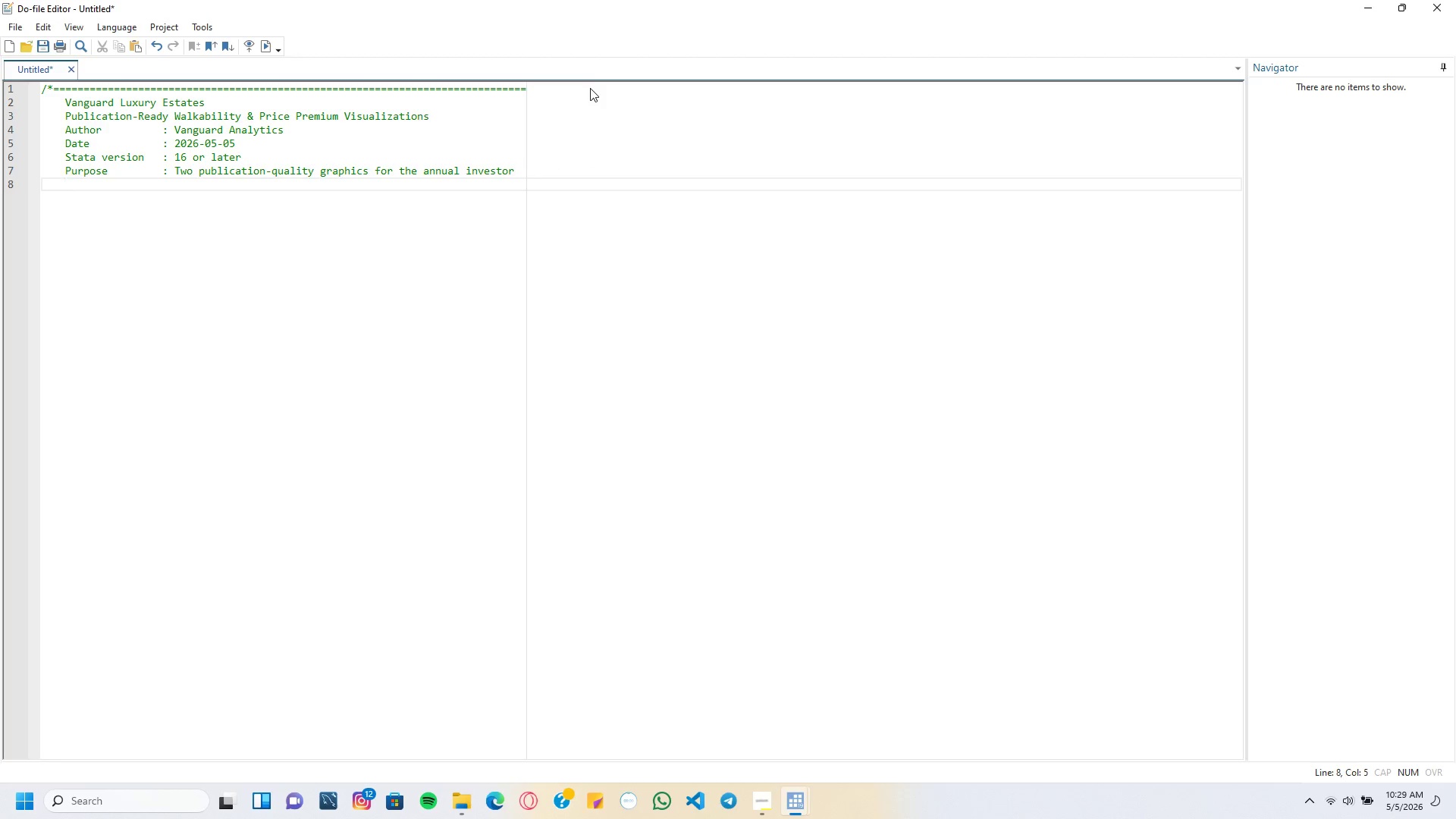 
key(Tab)
 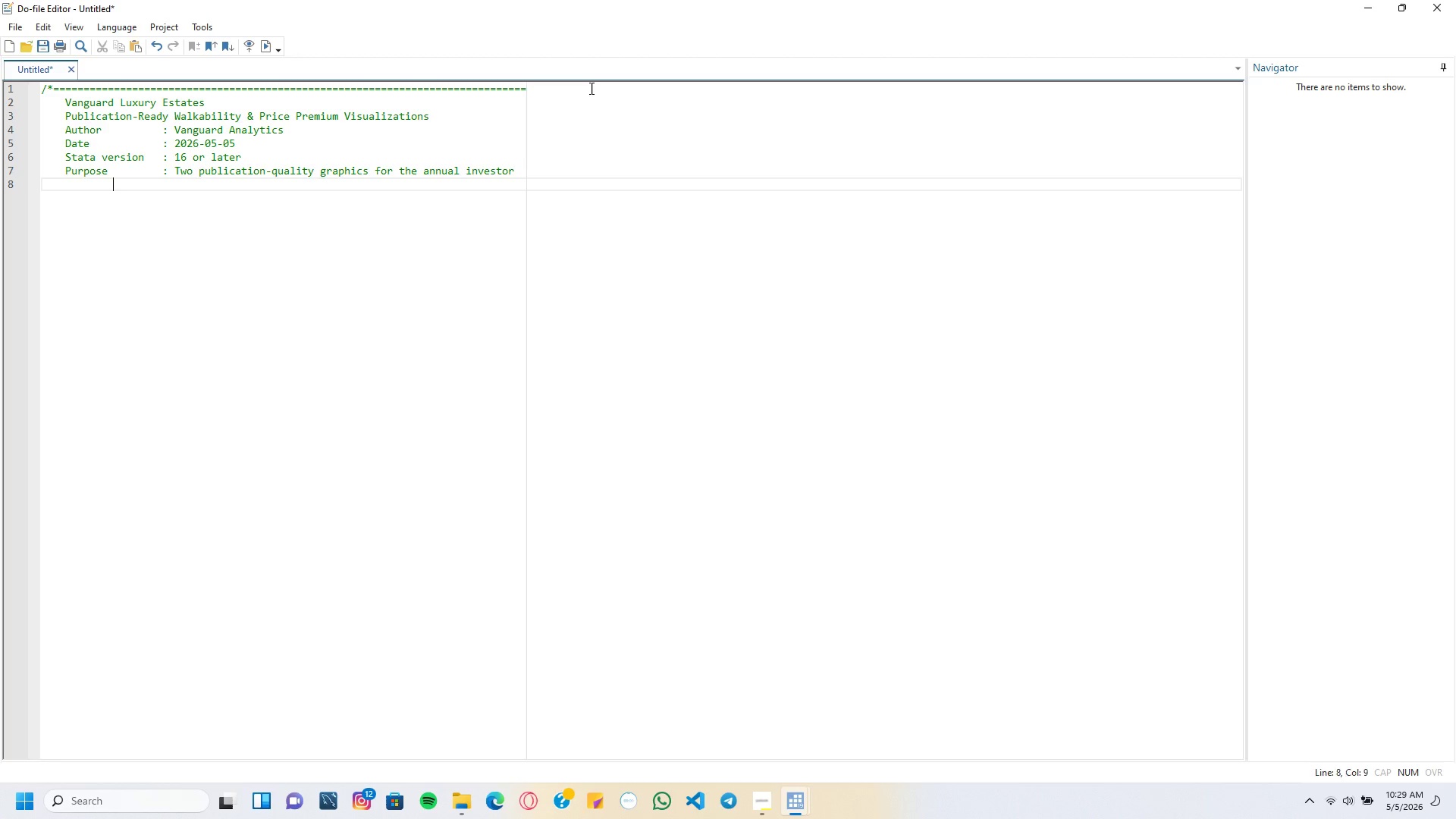 
key(Tab)
 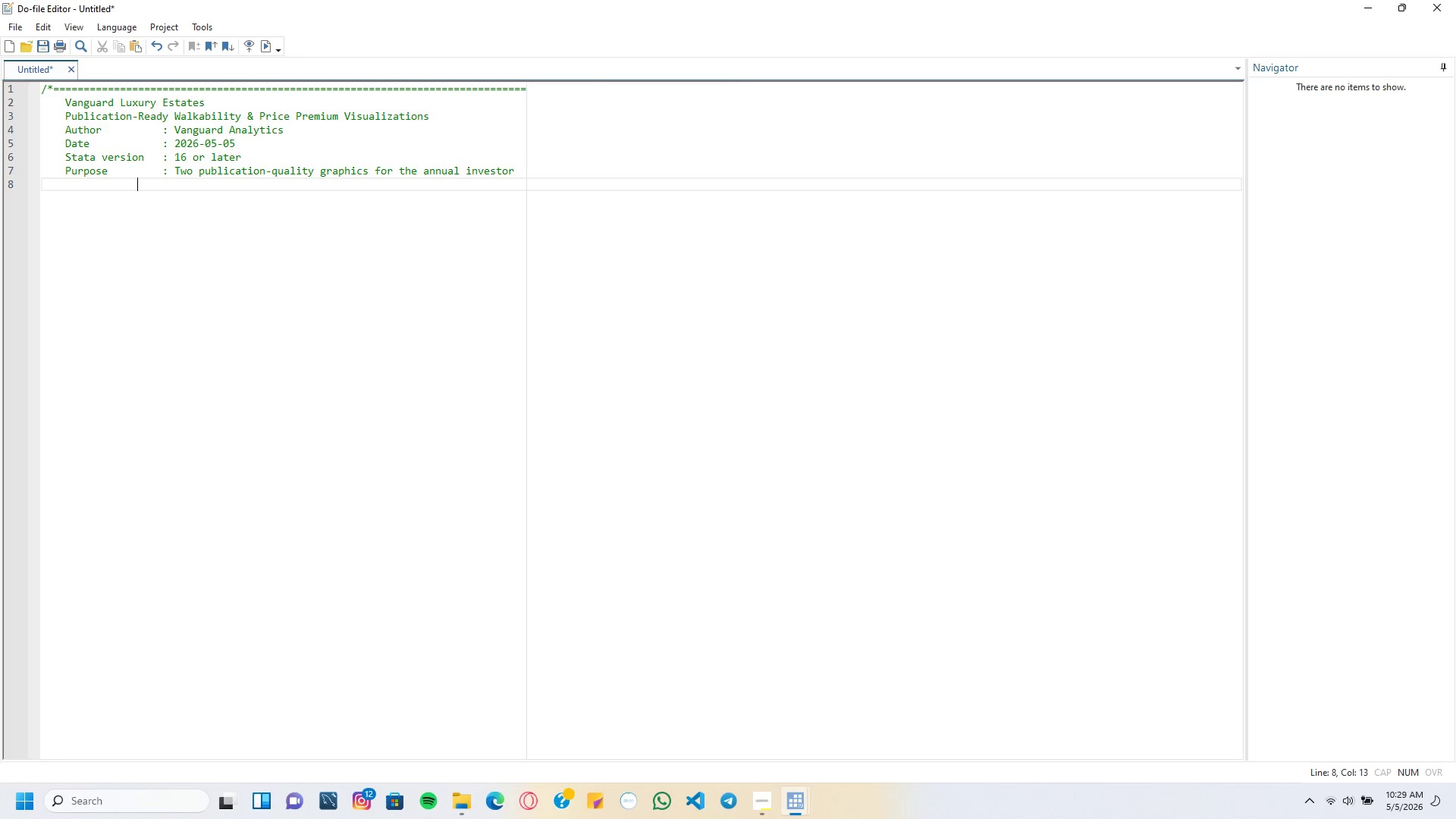 
key(Tab)
 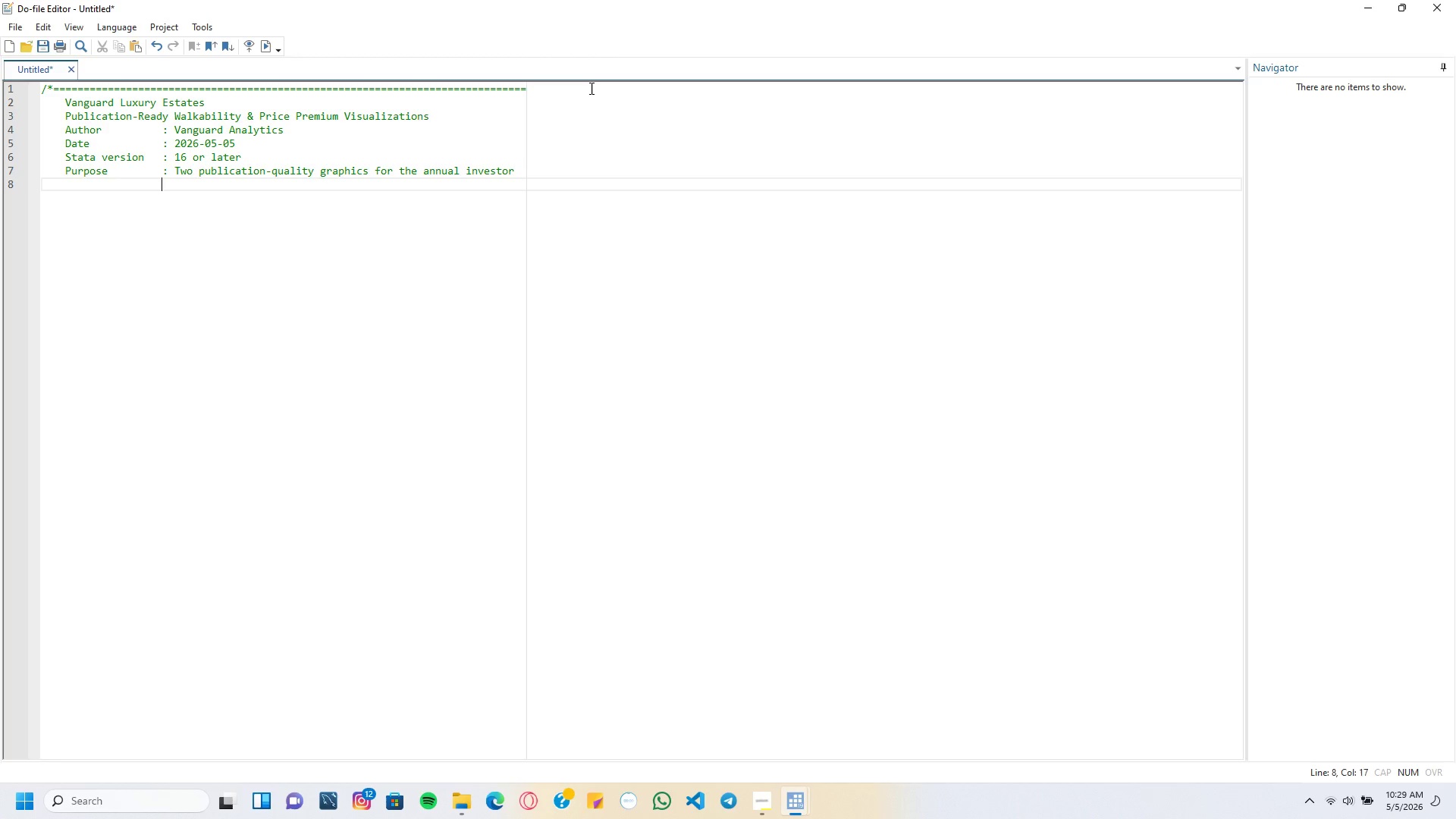 
key(Tab)
 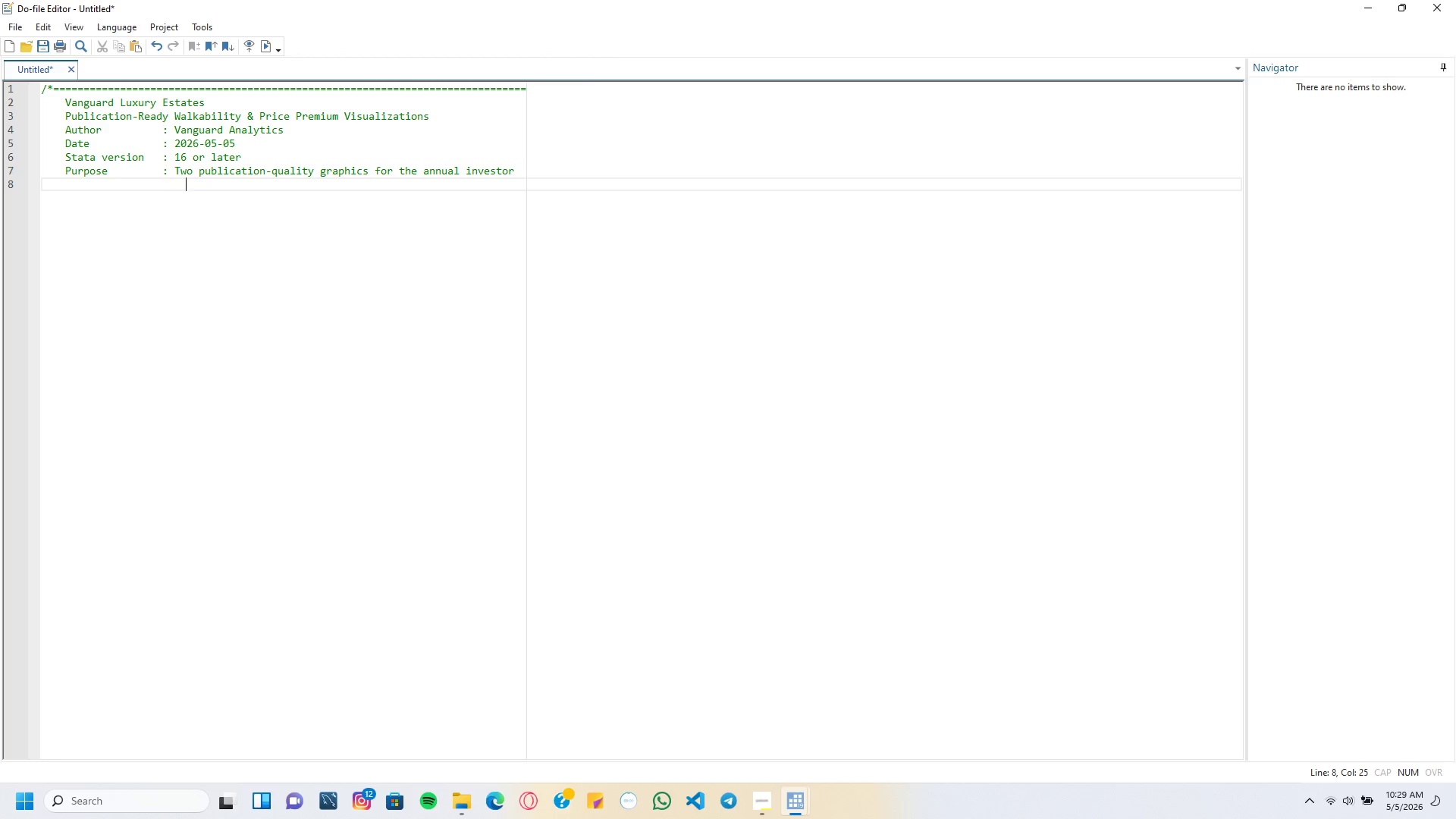 
key(Tab)
 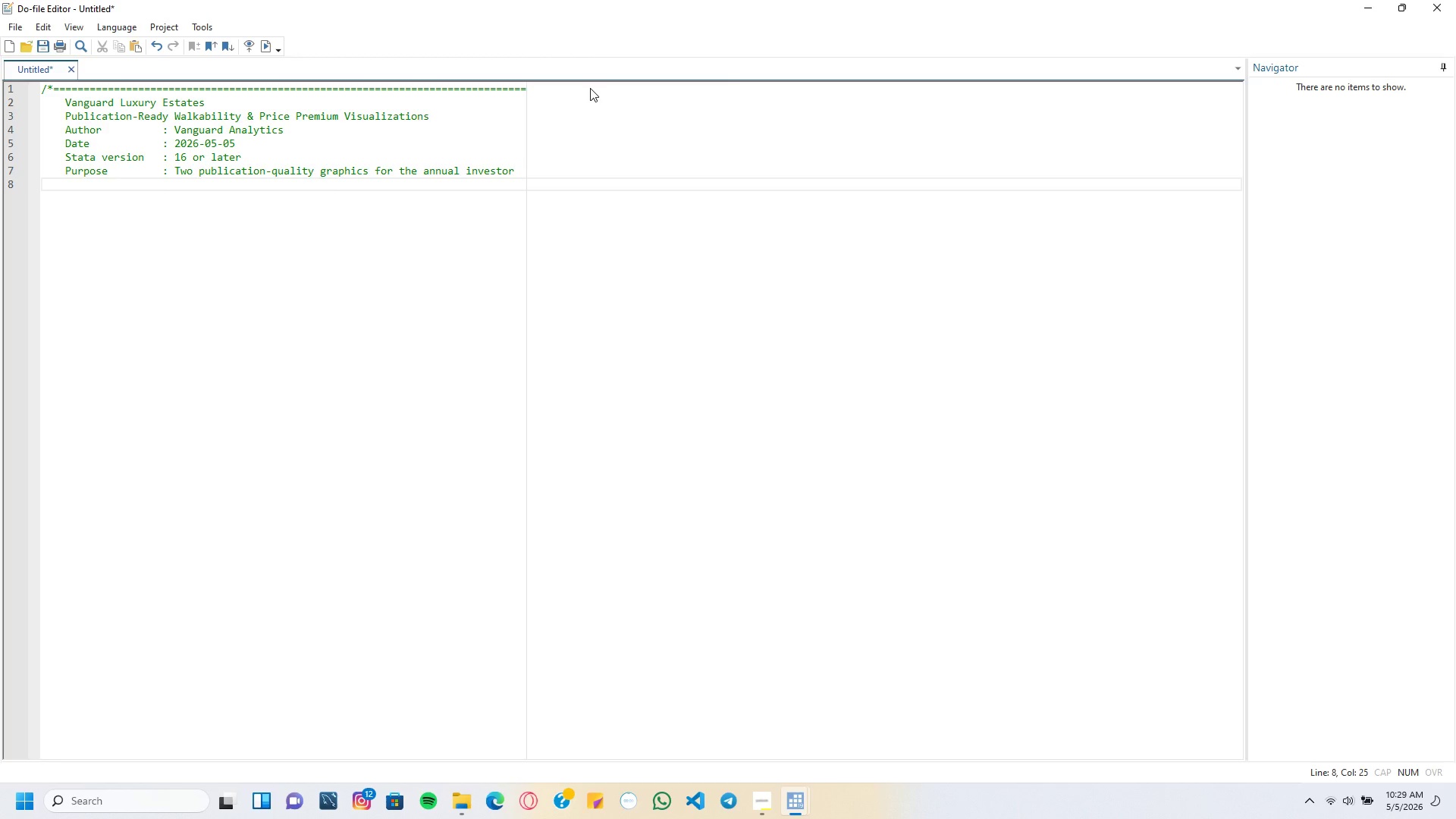 
wait(5.31)
 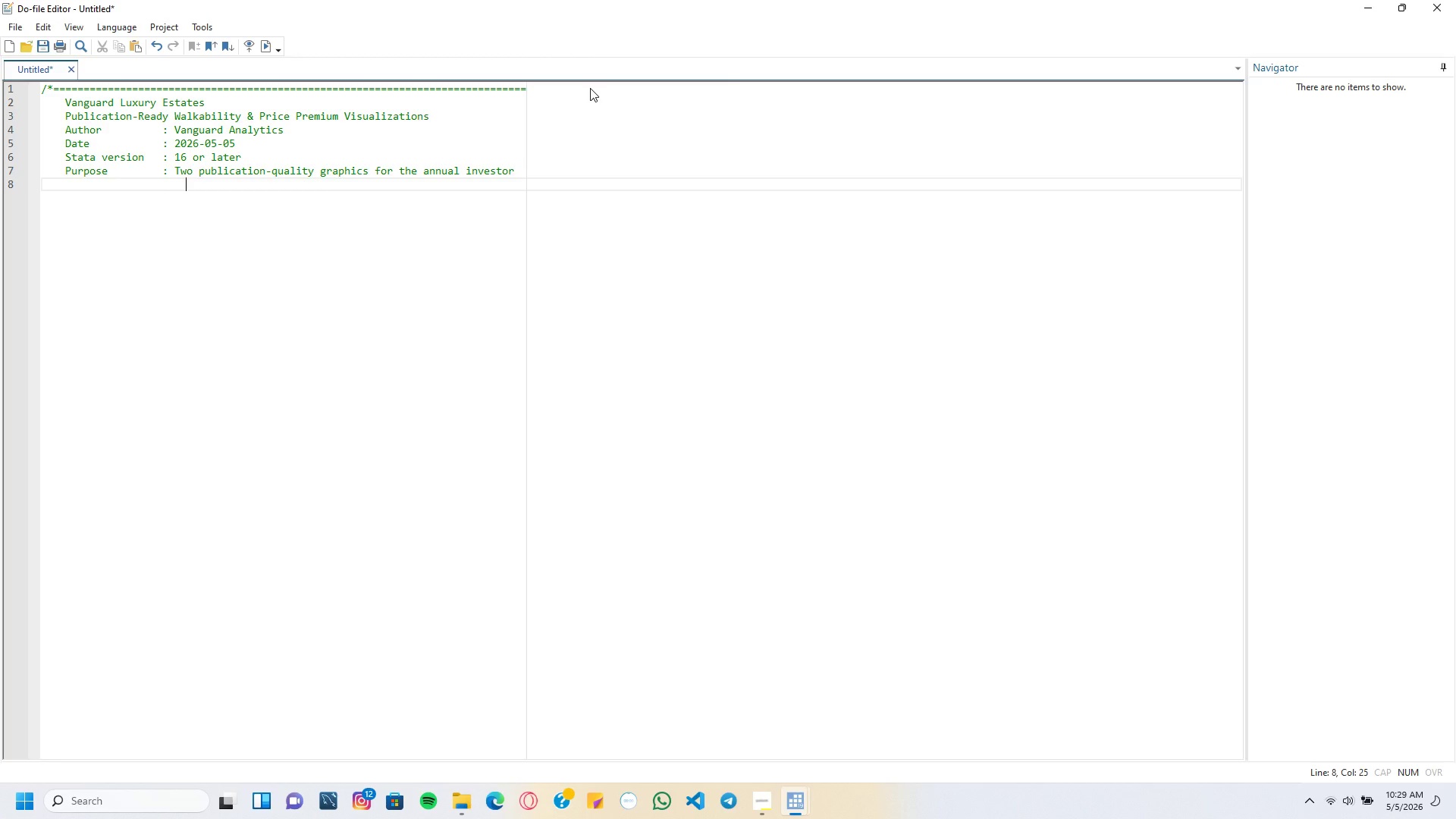 
key(ArrowUp)
 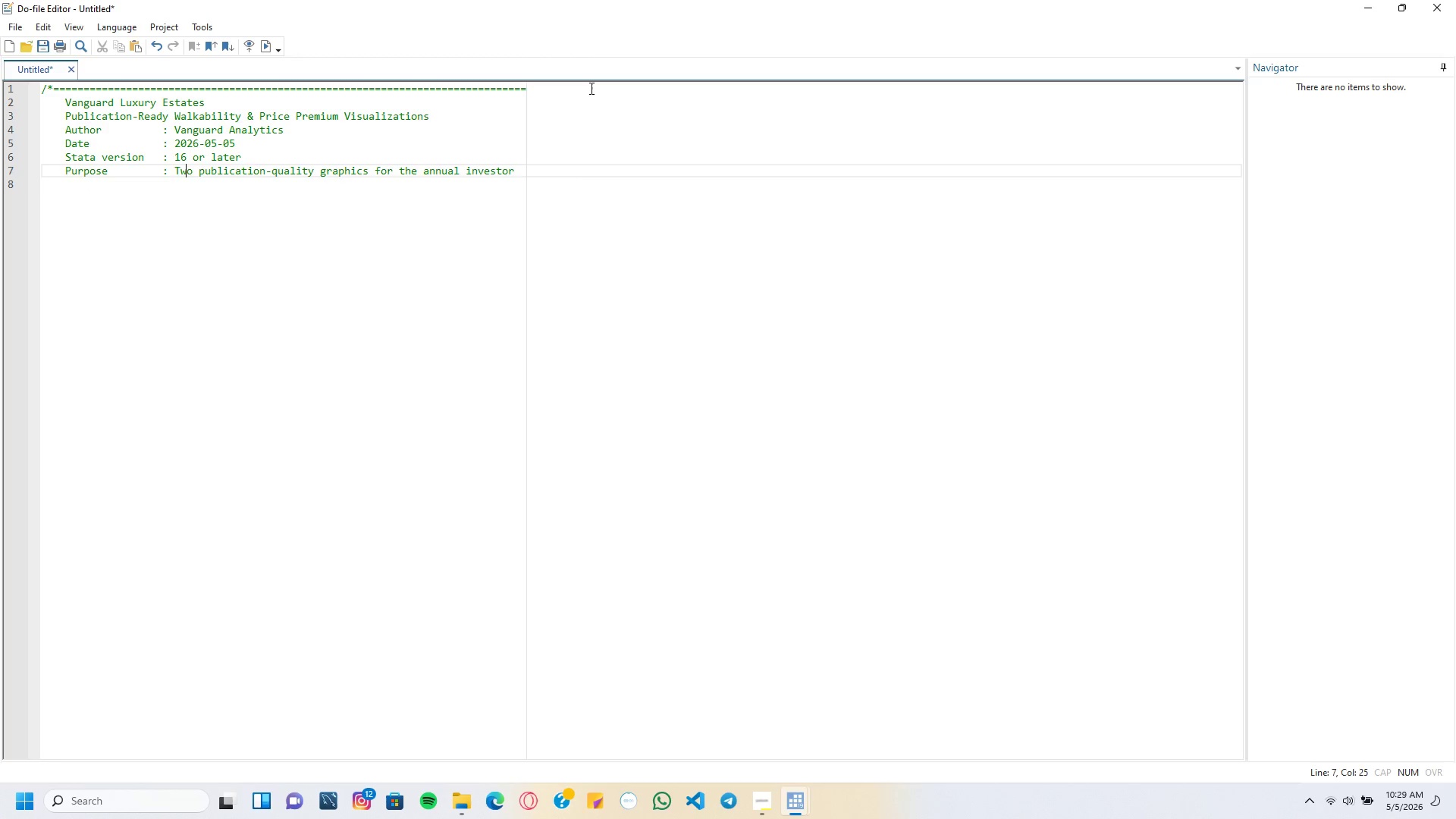 
key(ArrowLeft)
 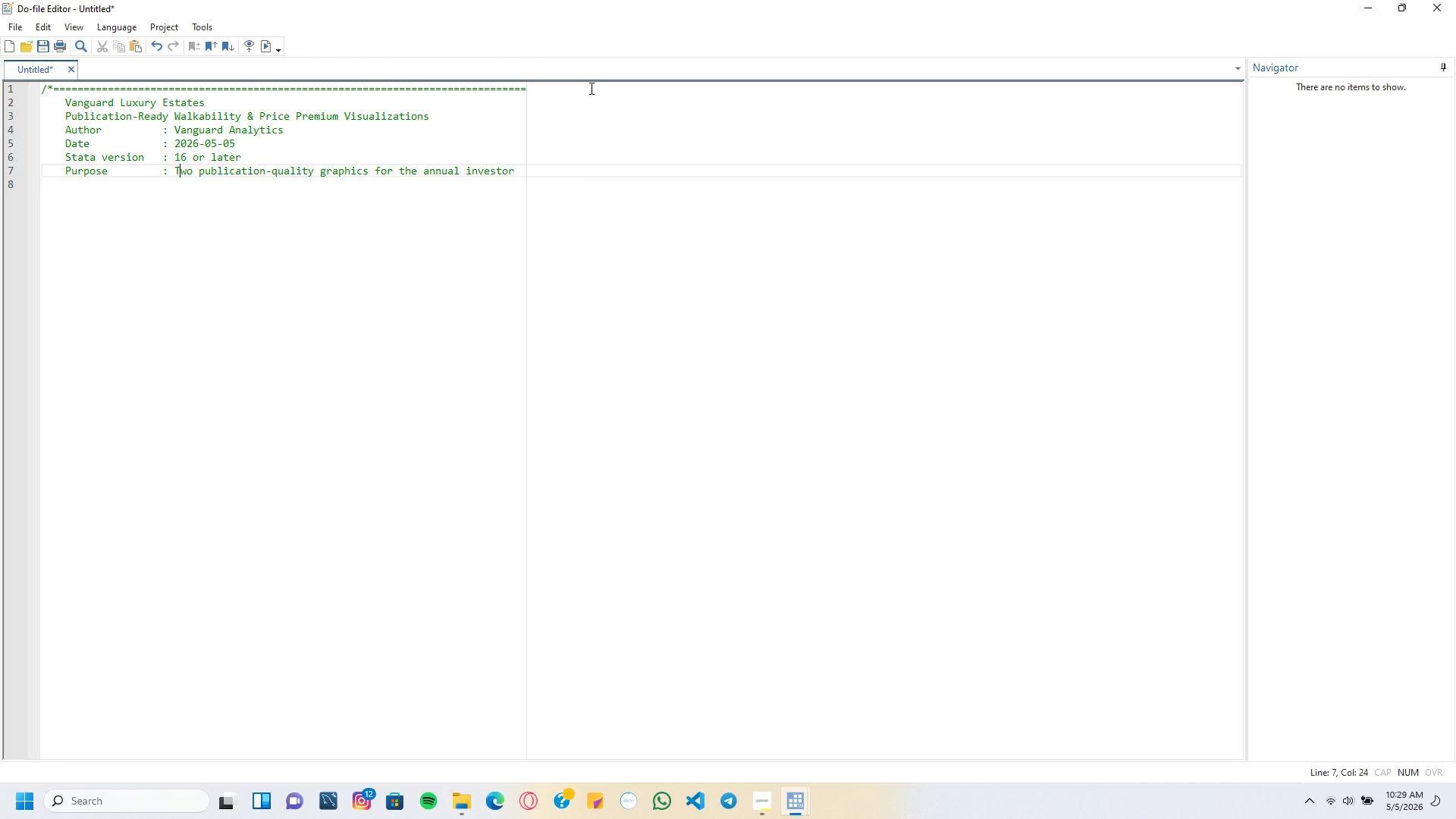 
key(ArrowLeft)
 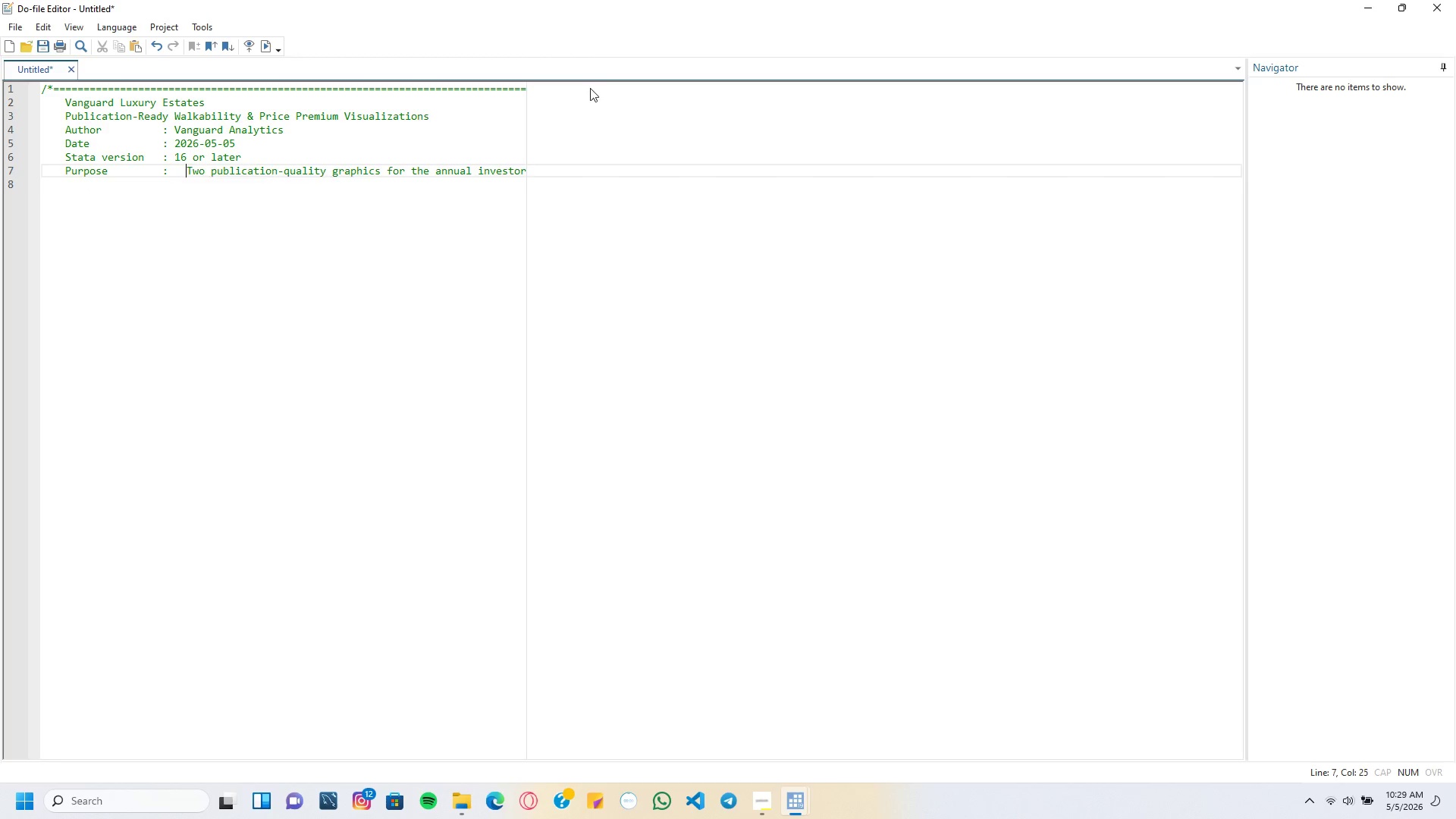 
key(Tab)
 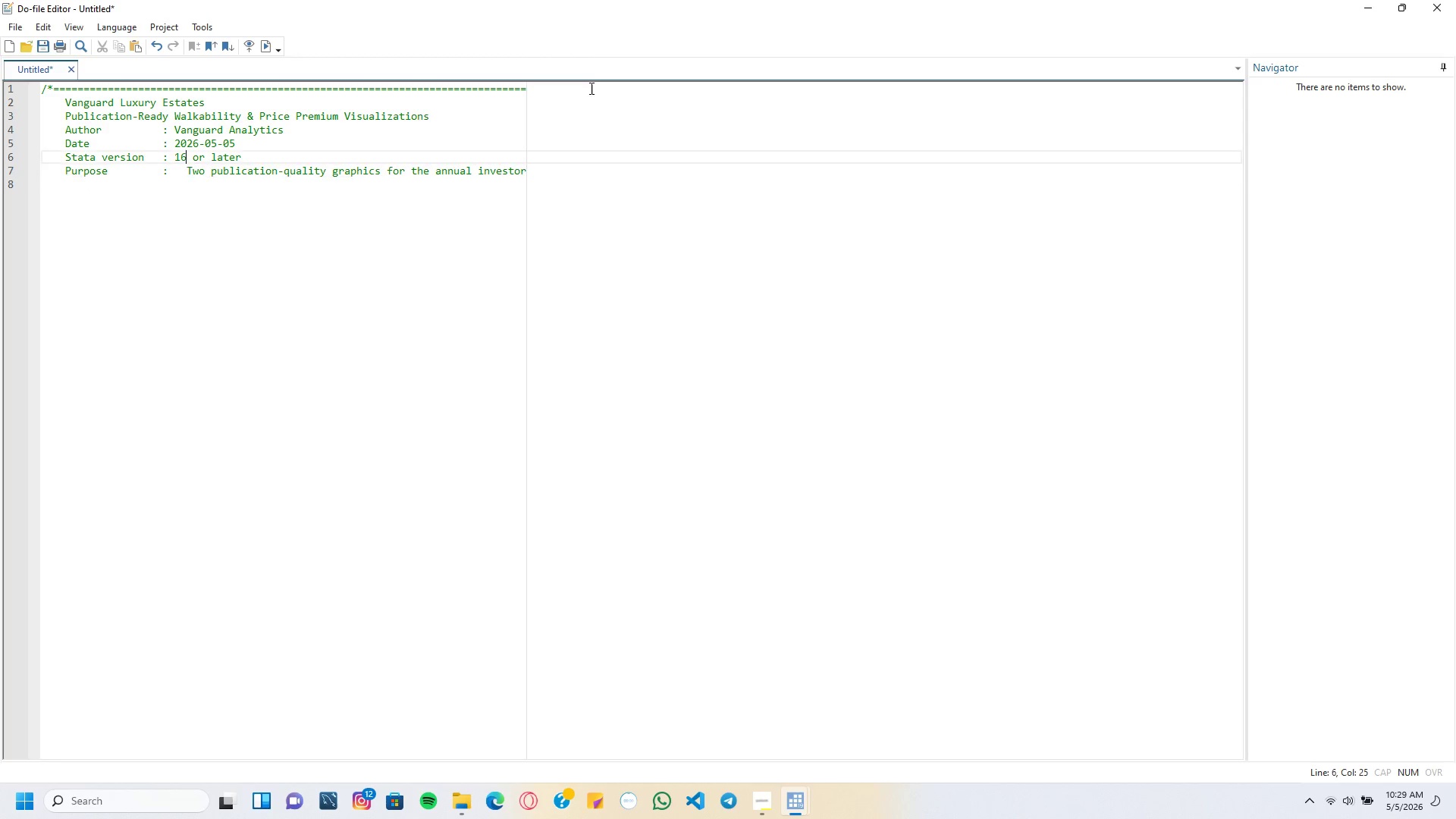 
key(ArrowUp)
 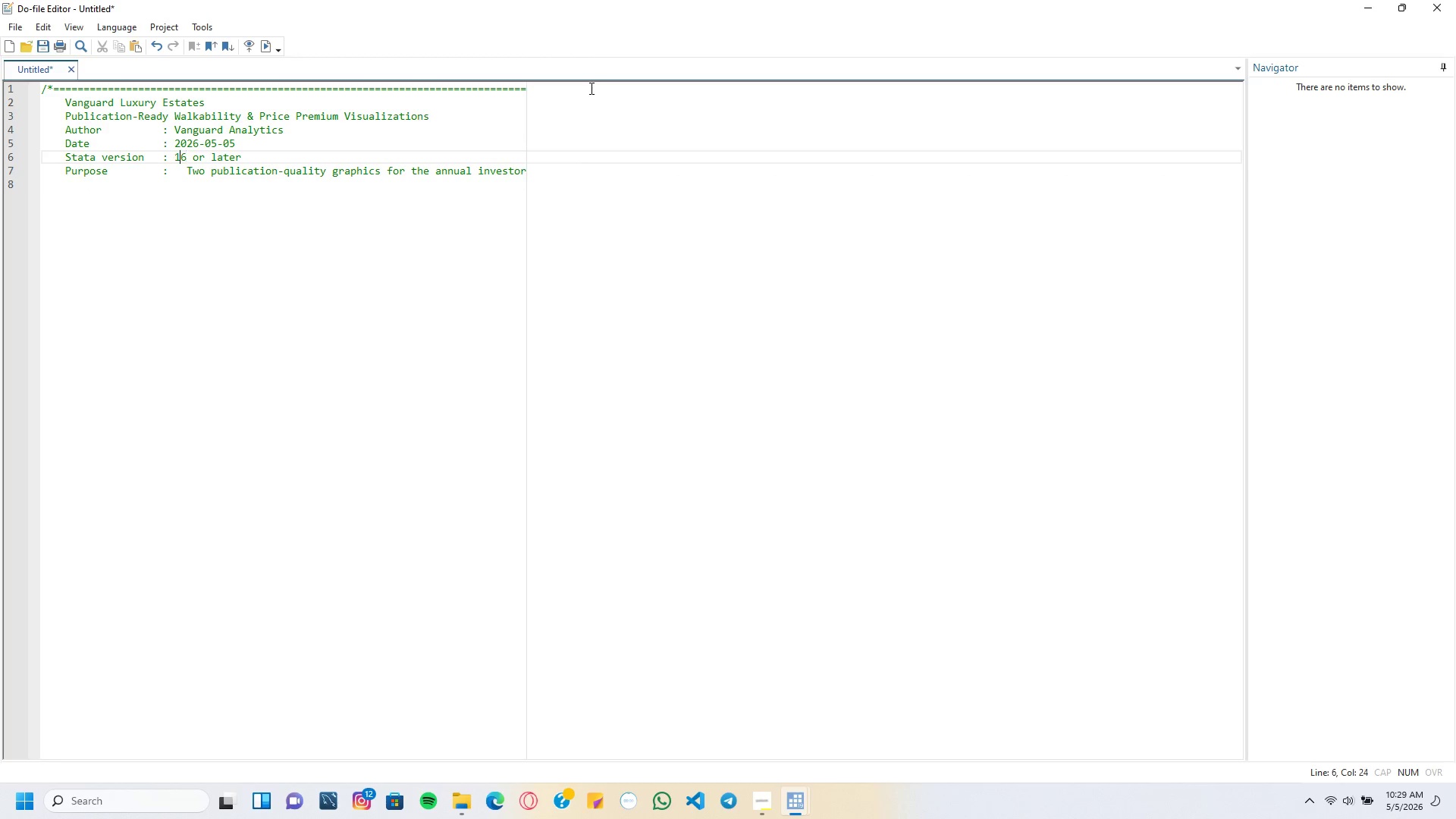 
key(ArrowLeft)
 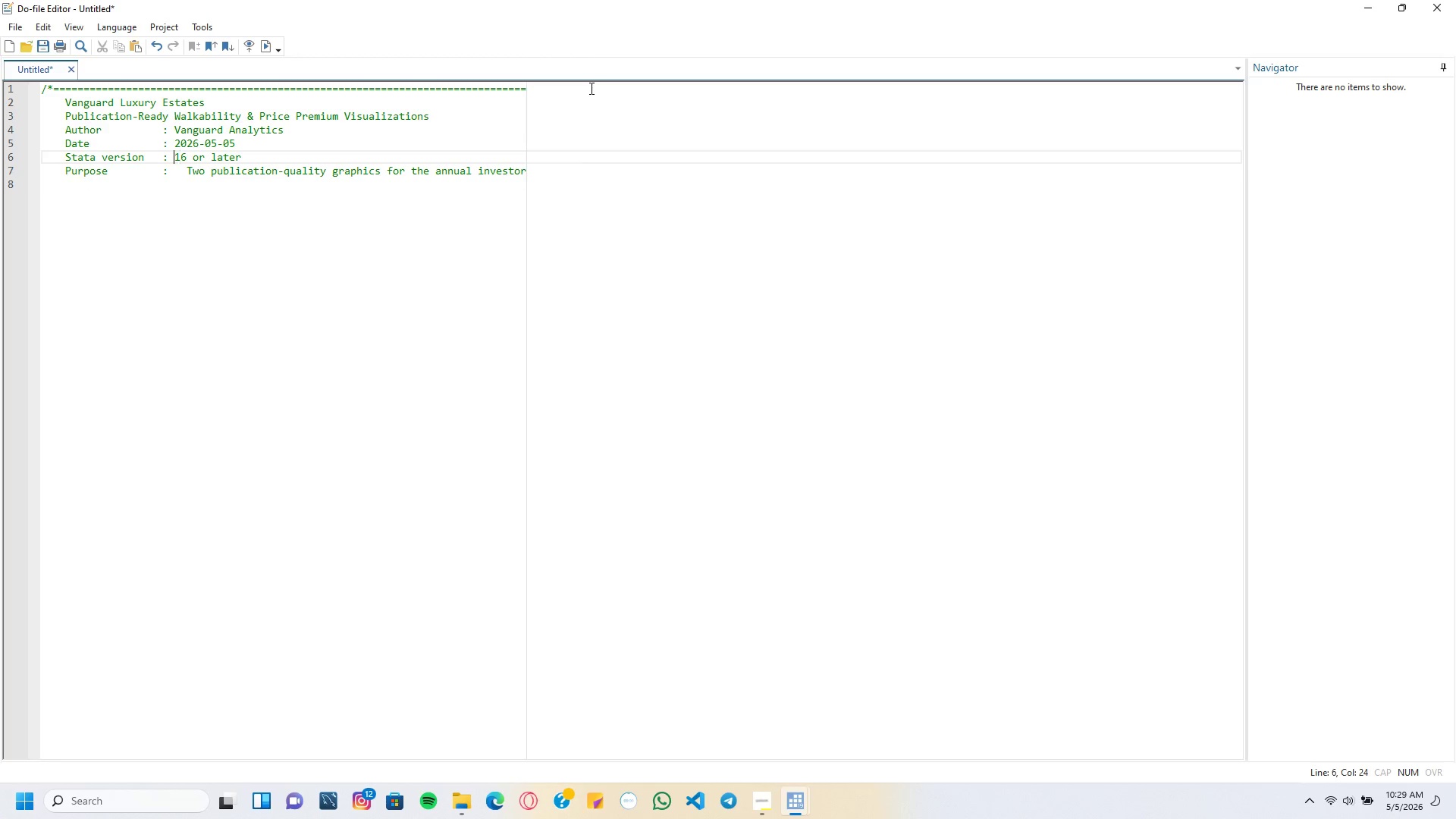 
key(ArrowLeft)
 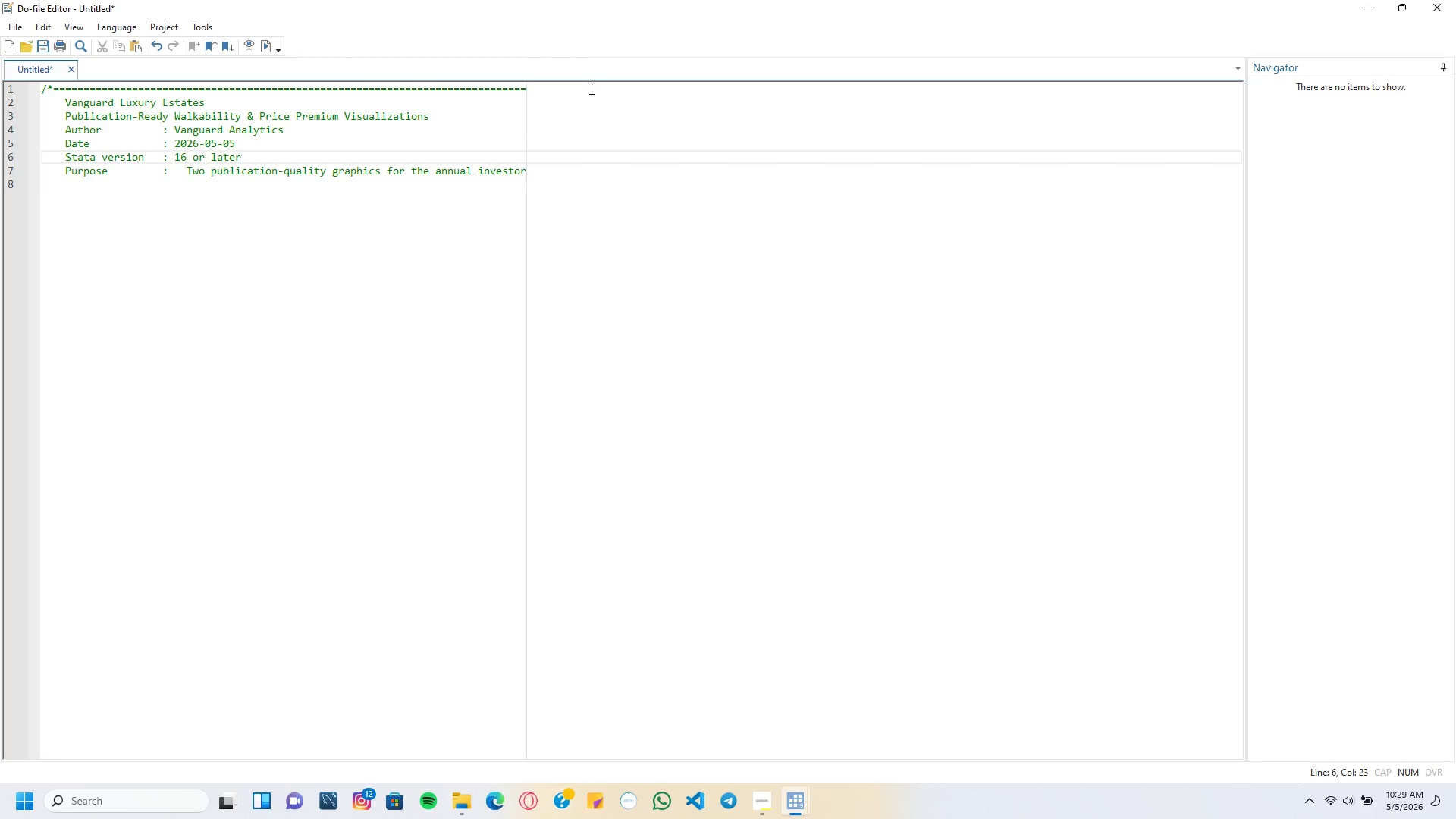 
key(Tab)
 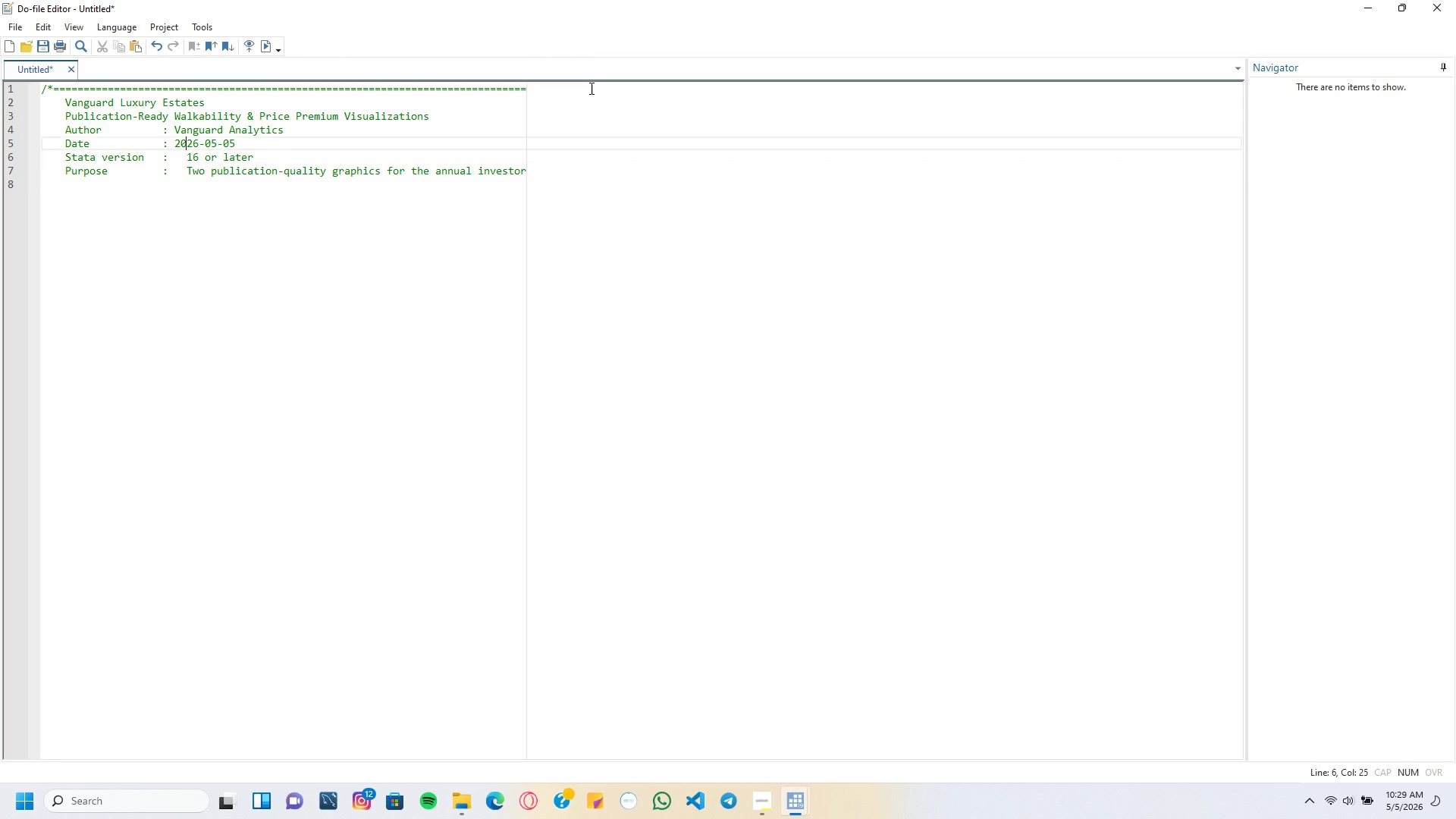 
key(ArrowUp)
 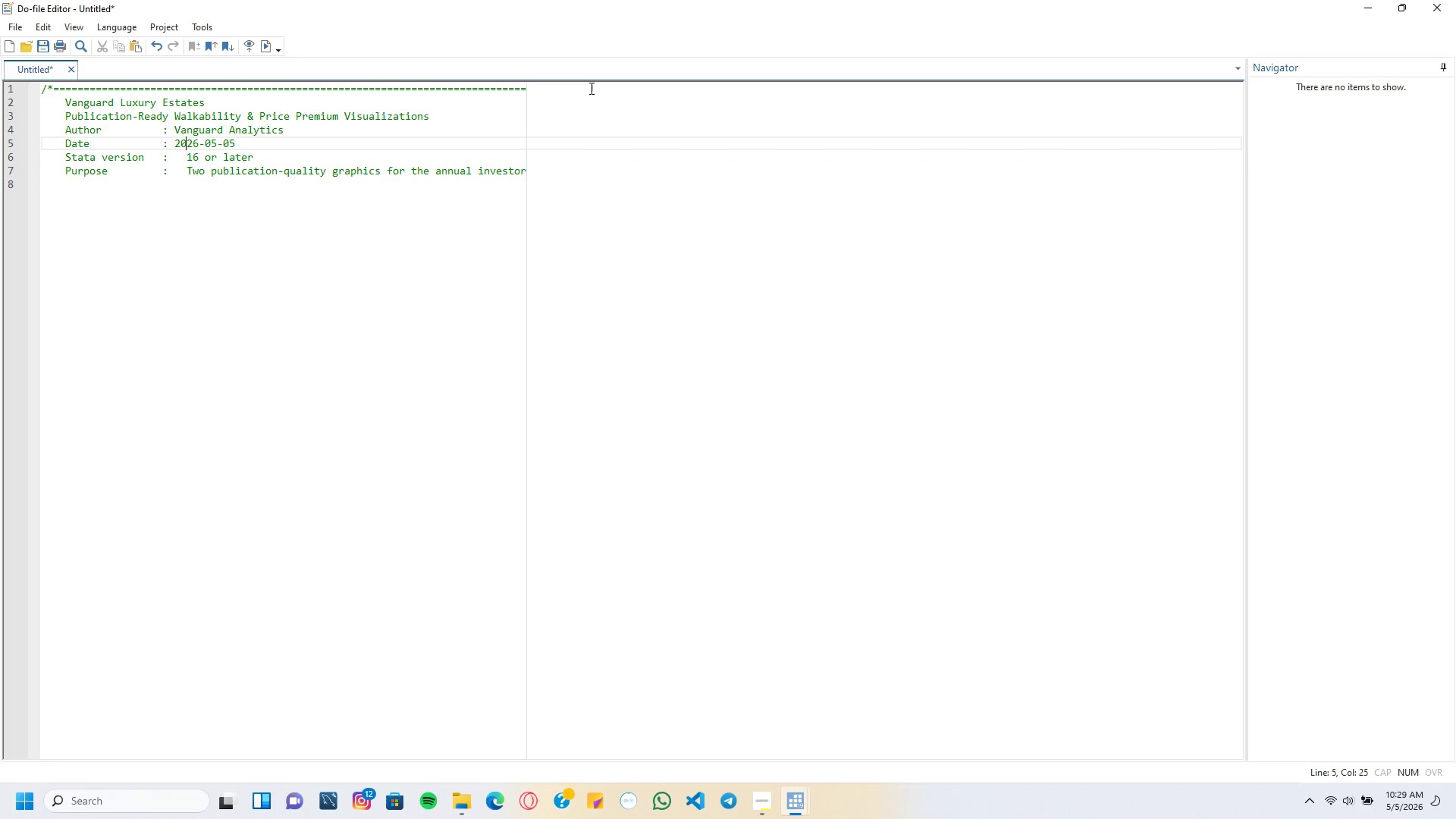 
key(ArrowLeft)
 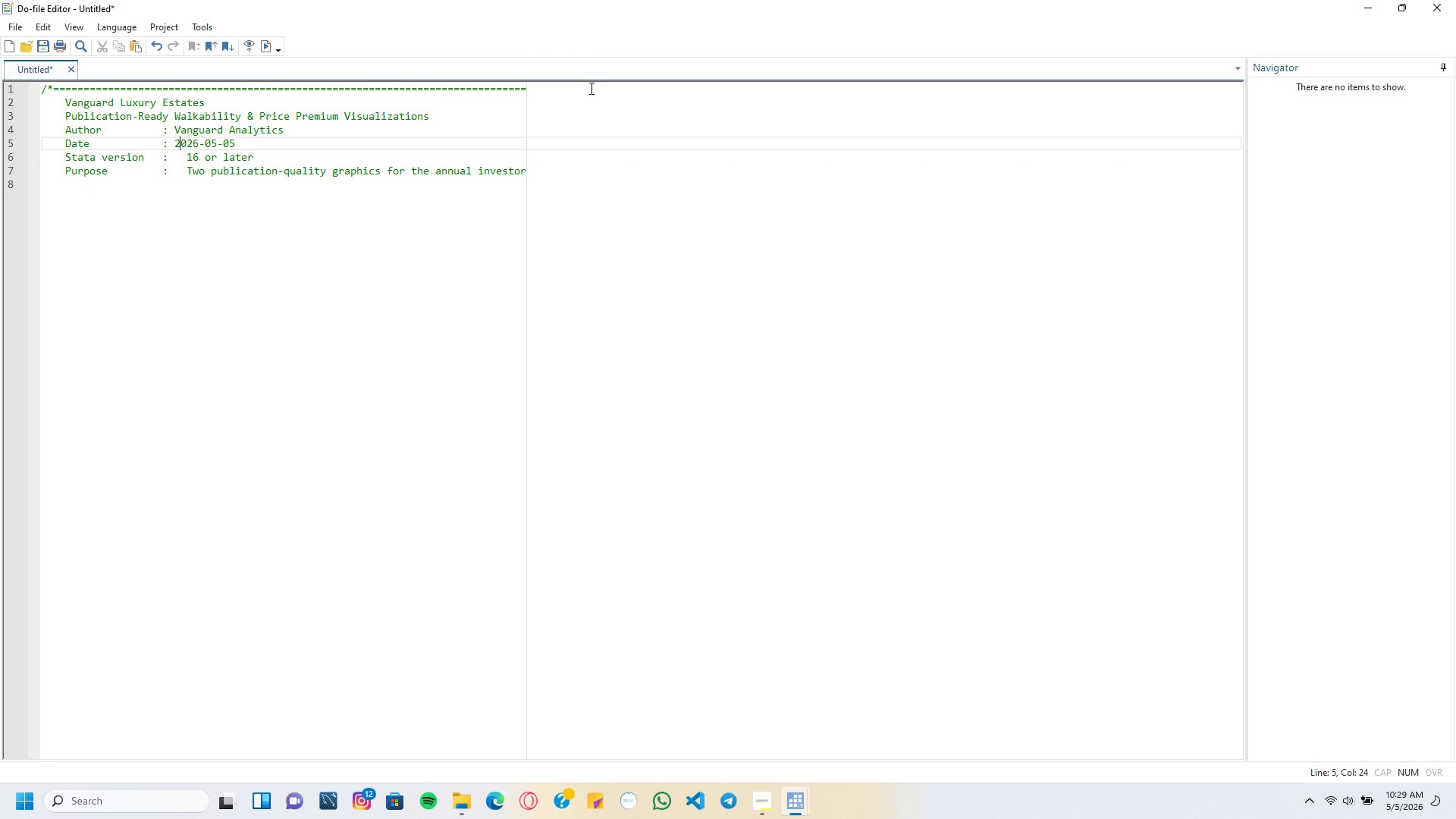 
key(ArrowLeft)
 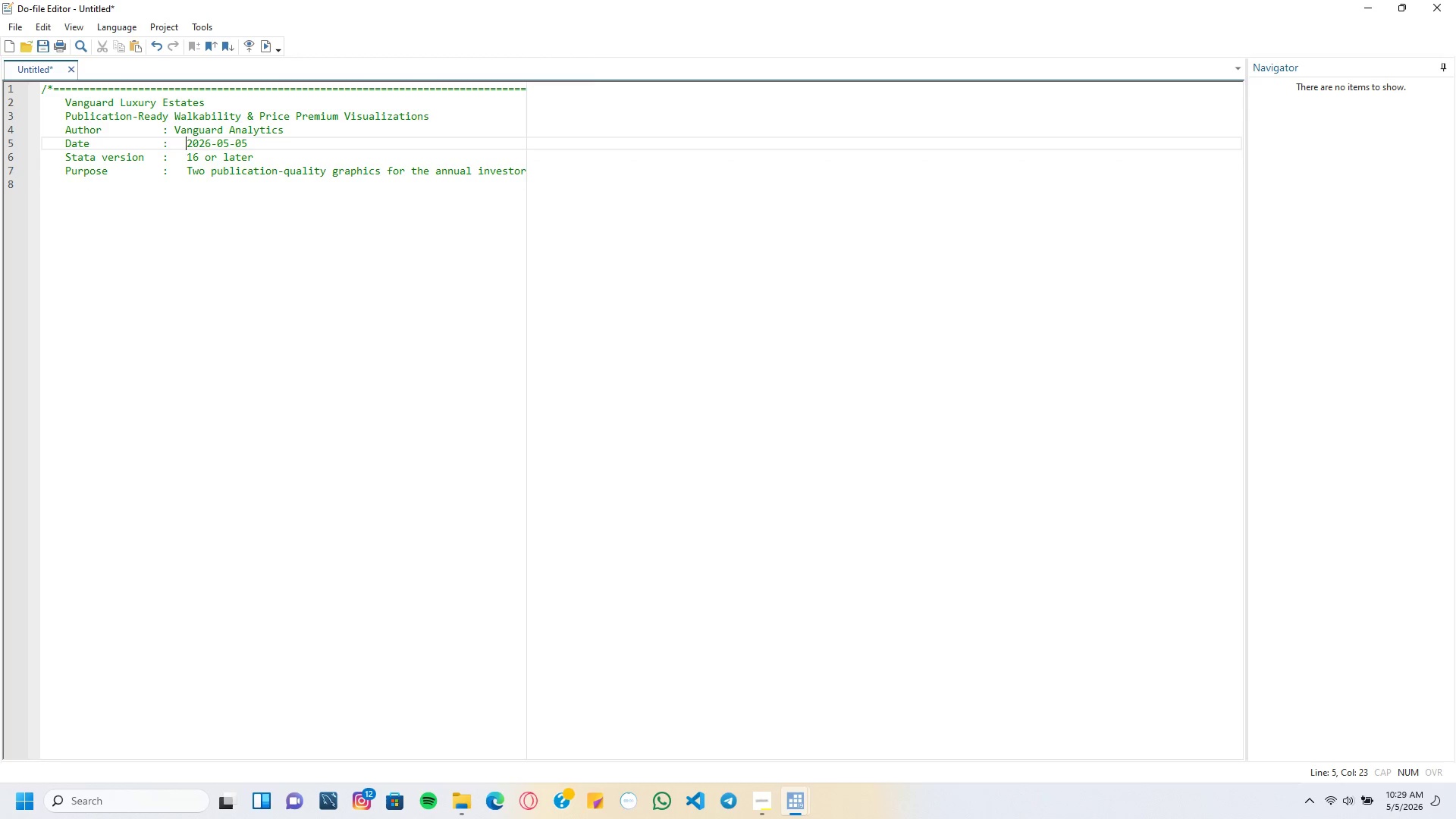 
key(Tab)
 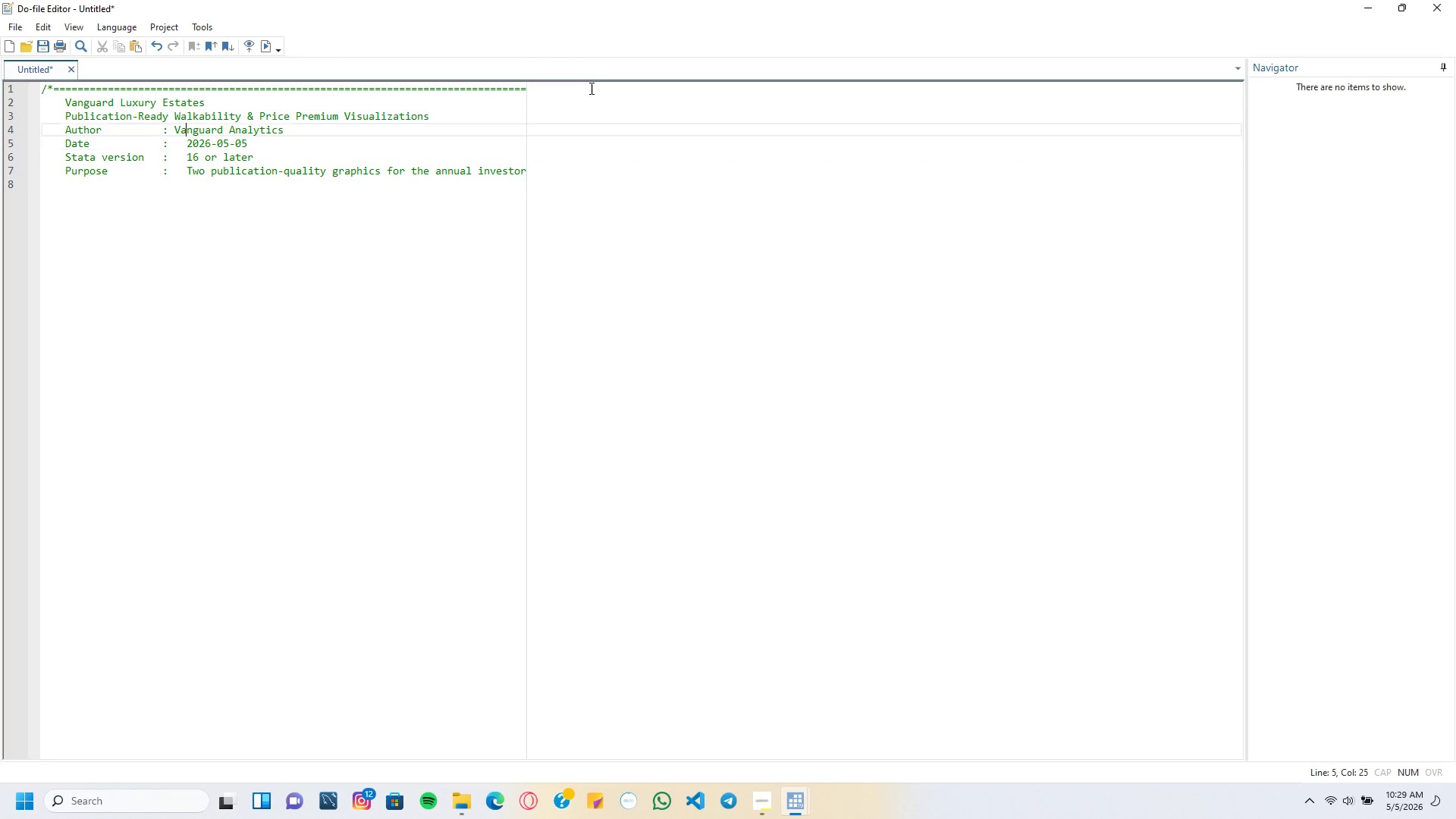 
key(ArrowUp)
 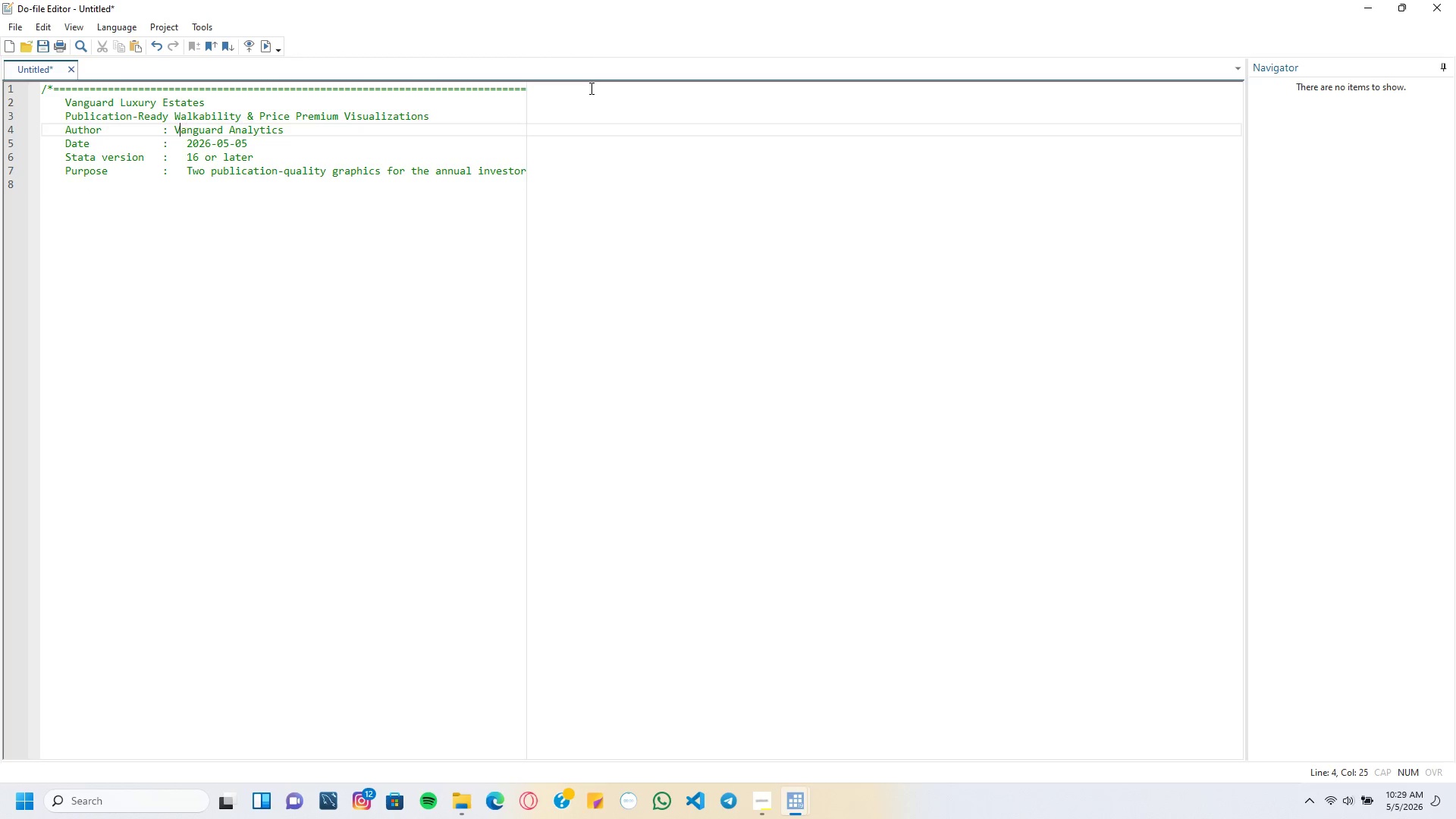 
key(ArrowLeft)
 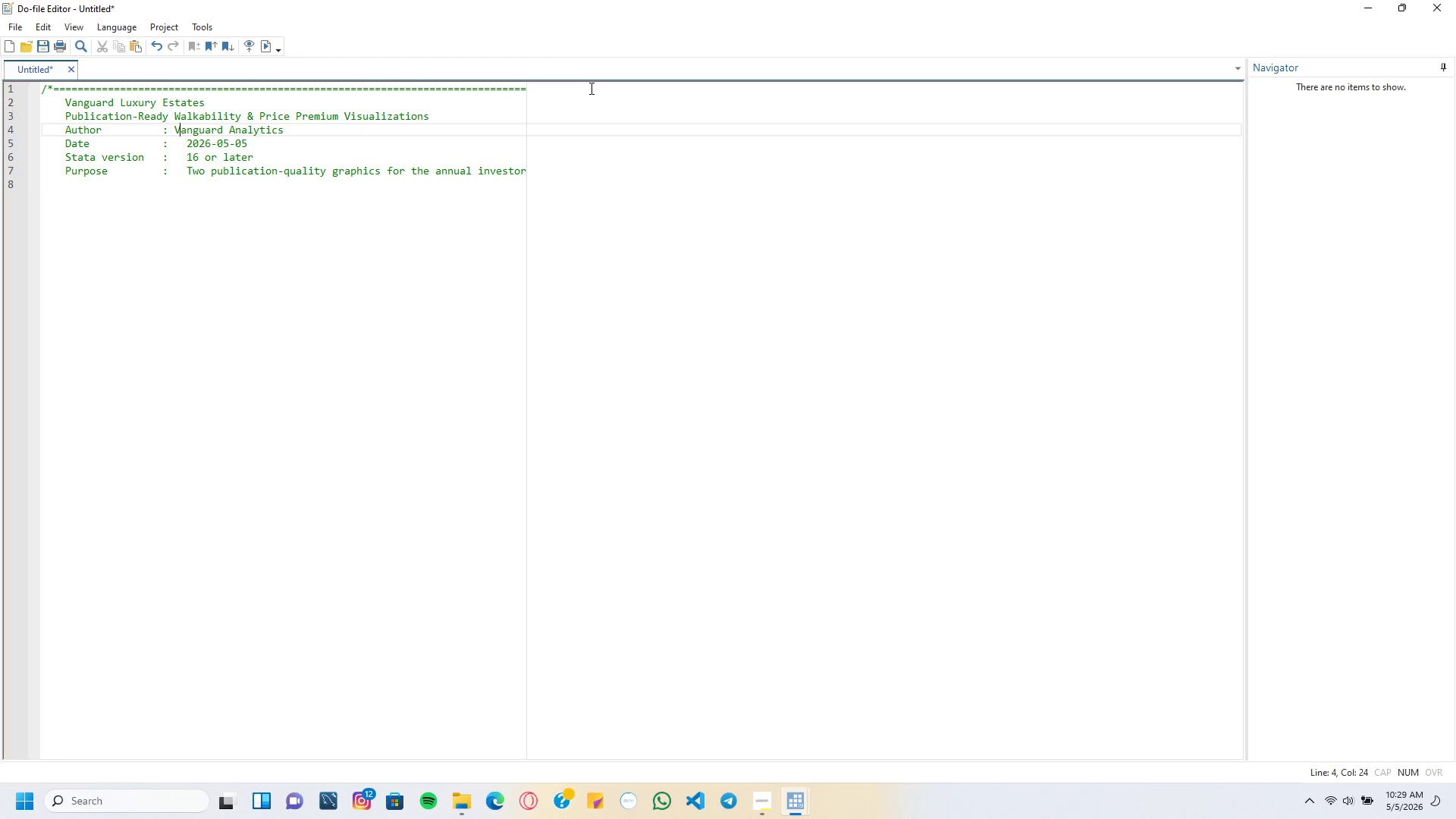 
key(ArrowLeft)
 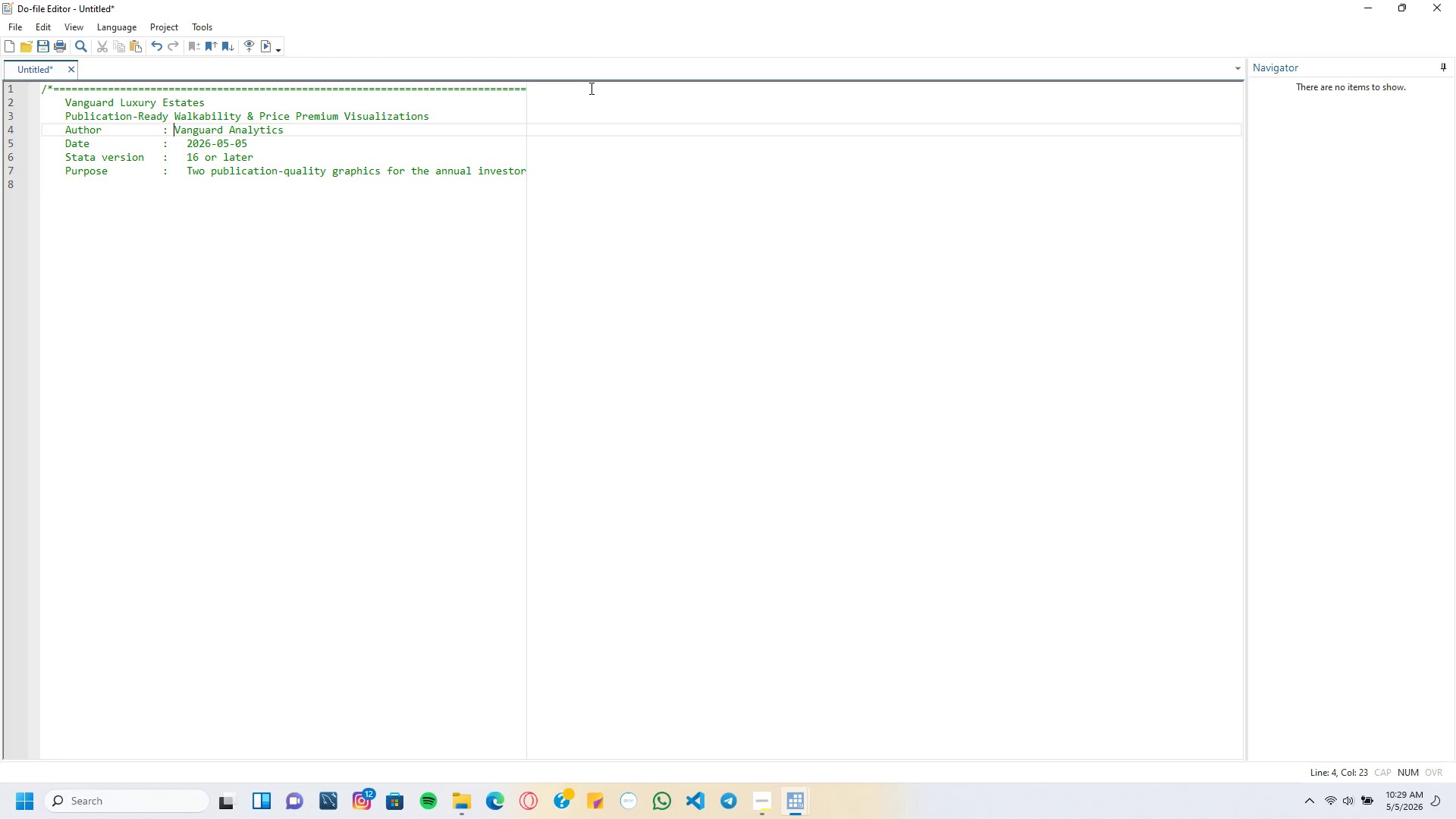 
key(Tab)
 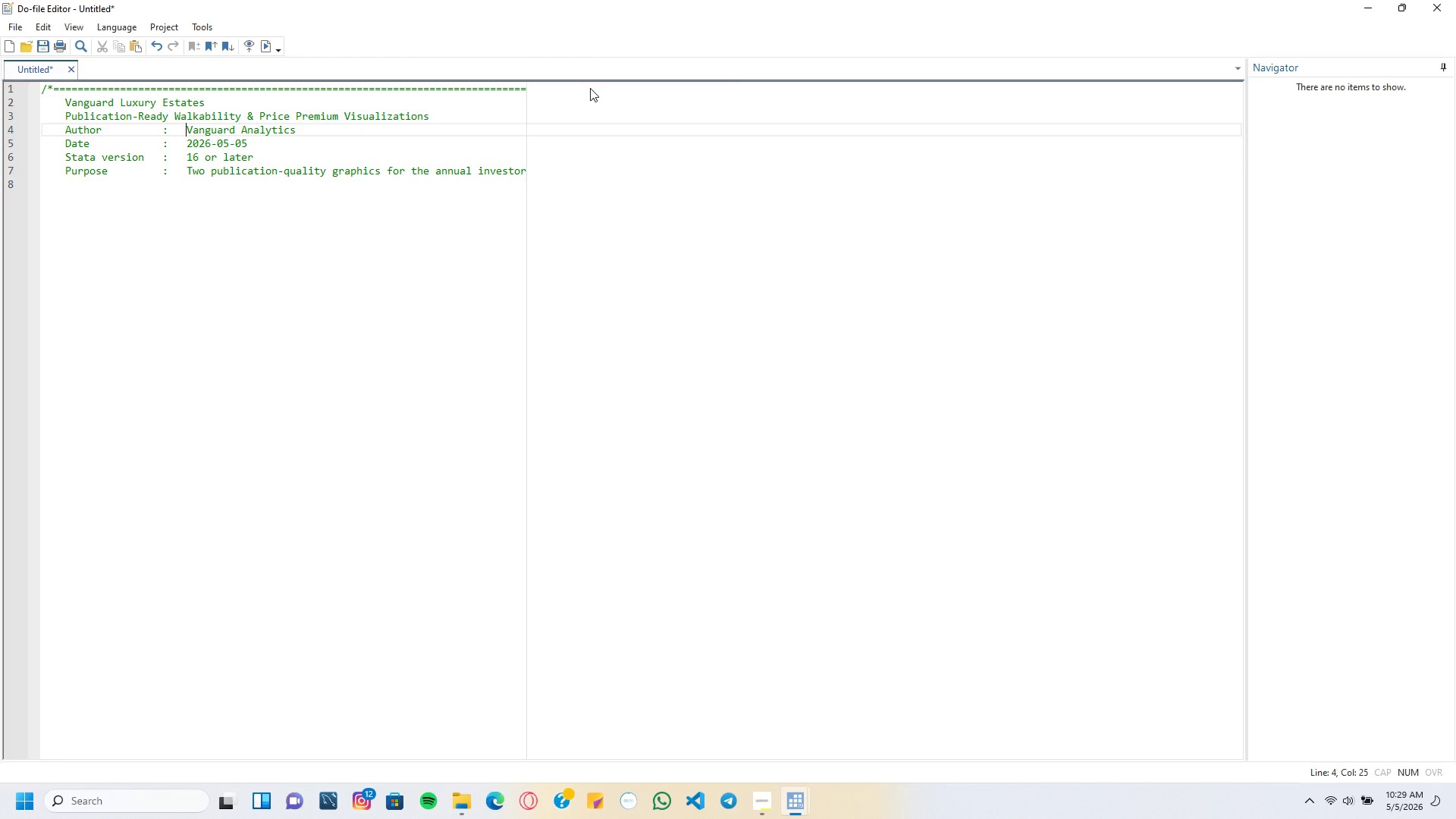 
key(ArrowDown)
 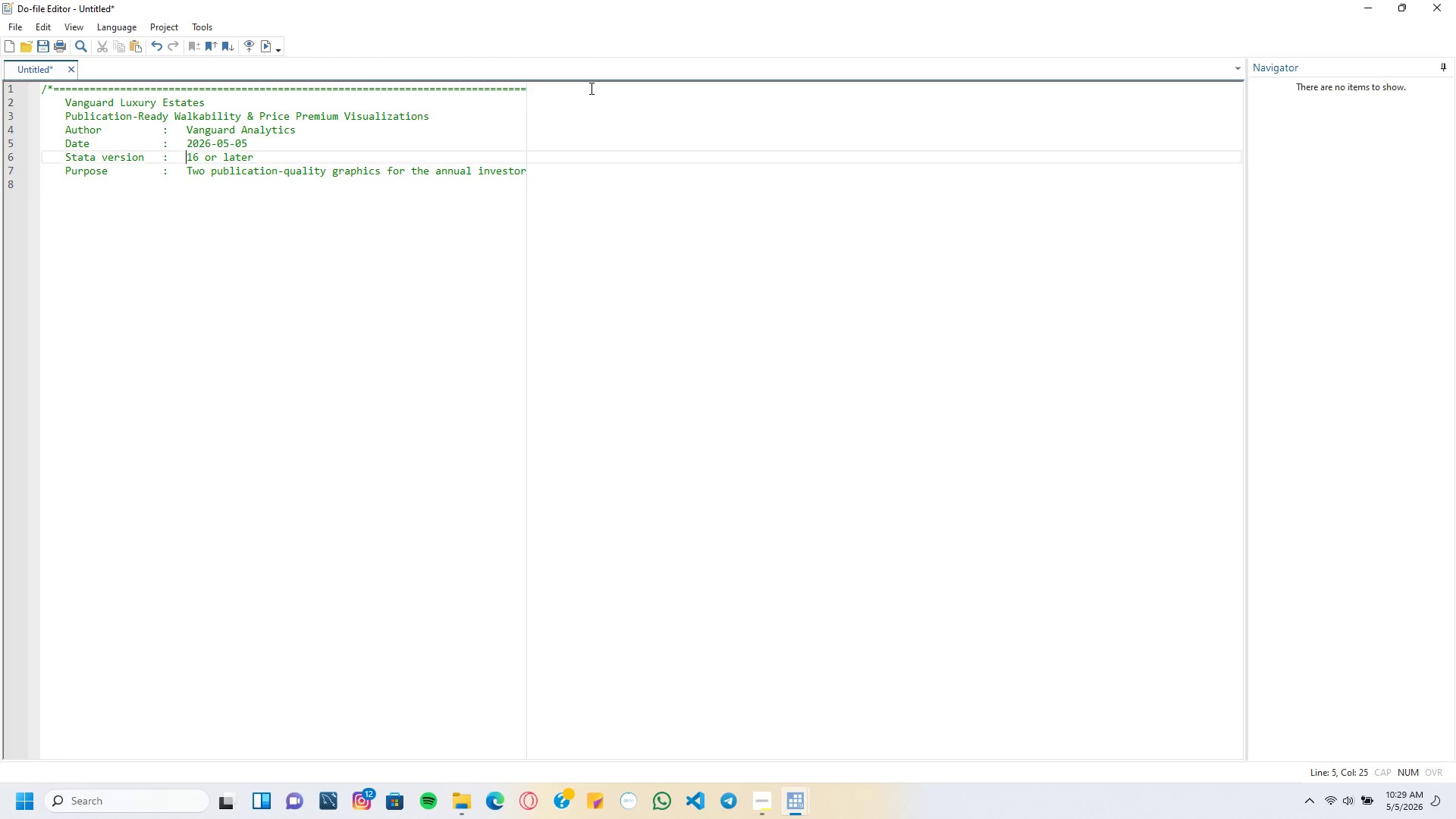 
key(ArrowDown)
 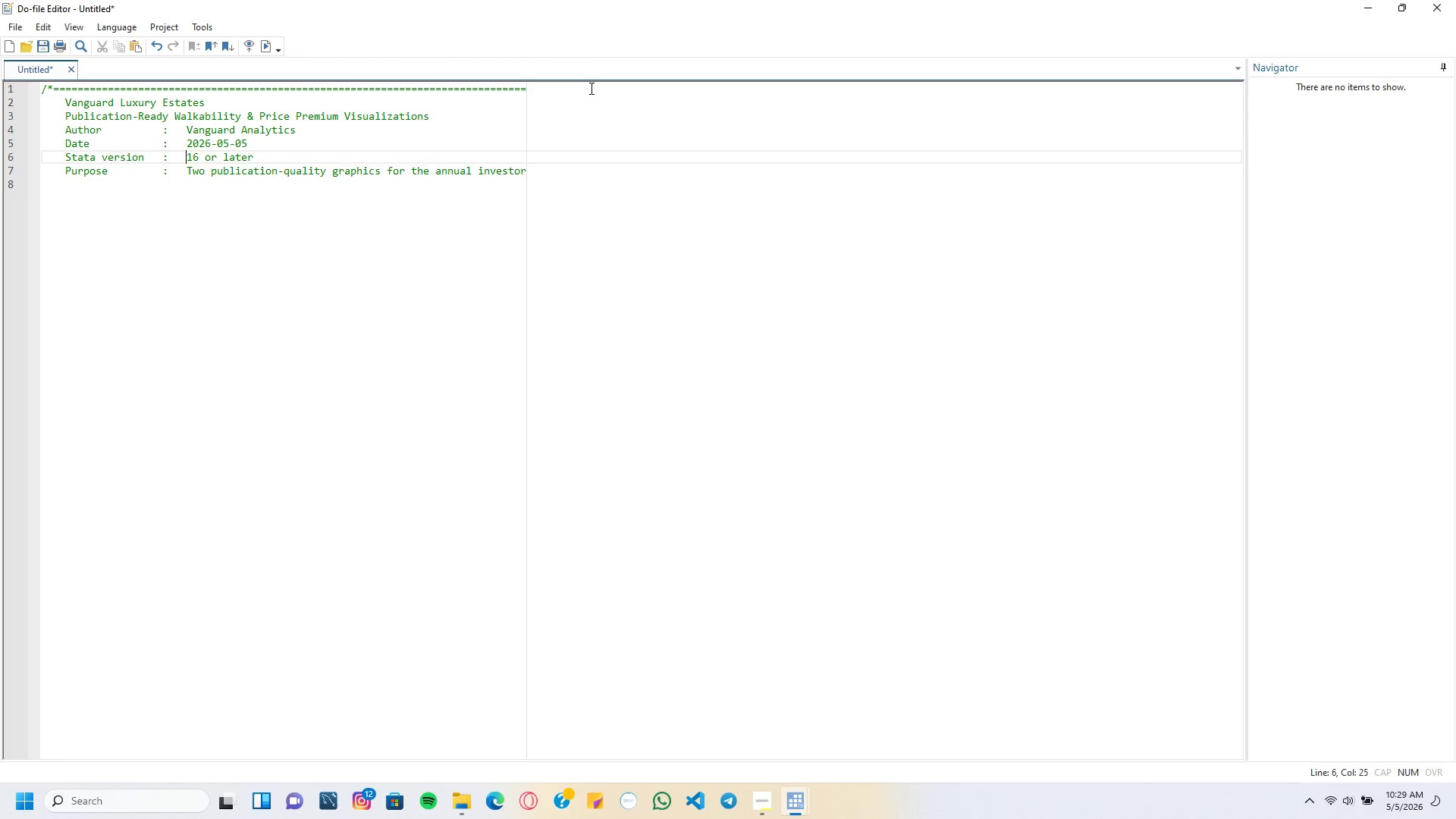 
key(ArrowDown)
 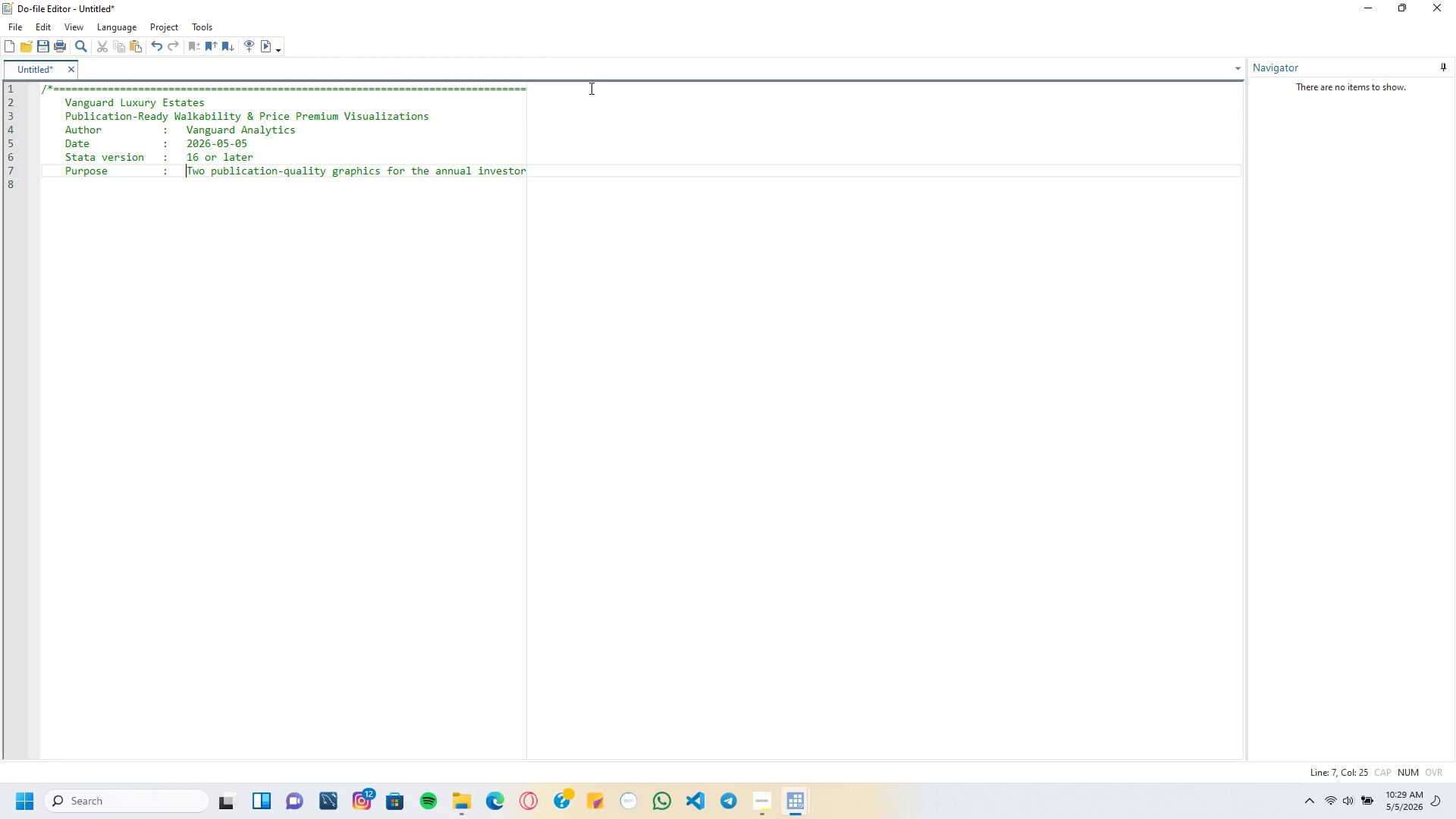 
key(ArrowDown)
 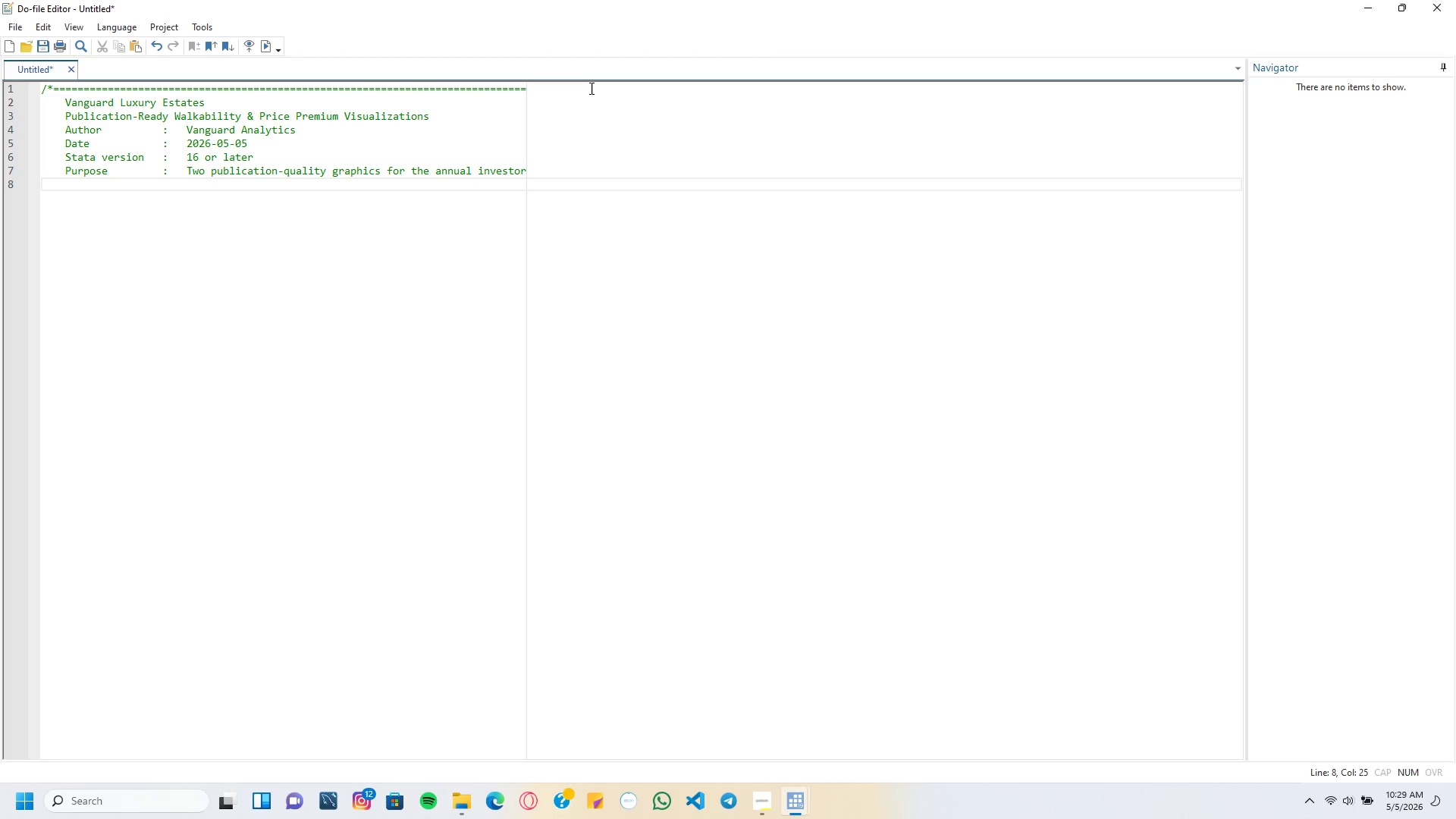 
type(outlook report illustrating the relationship between)
 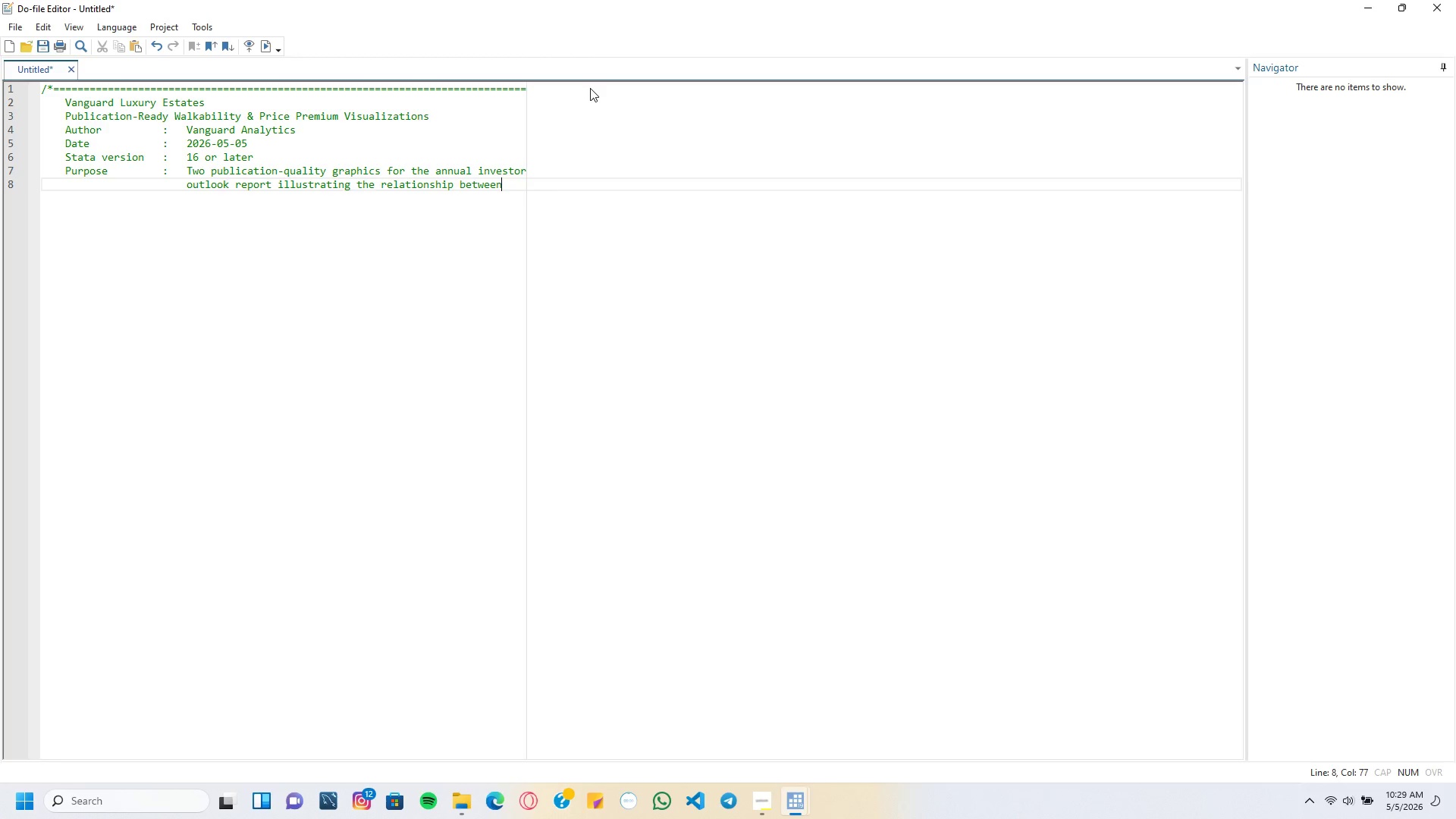 
key(Enter)
 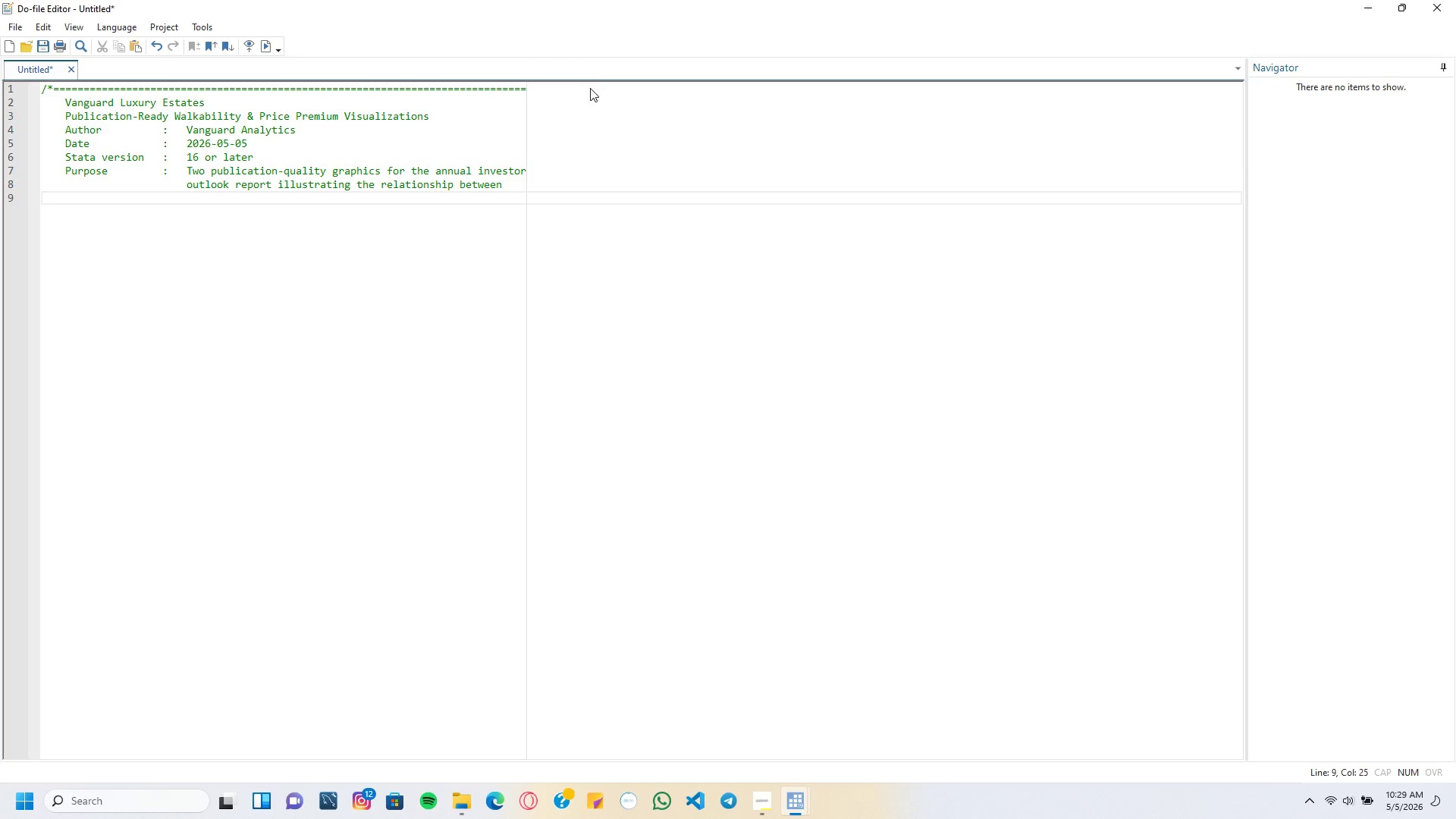 
type(neighborhood walkability and property price premiums)
 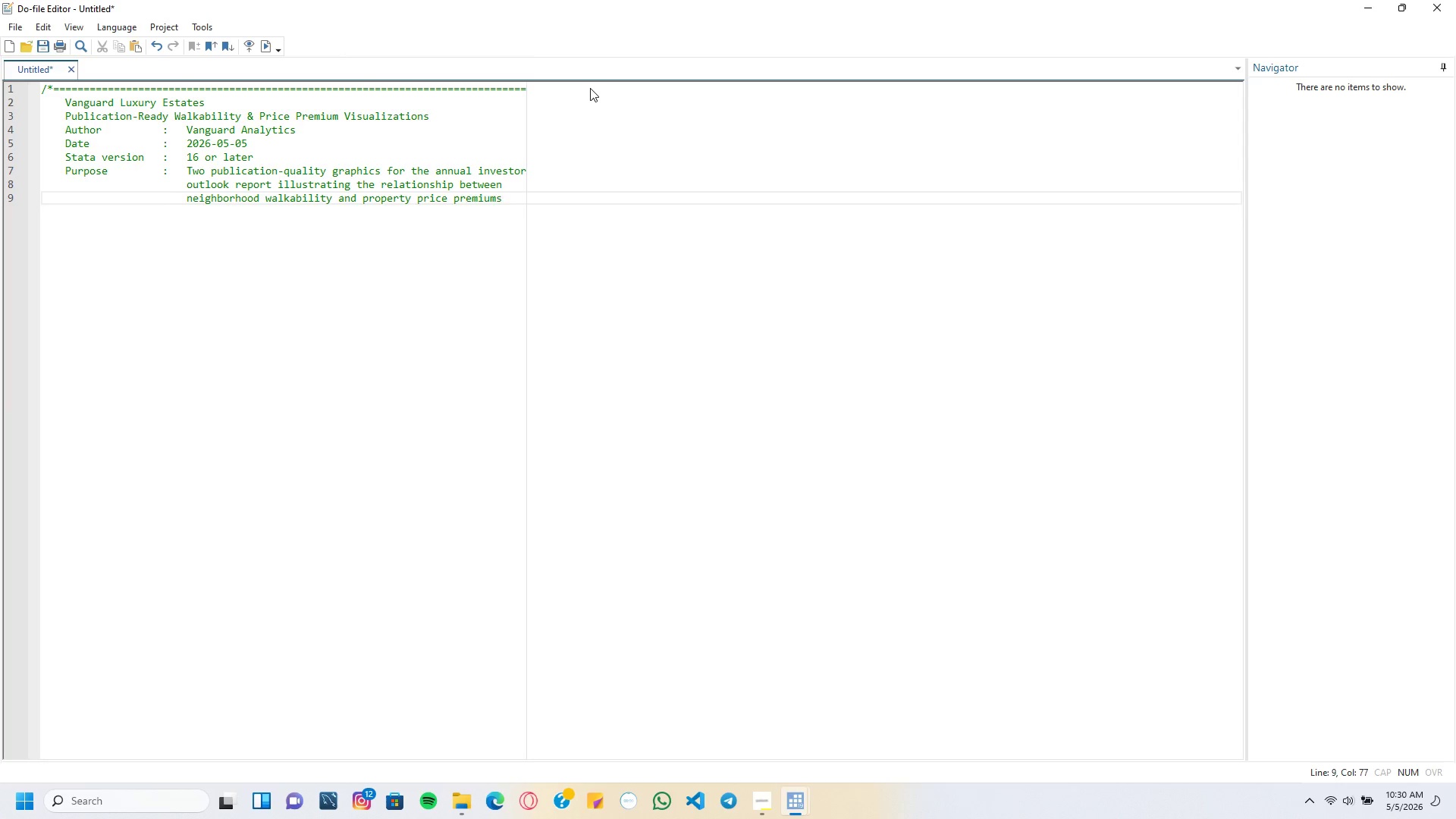 
key(Enter)
 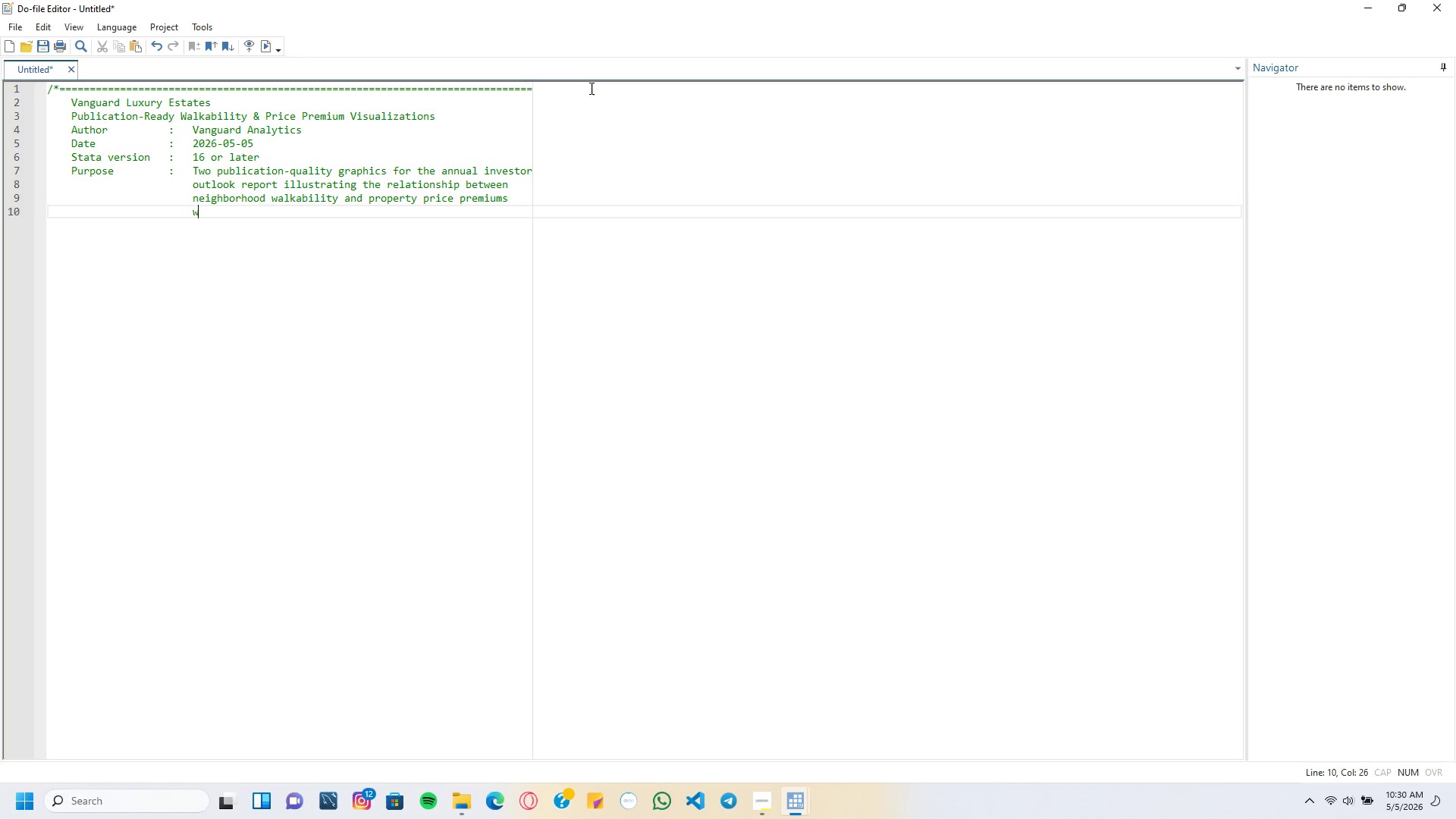 
type(within the luxury segment.)
 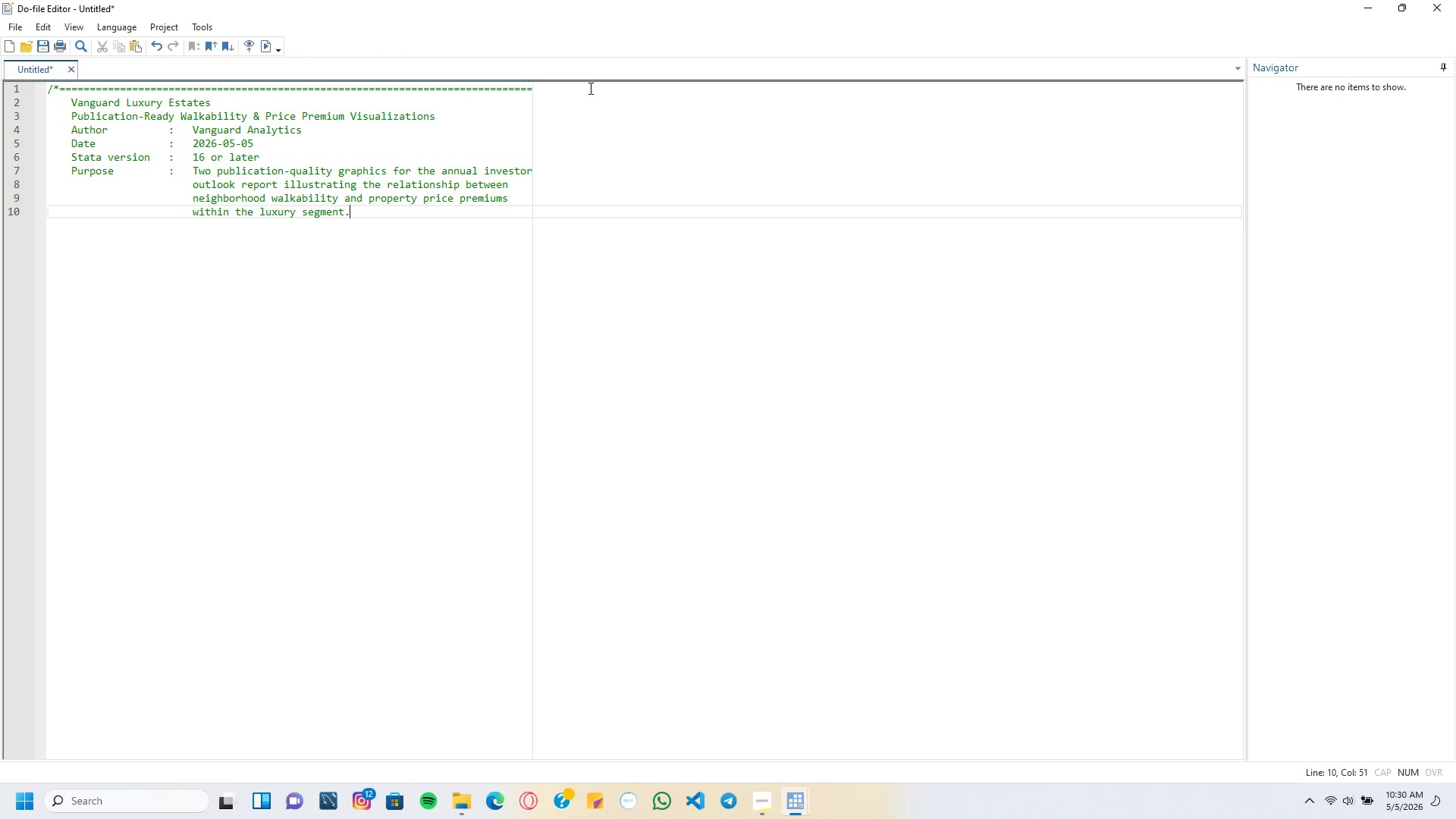 
key(Enter)
 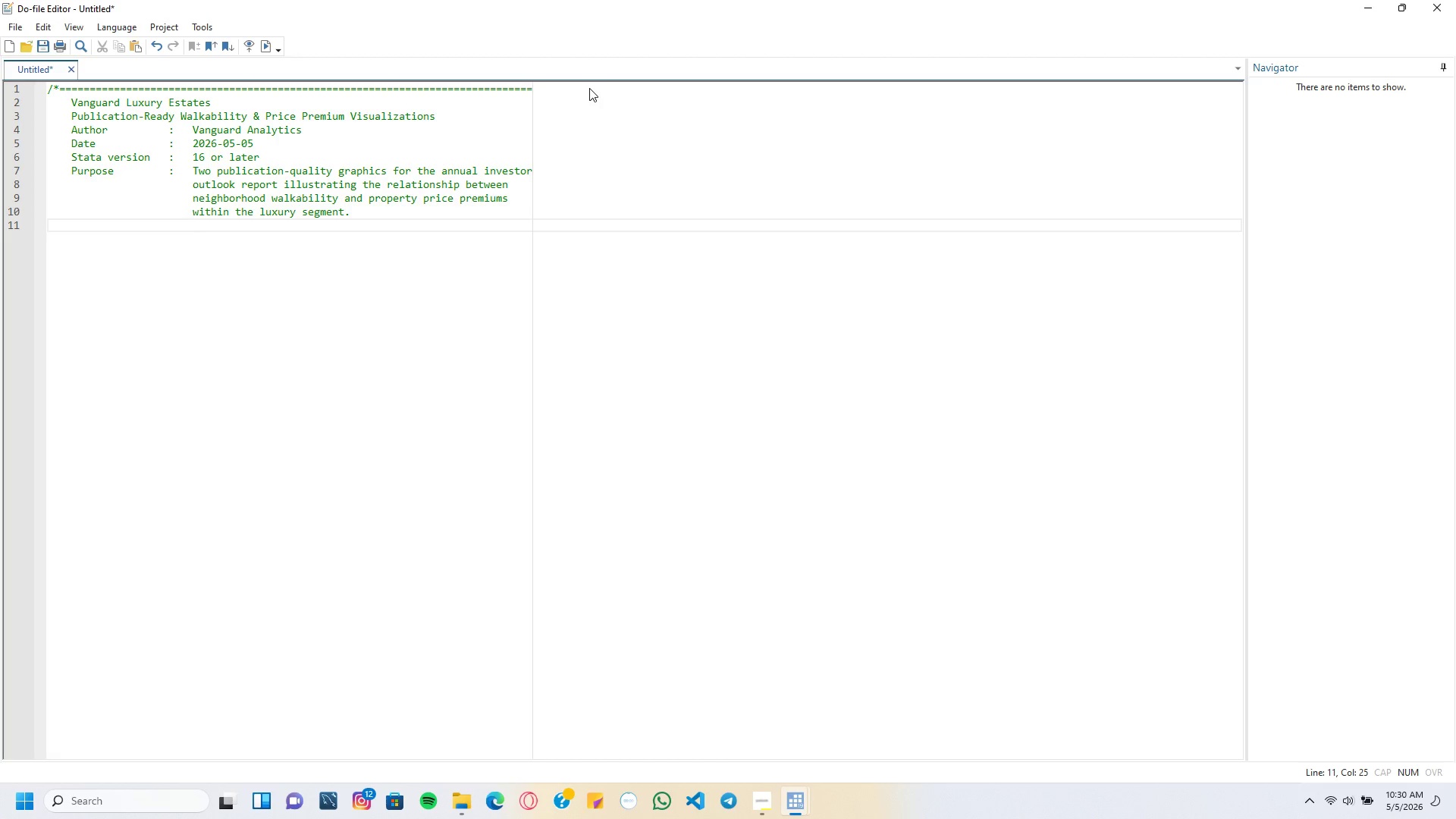 
key(Backspace)
key(Backspace)
key(Backspace)
key(Backspace)
key(Backspace)
type(Data)
key(Tab)
key(Tab)
key(Tab)
type(:)
key(Tab)
type(kc_house_data.csv (King County, WA)
 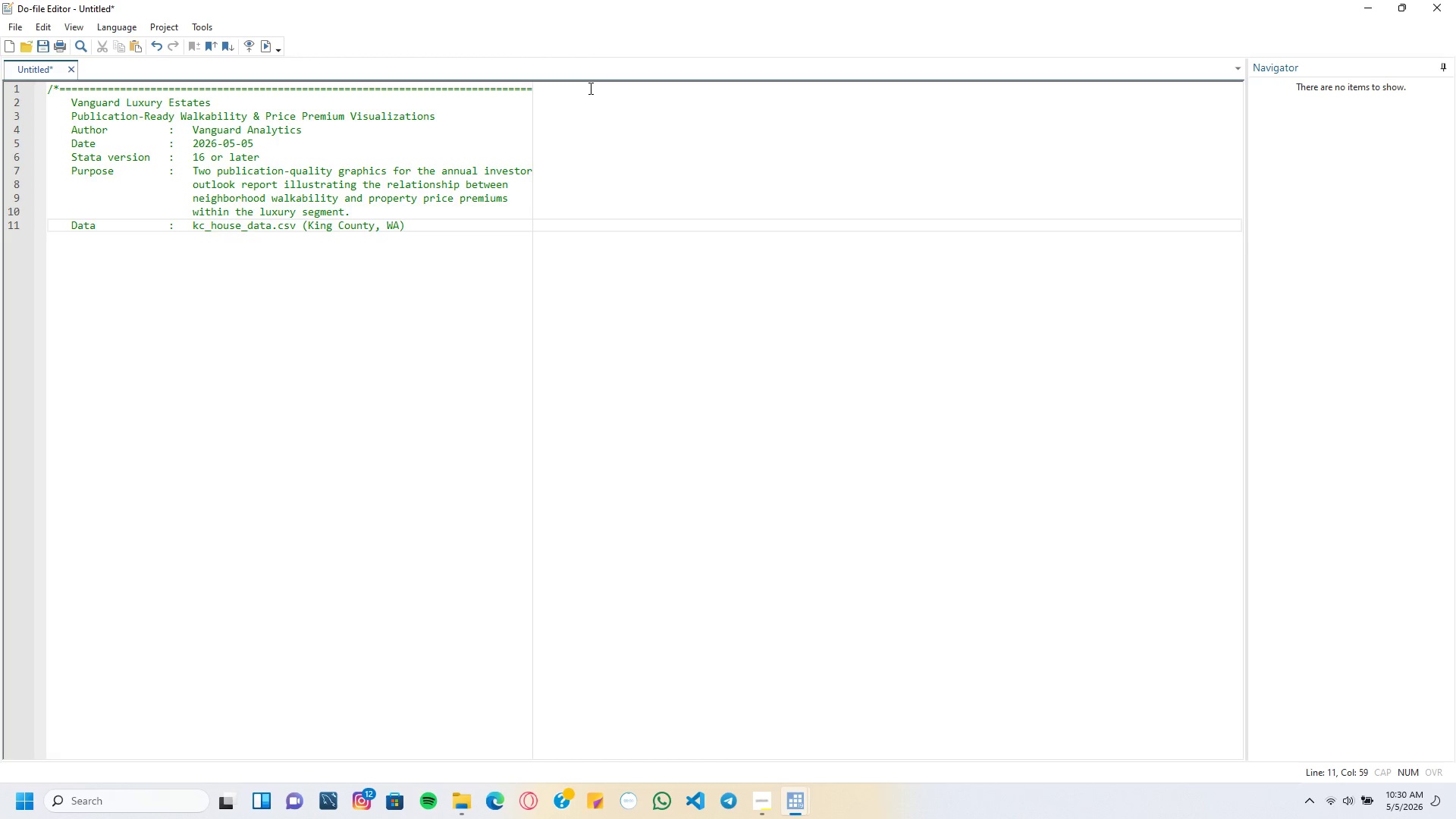 
key(ArrowRight)
 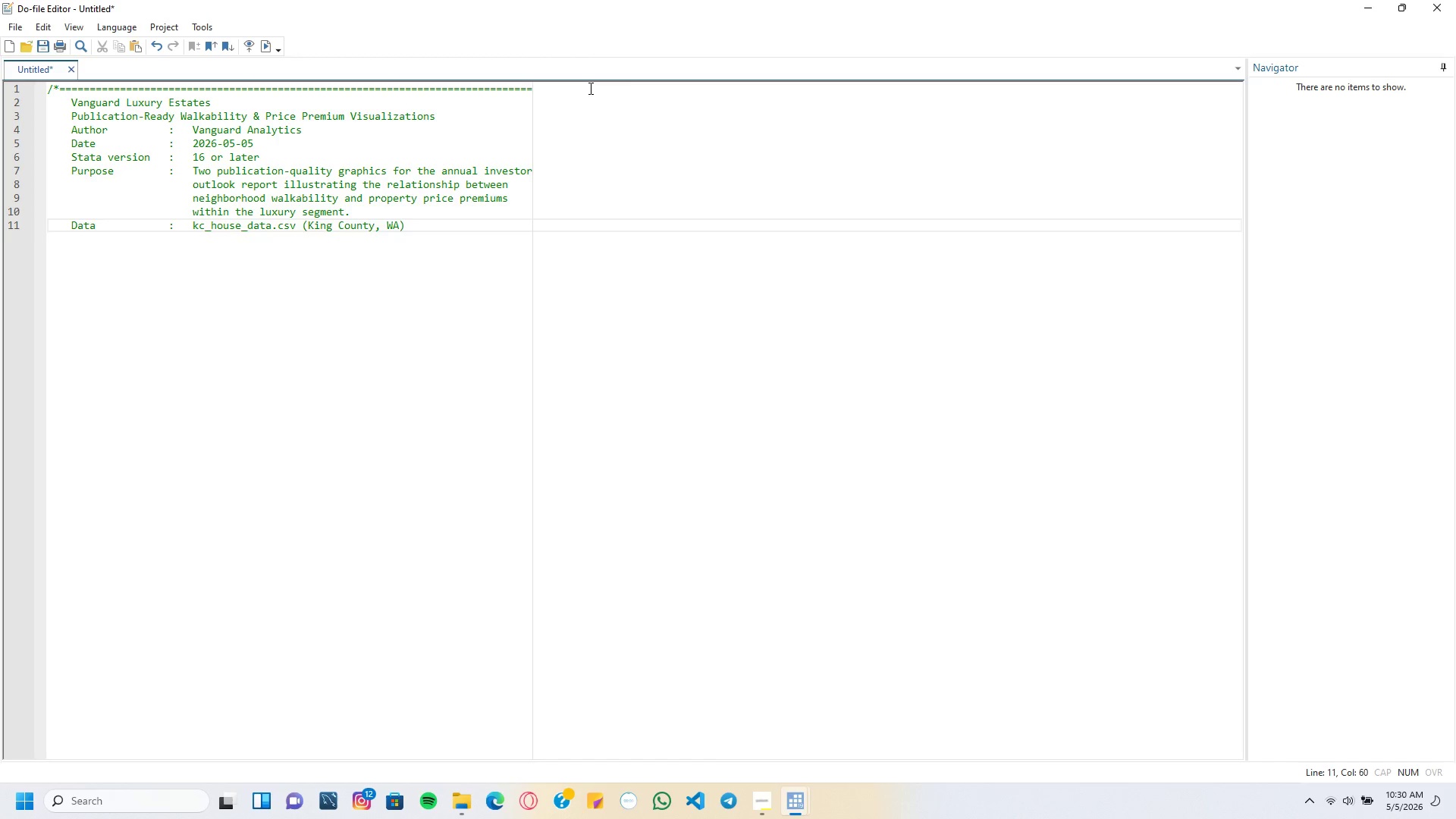 
key(Enter)
 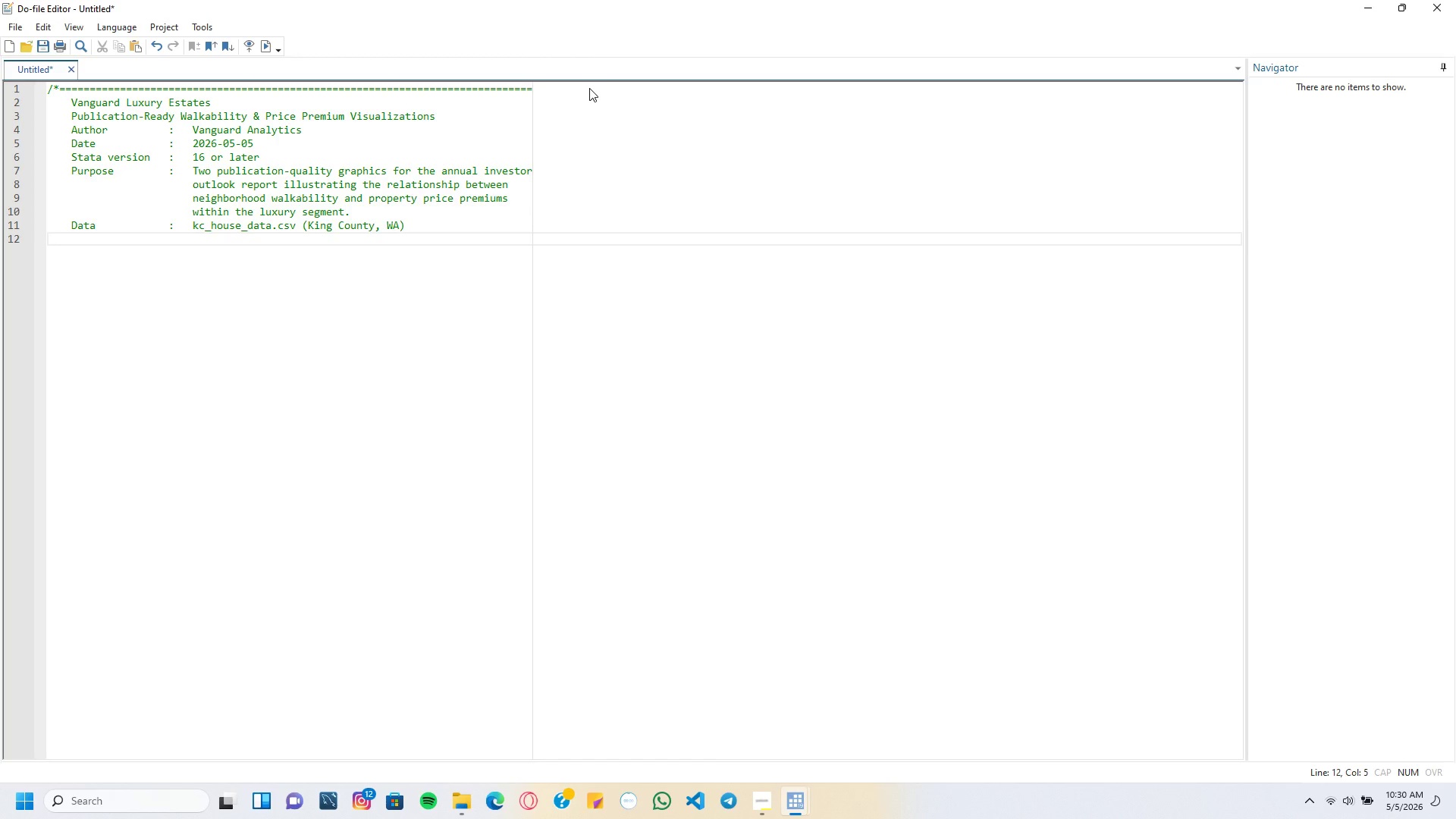 
type(Brand Pale)
 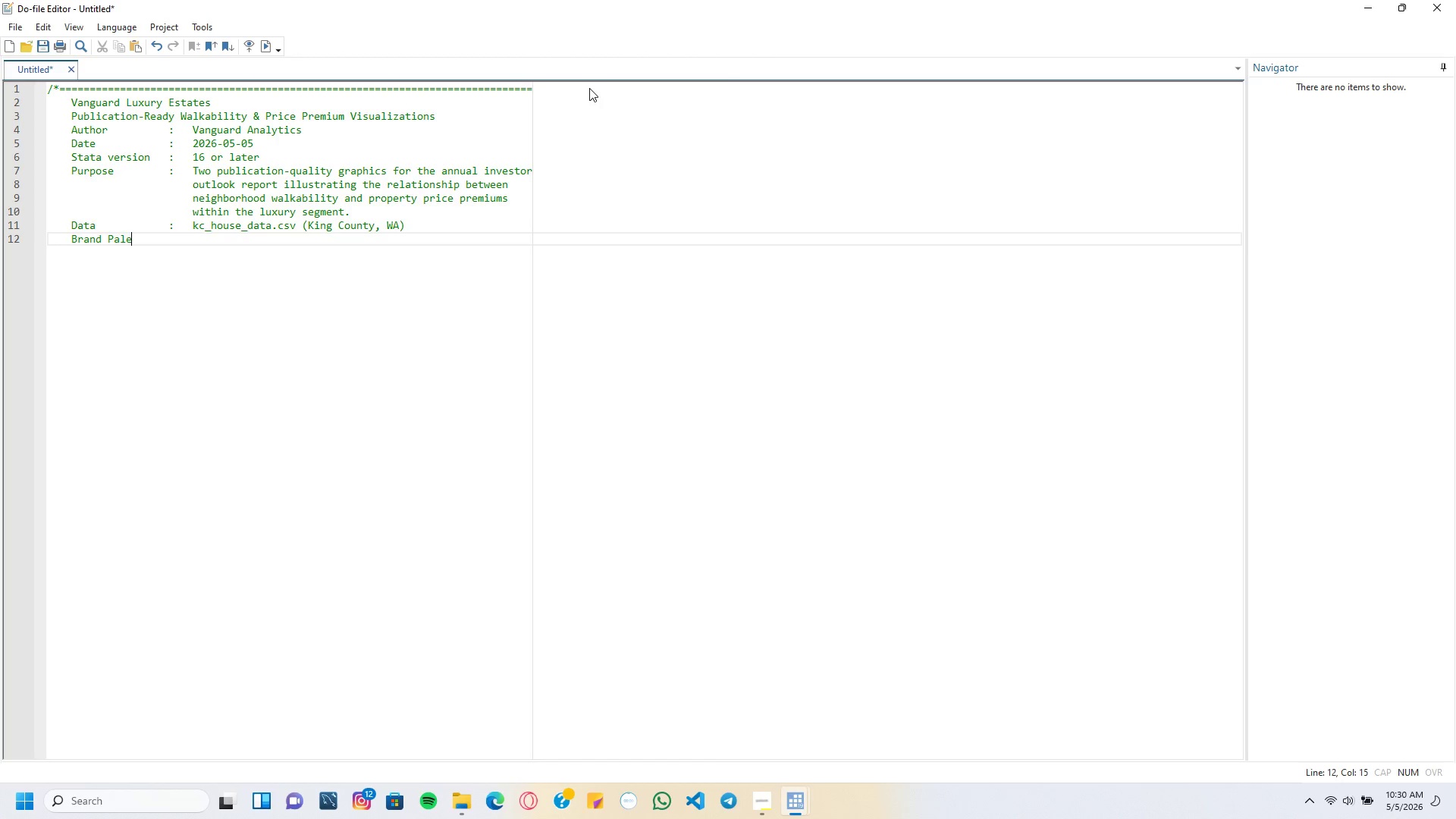 
key(Control+ControlLeft)
 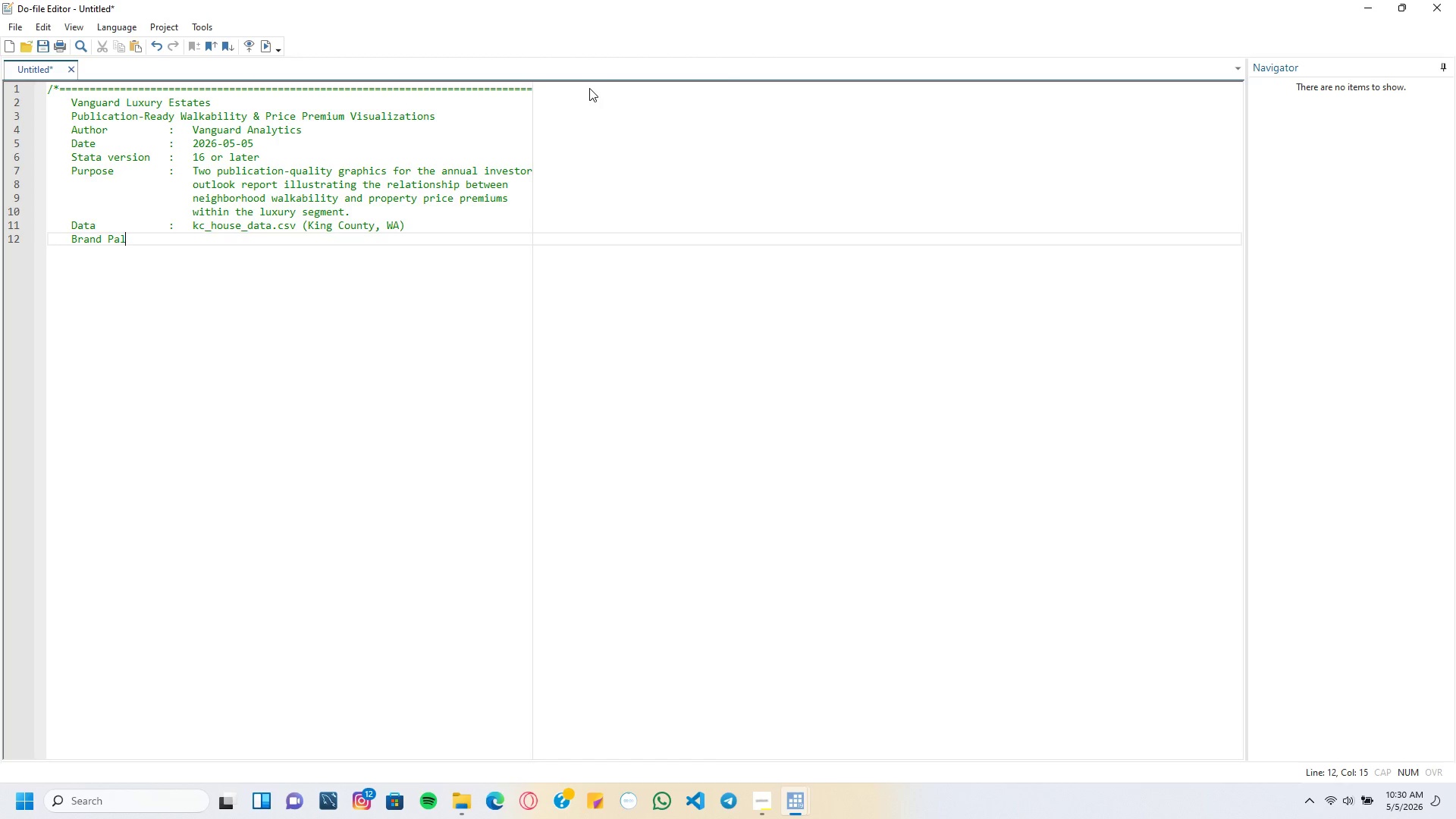 
key(Control+ControlLeft)
 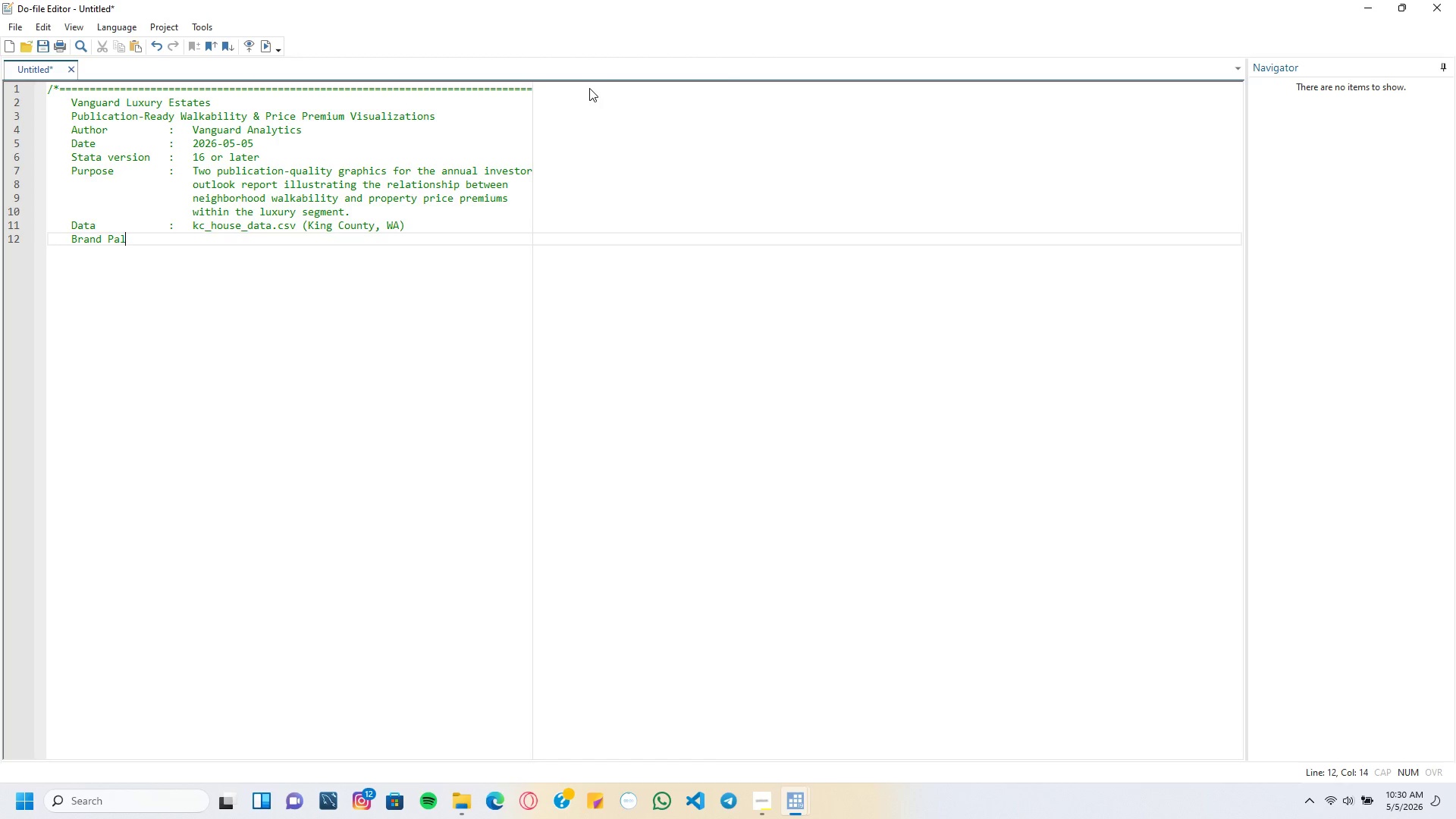 
key(Backspace)
type(p)
key(Backspace)
key(Backspace)
key(Backspace)
key(Backspace)
type(palette)
key(Tab)
type(: Navy)
 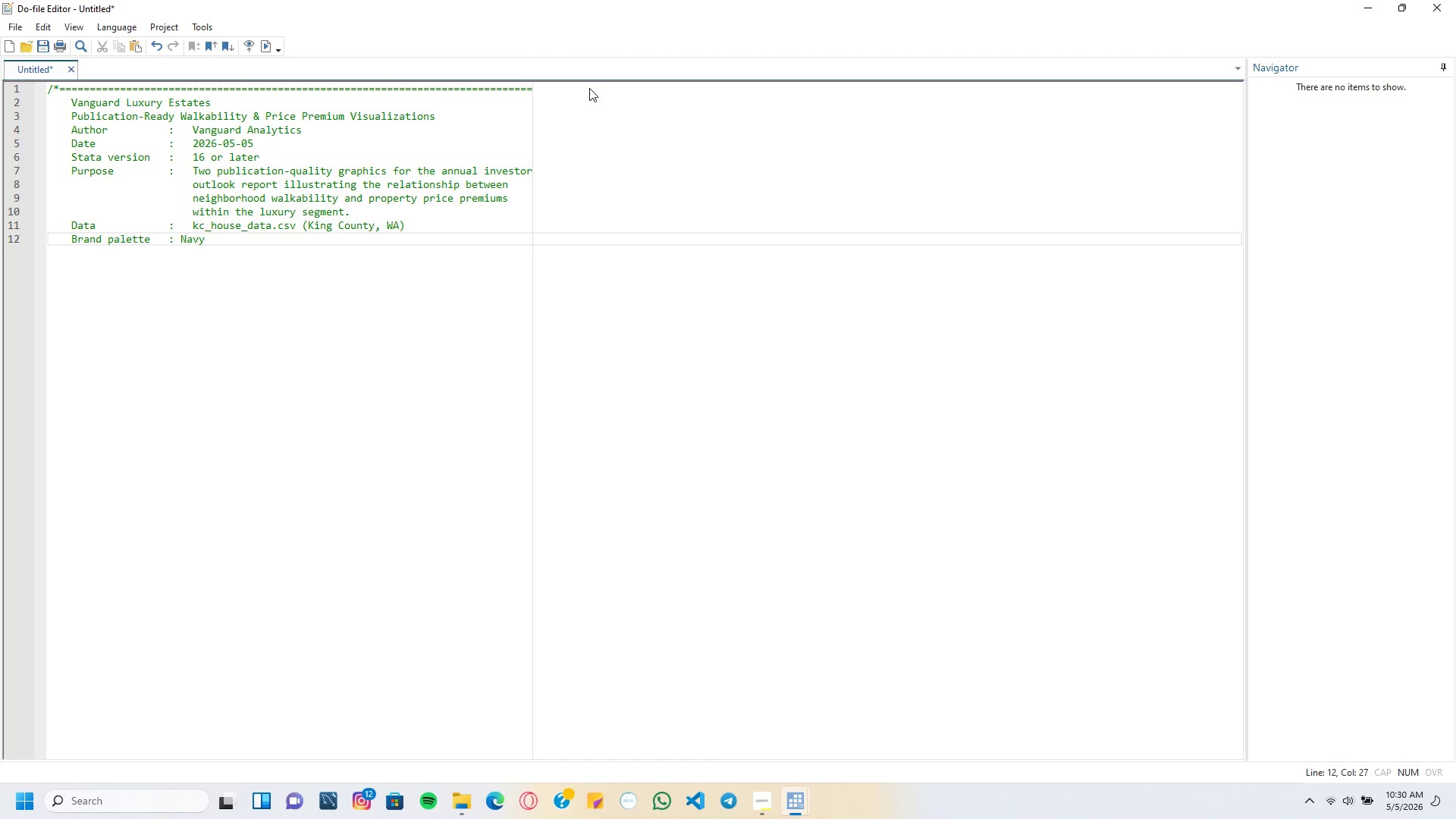 
key(ArrowLeft)
 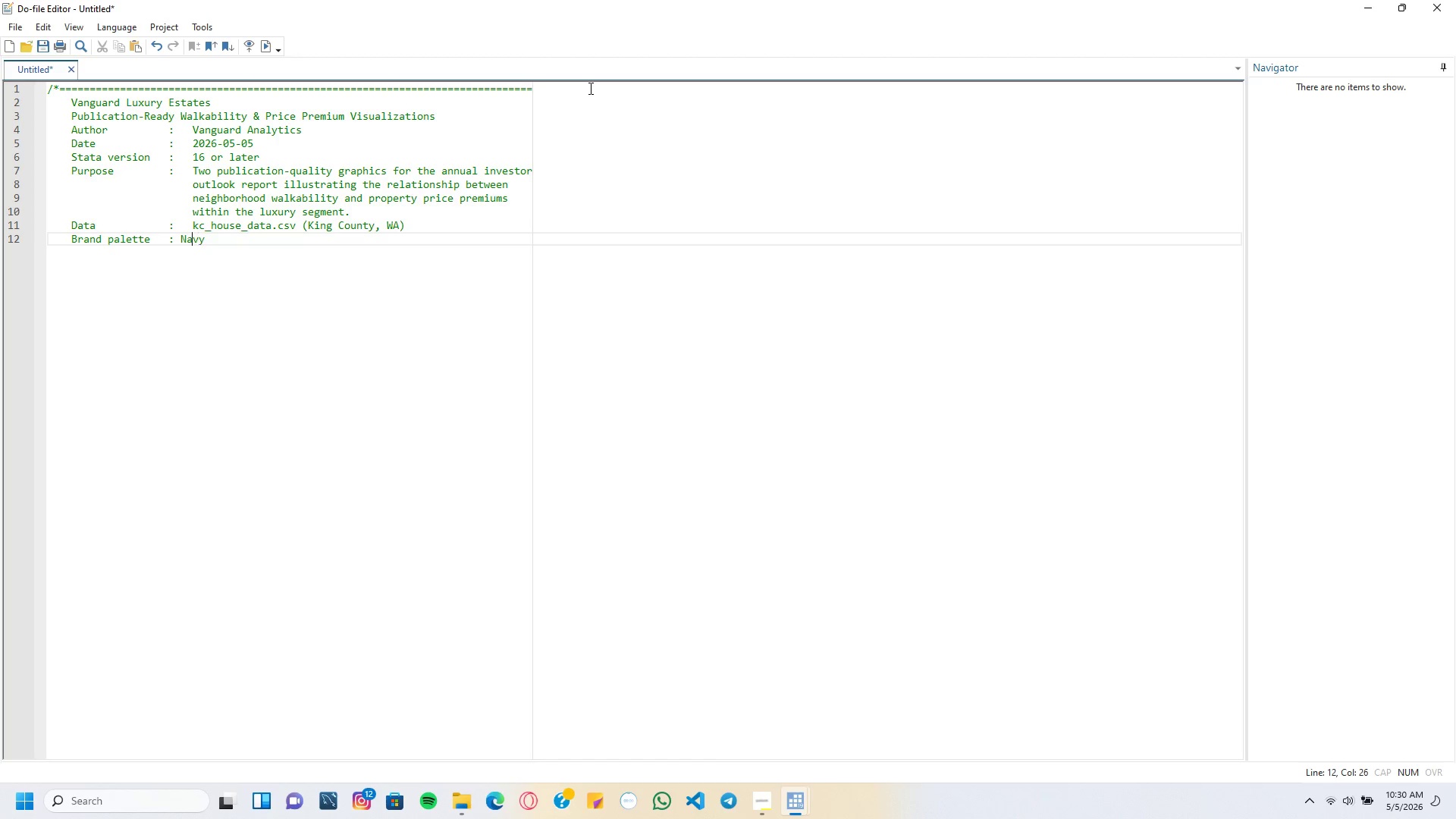 
key(ArrowLeft)
 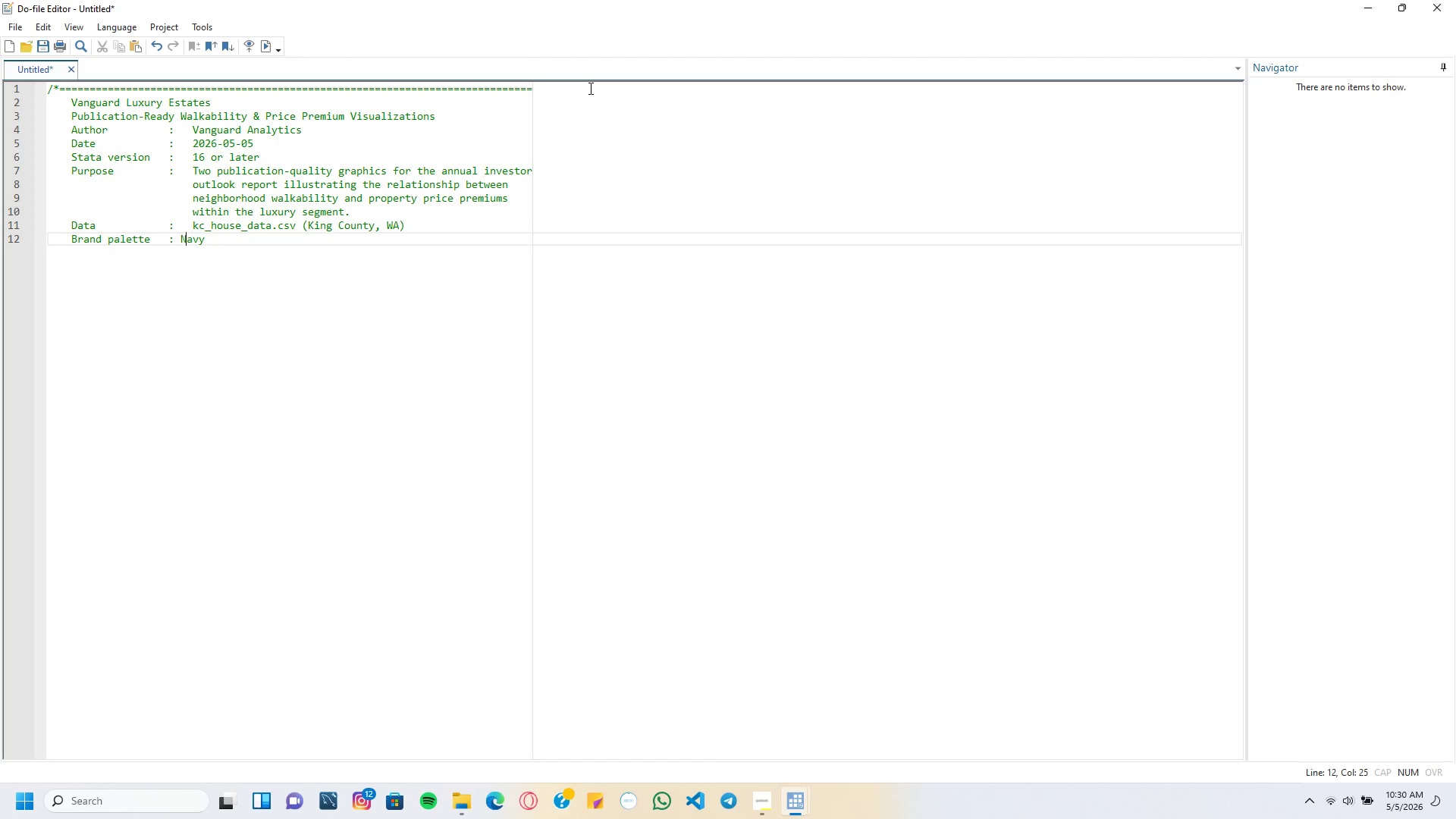 
key(ArrowLeft)
 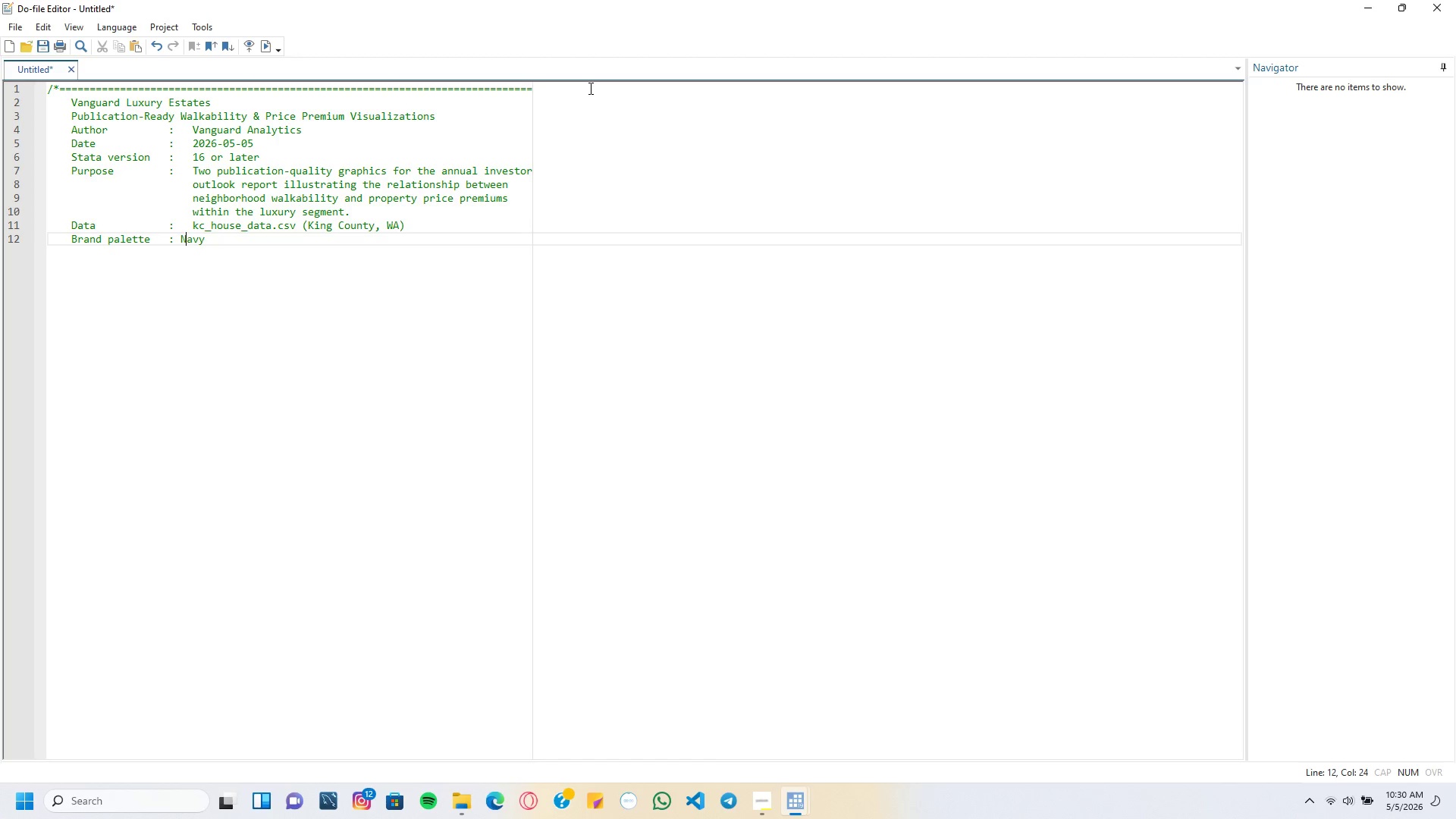 
key(ArrowLeft)
 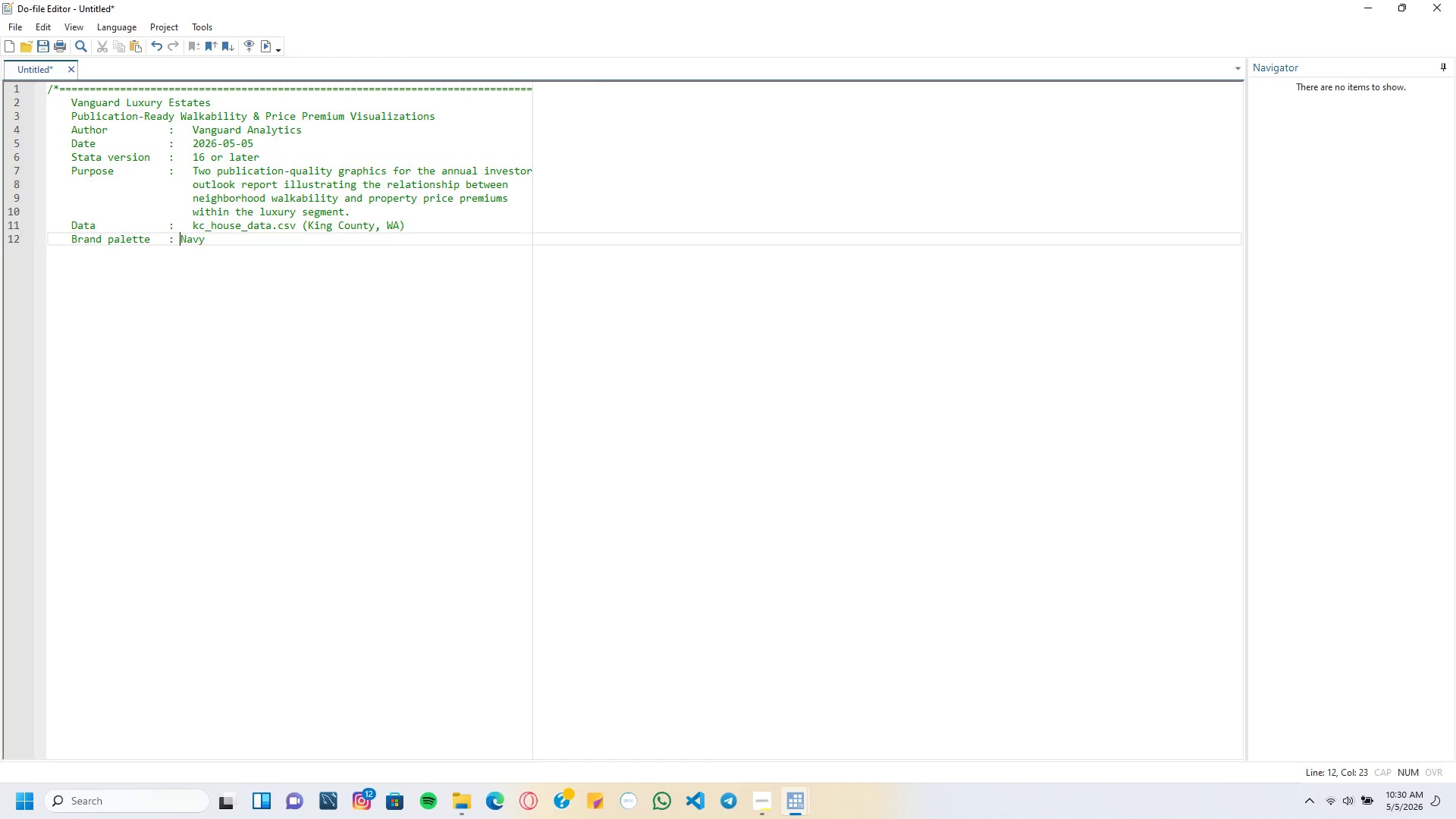 
key(Tab)
 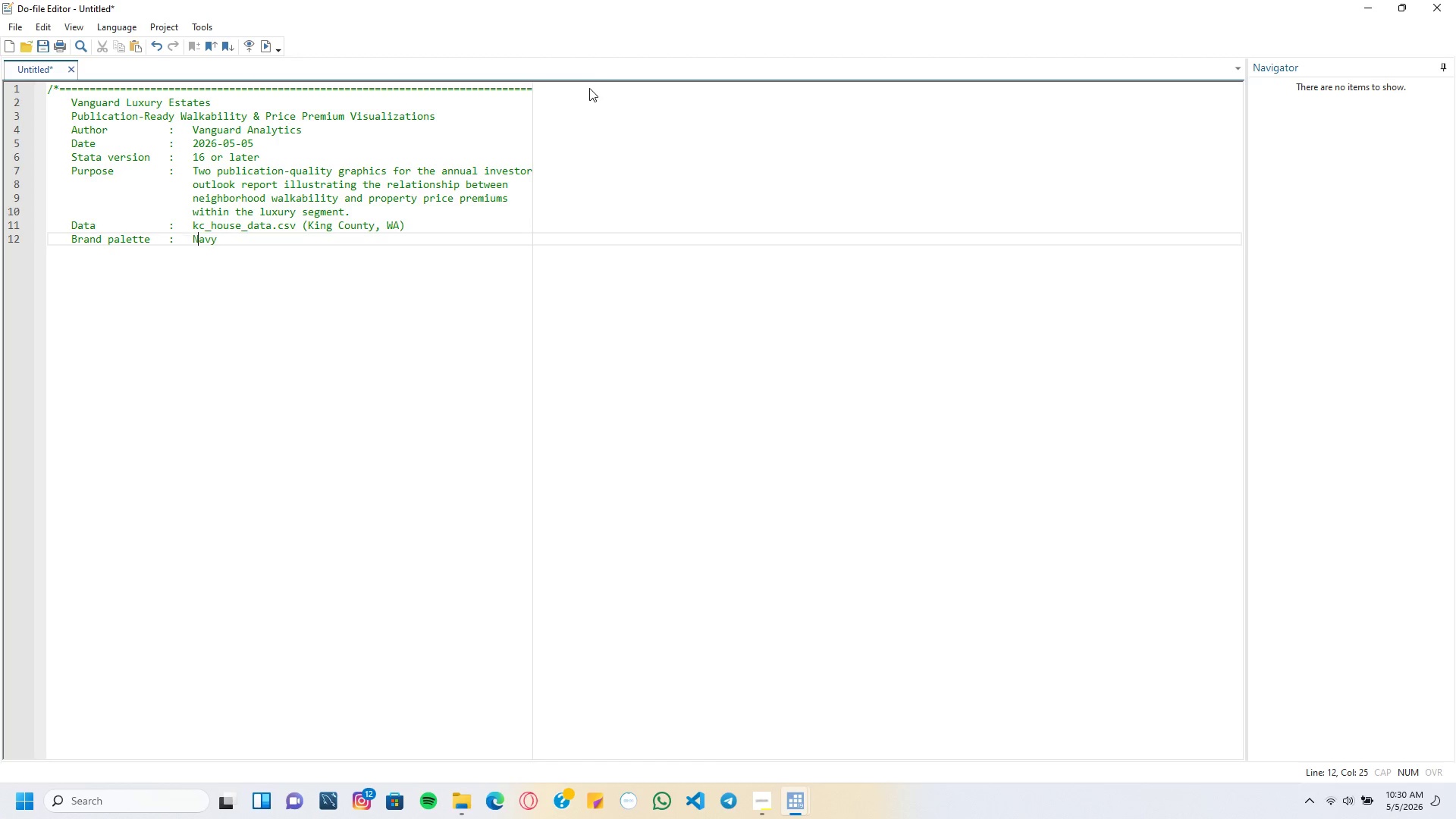 
key(ArrowRight)
 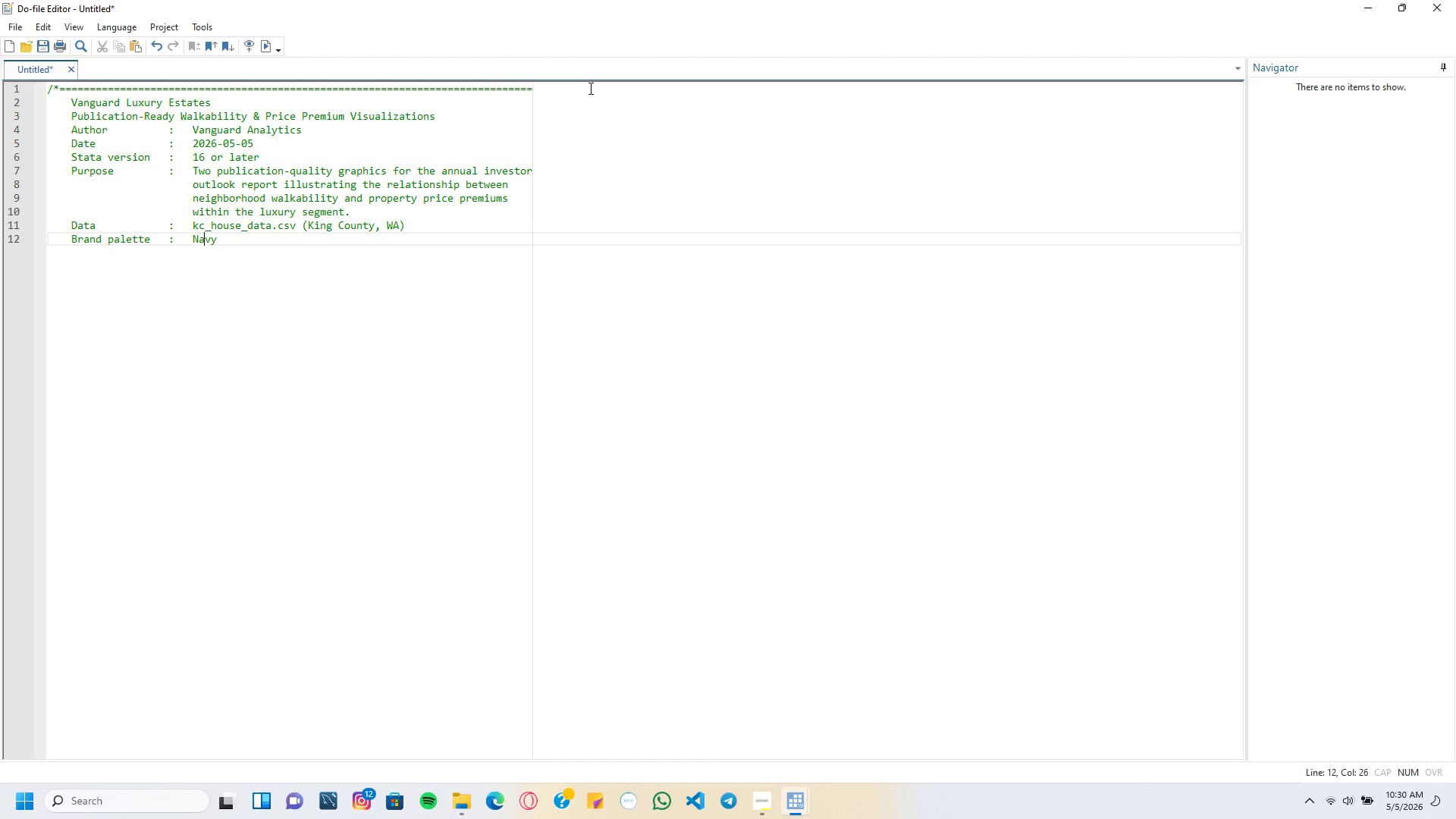 
key(ArrowRight)
 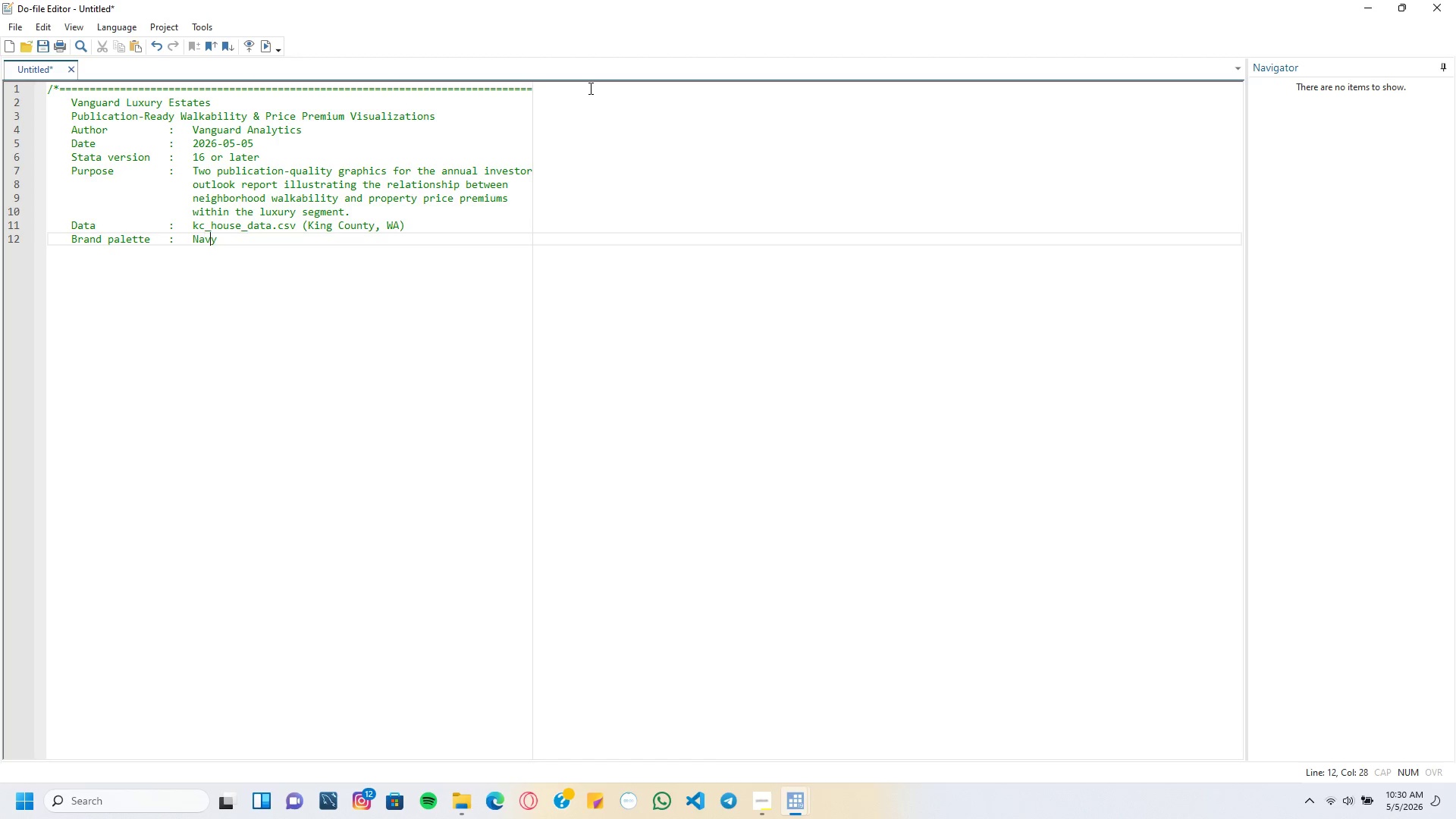 
key(ArrowRight)
 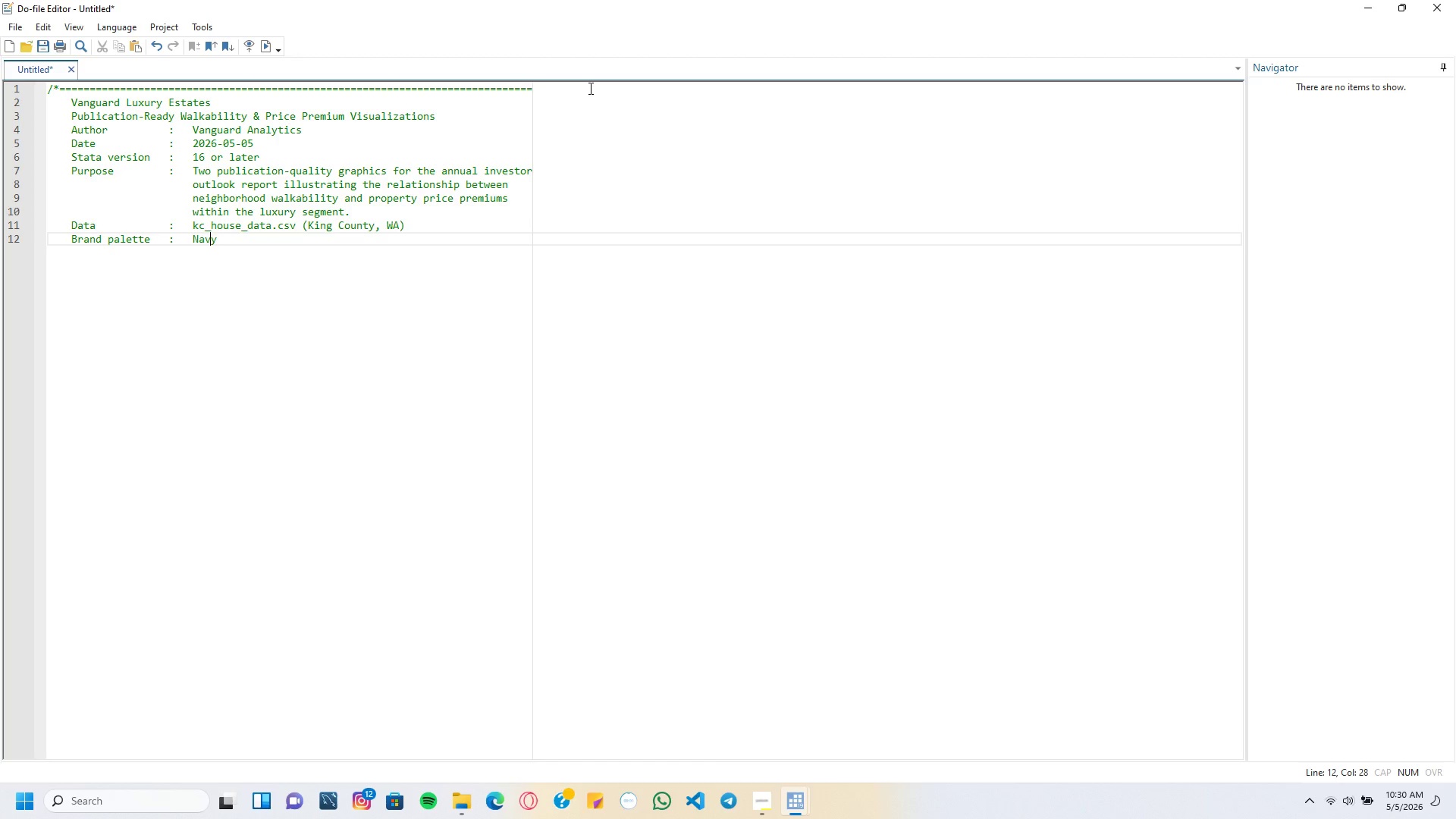 
key(ArrowRight)
 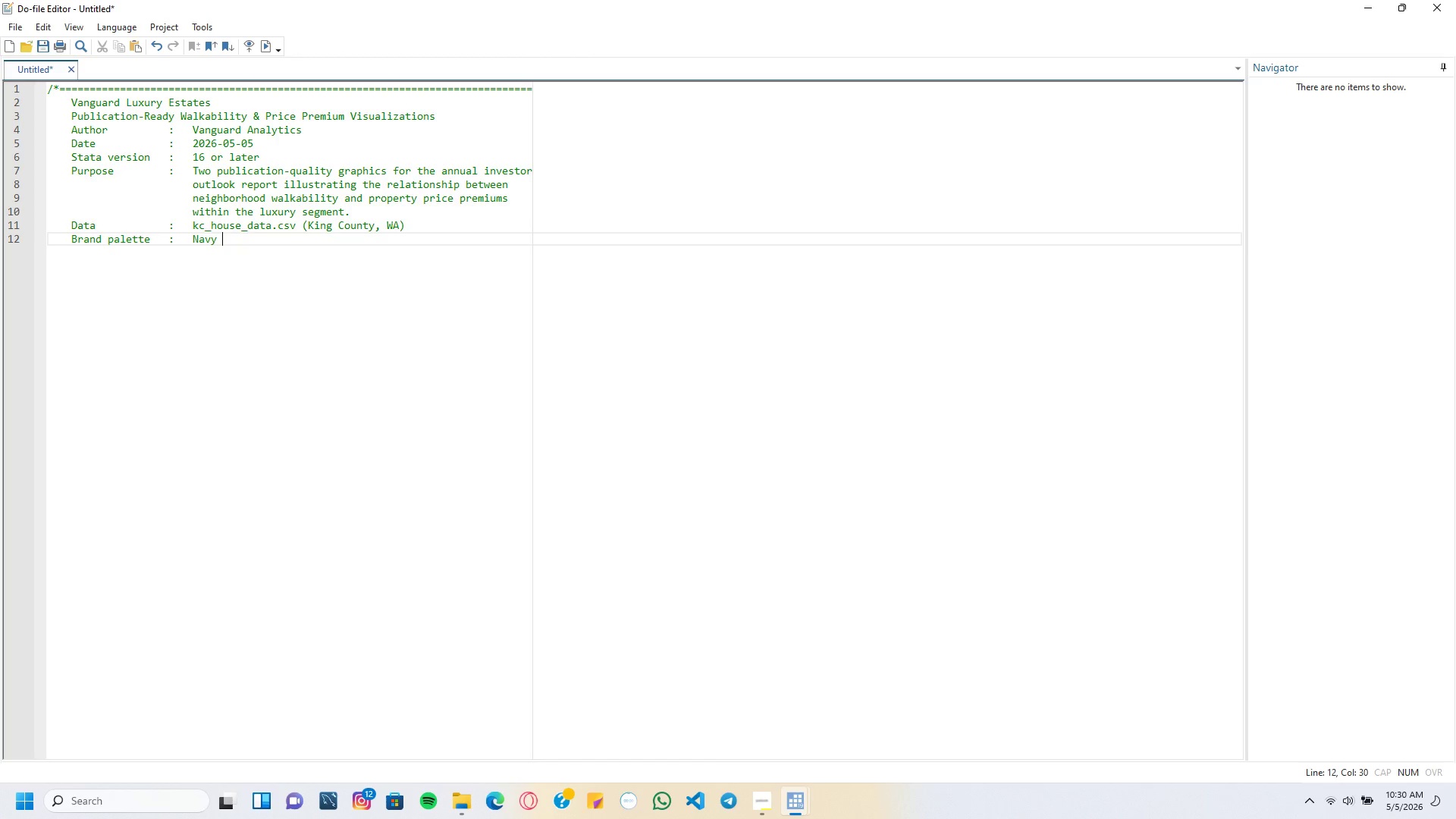 
type( #1B2A4A | Gold #C9A84Cn)
key(Backspace)
type( ? )
key(Backspace)
key(Backspace)
type(/)
key(Backspace)
type(?)
key(Backspace)
type(|Slate # )
key(Backspace)
type(5A6472 /)
key(Backspace)
type(| Cream #F5F0E8)
 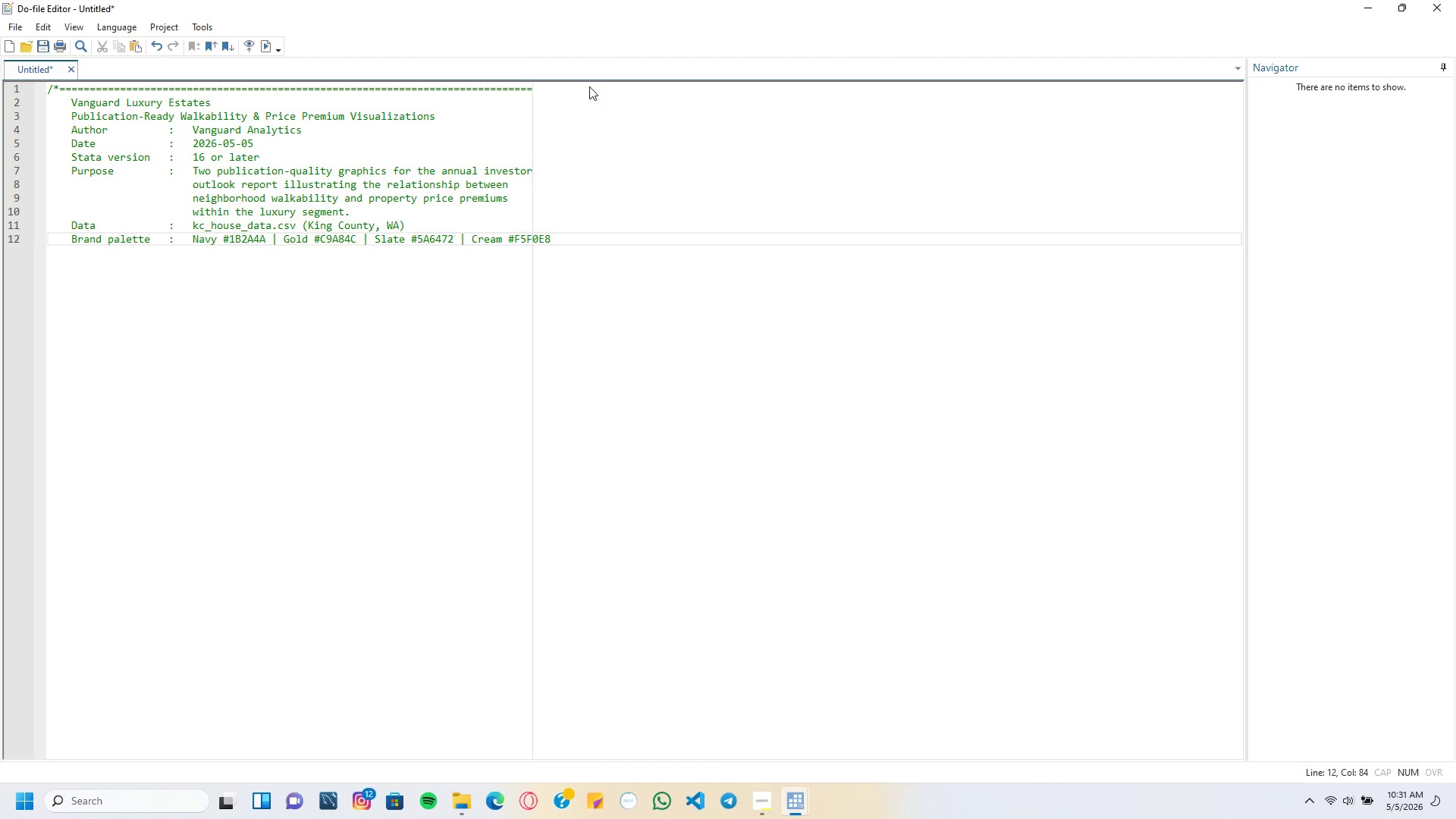 
key(Enter)
 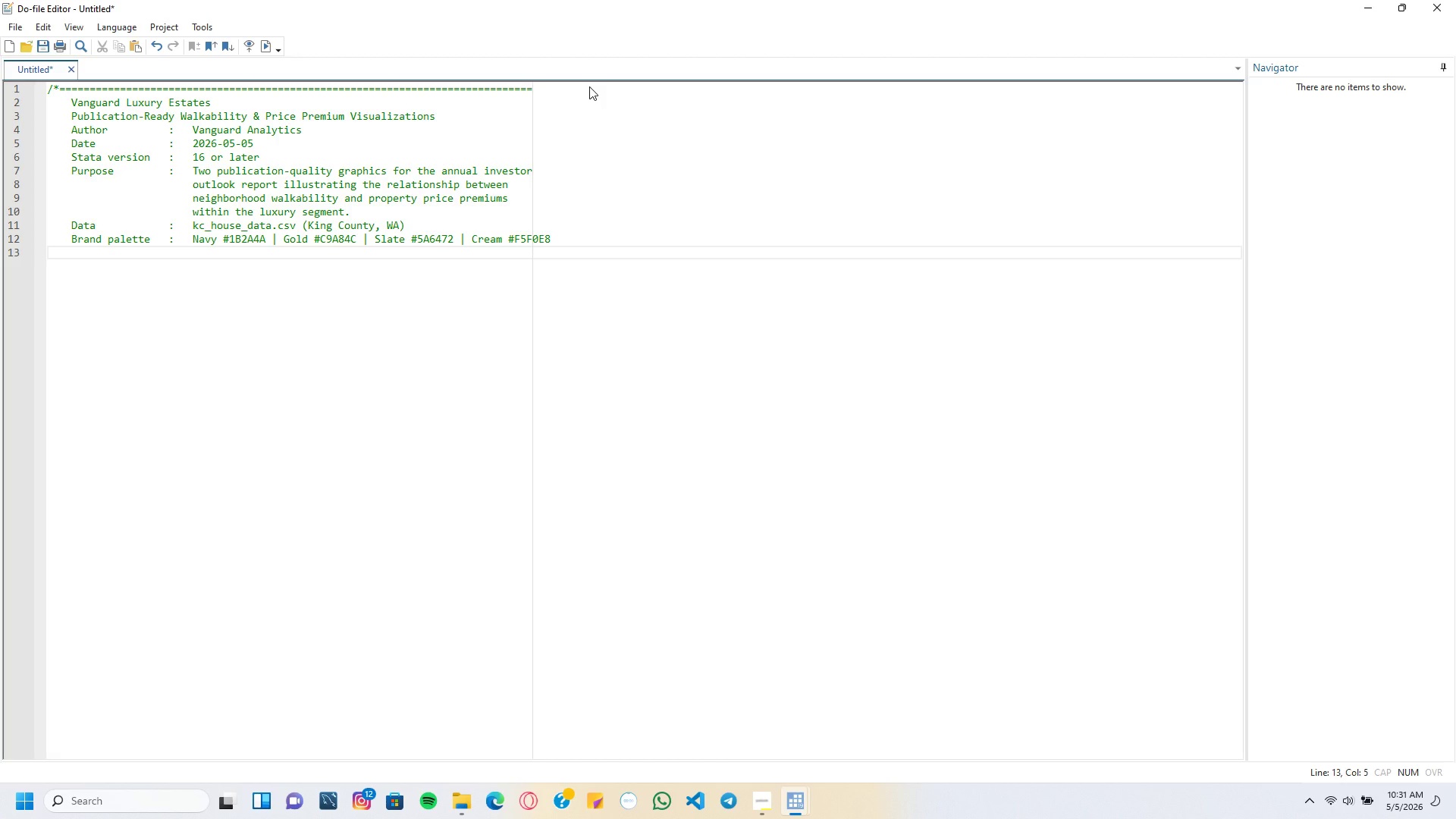 
key(Backspace)
 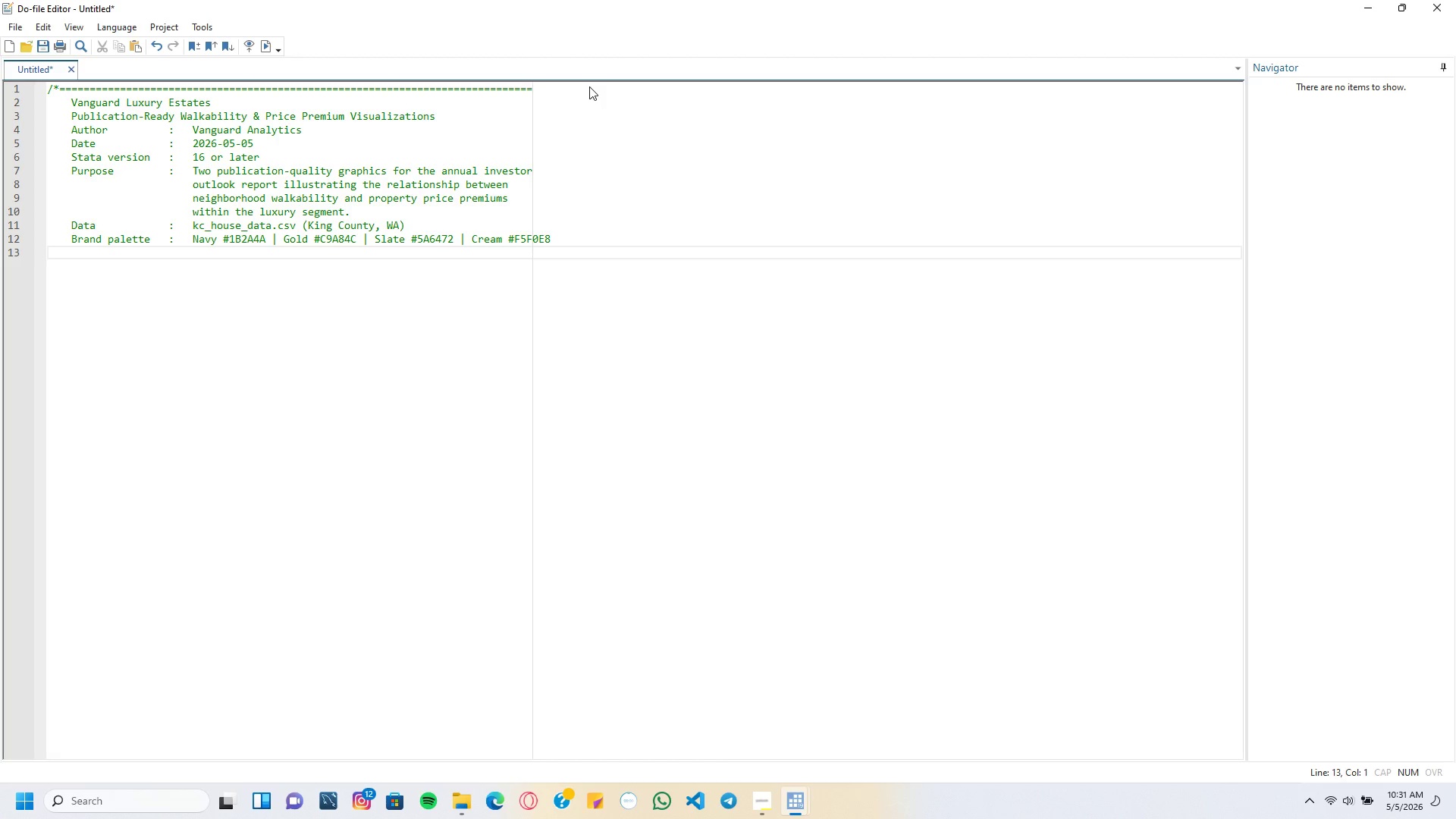 
hold_key(key=ShiftLeft, duration=1.53)
 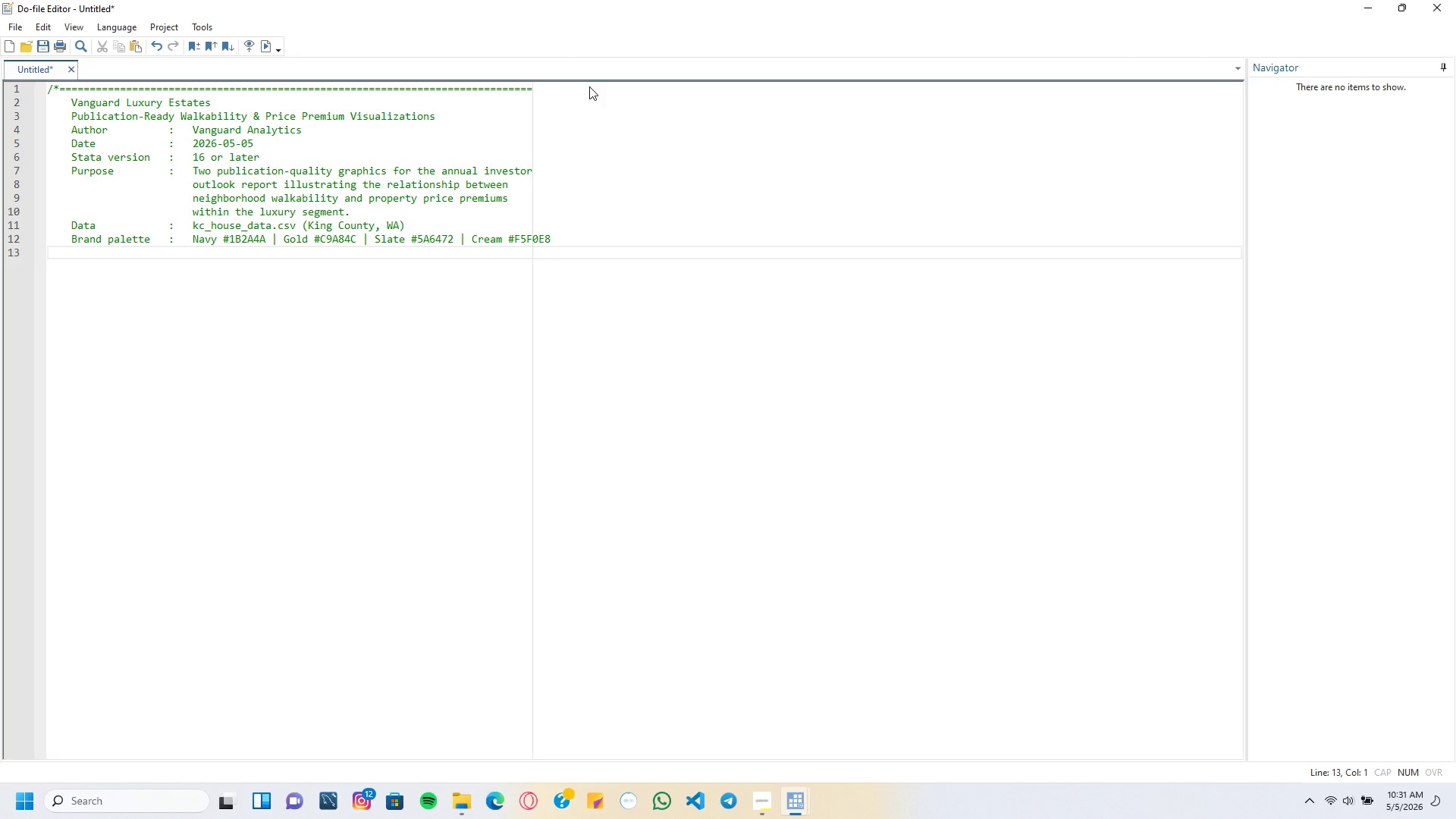 
key(Shift+ShiftLeft)
 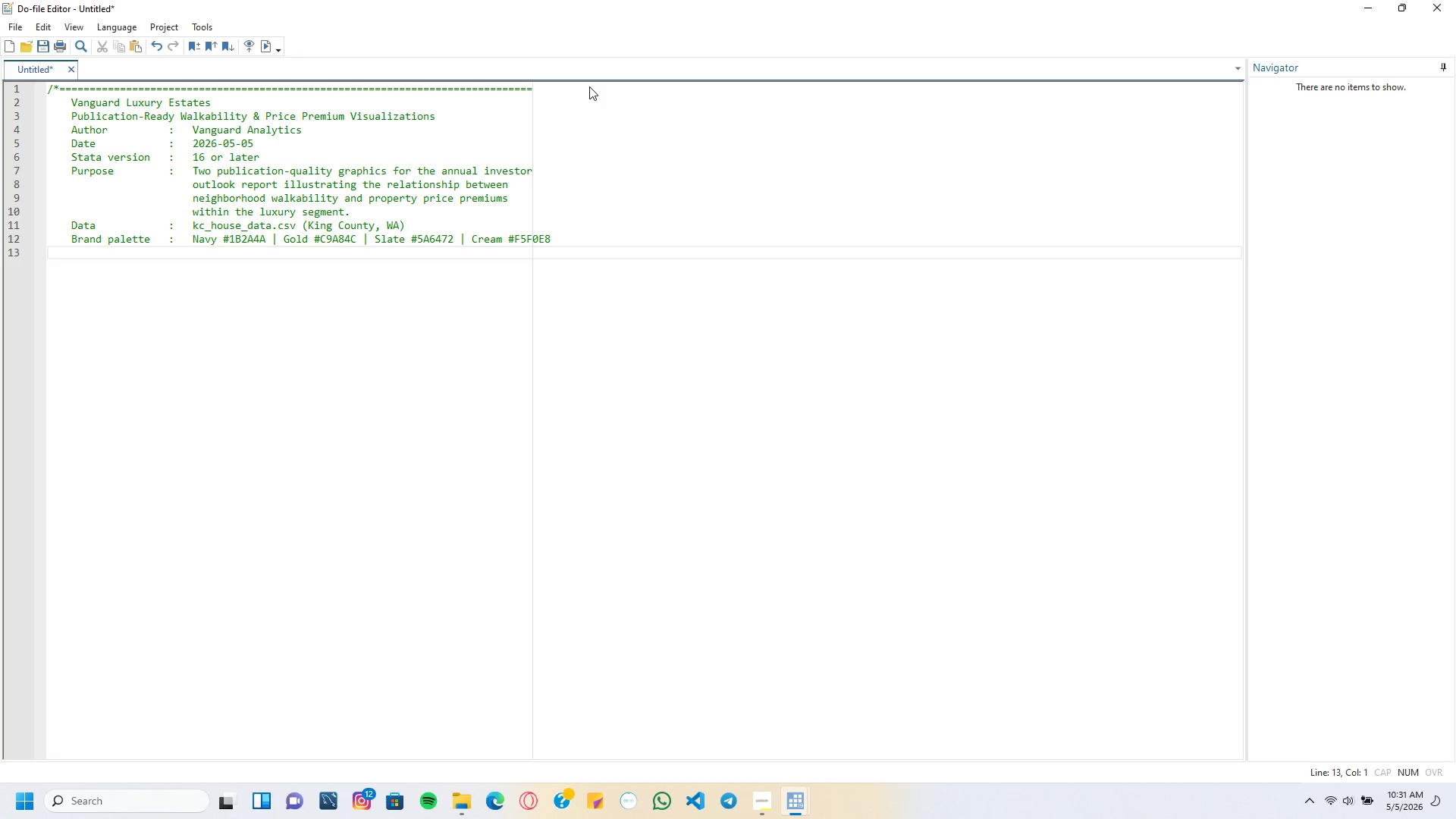 
key(Shift+ShiftLeft)
 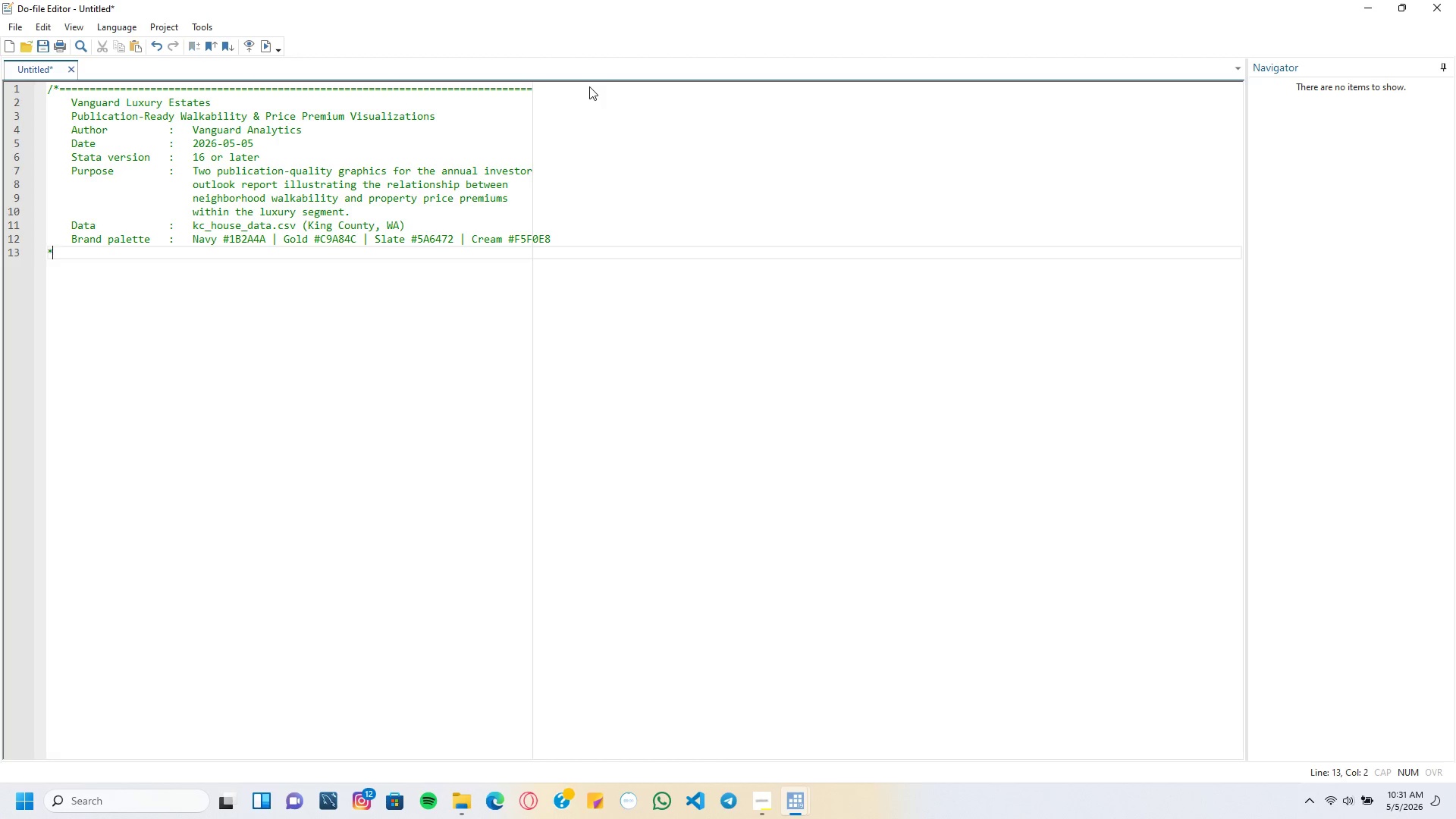 
key(Shift+ShiftLeft)
 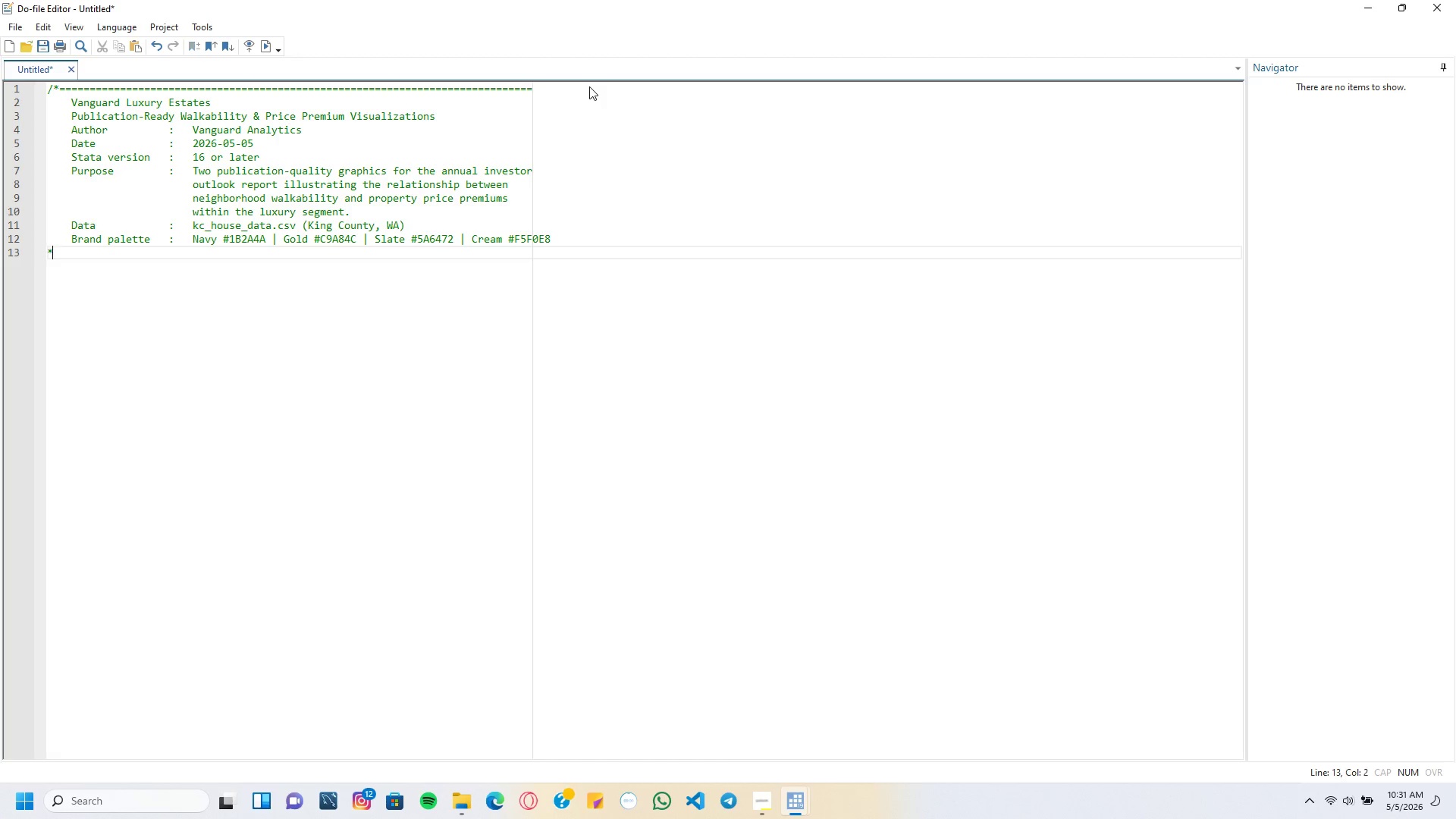 
key(Shift+ShiftLeft)
 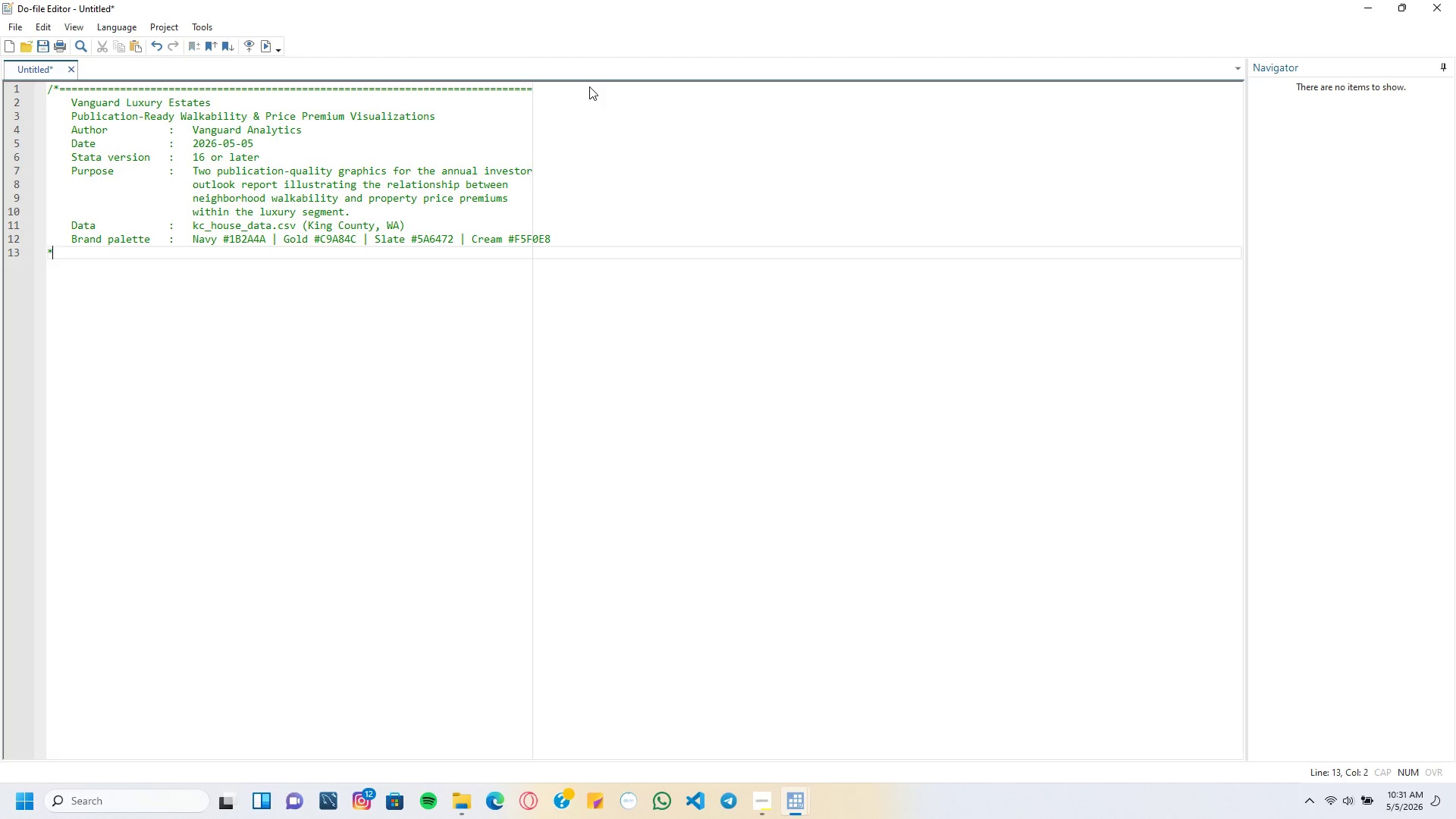 
key(Shift+8)
 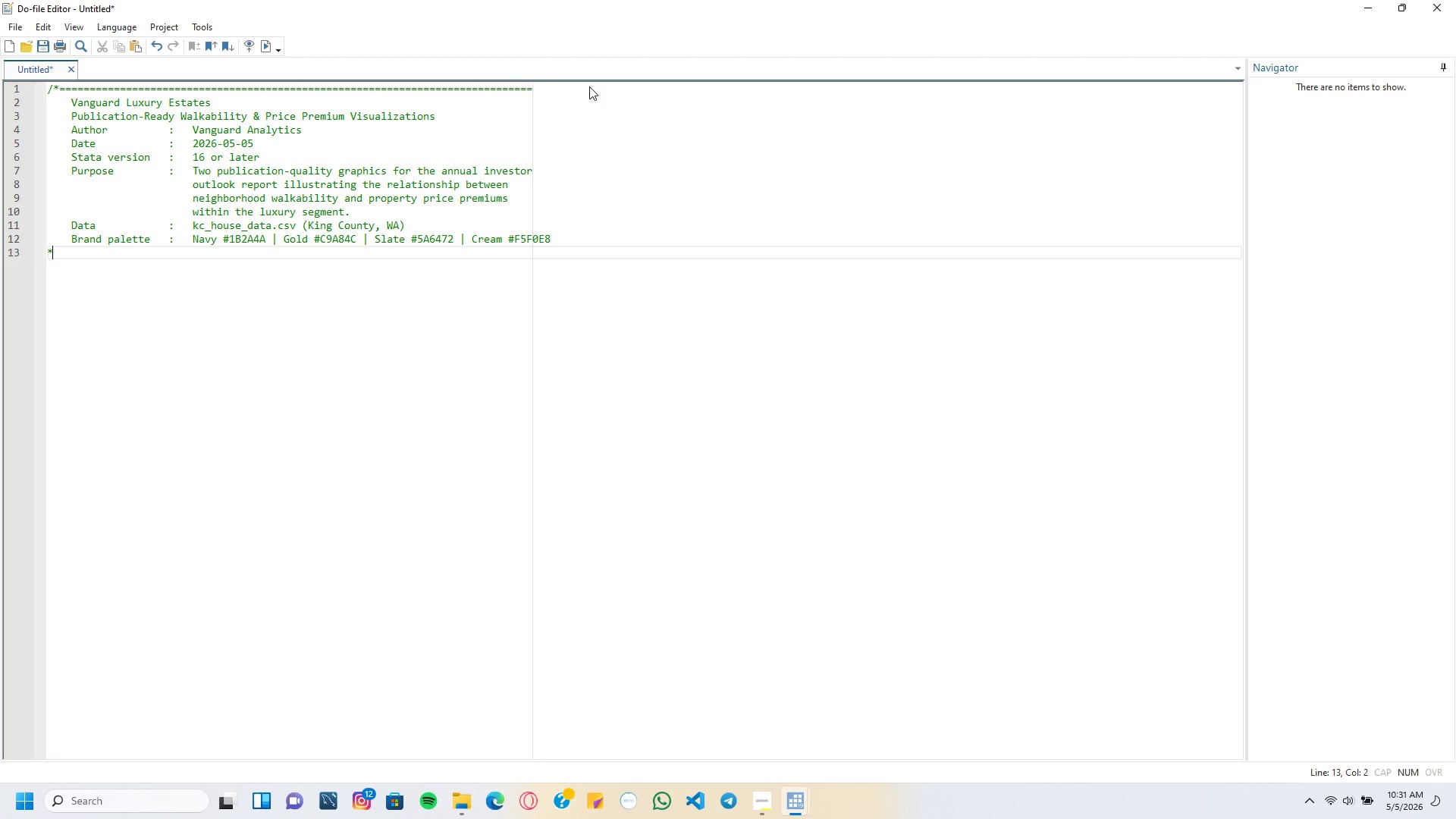 
key(Slash)
 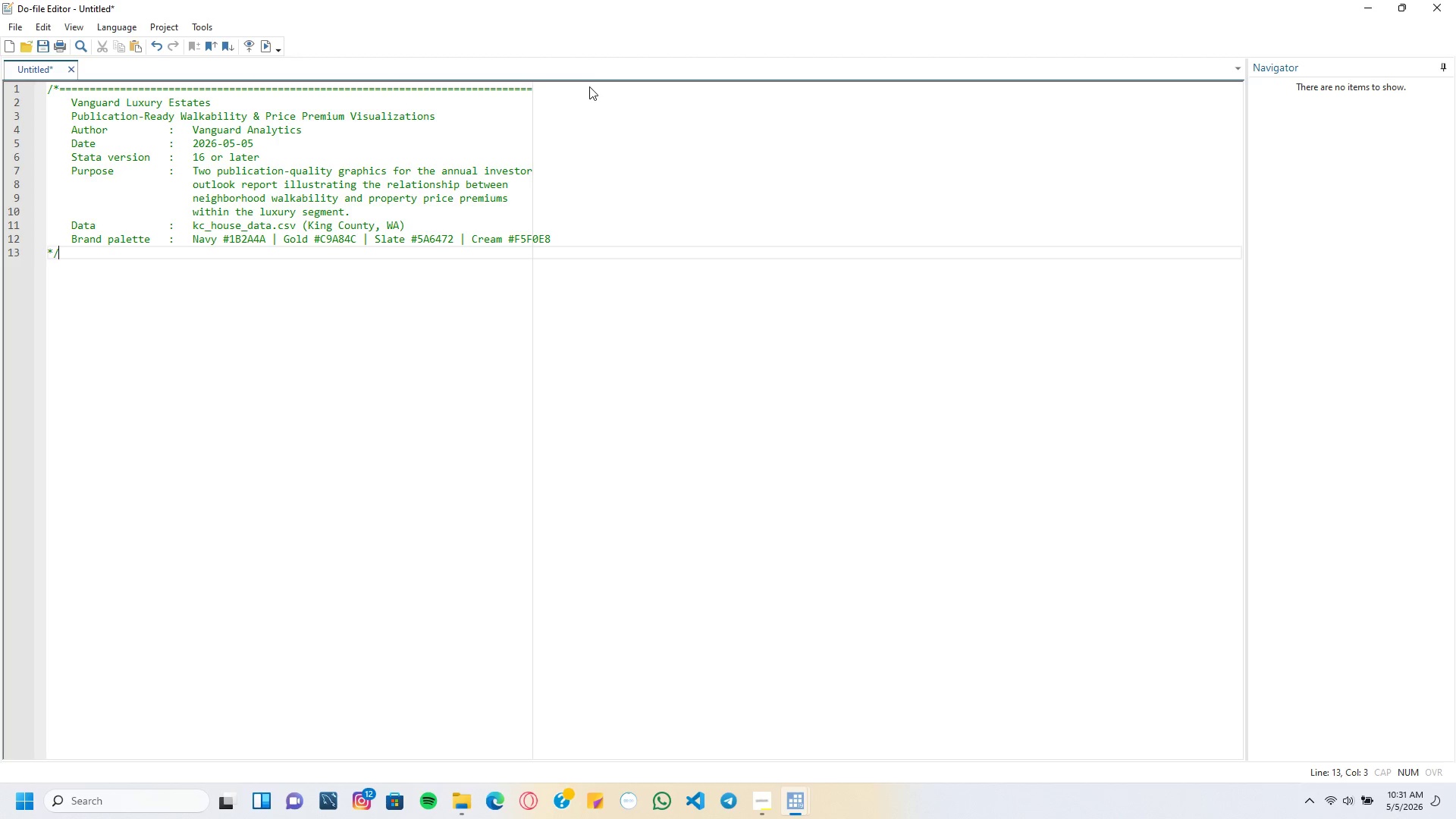 
key(ArrowLeft)
 